 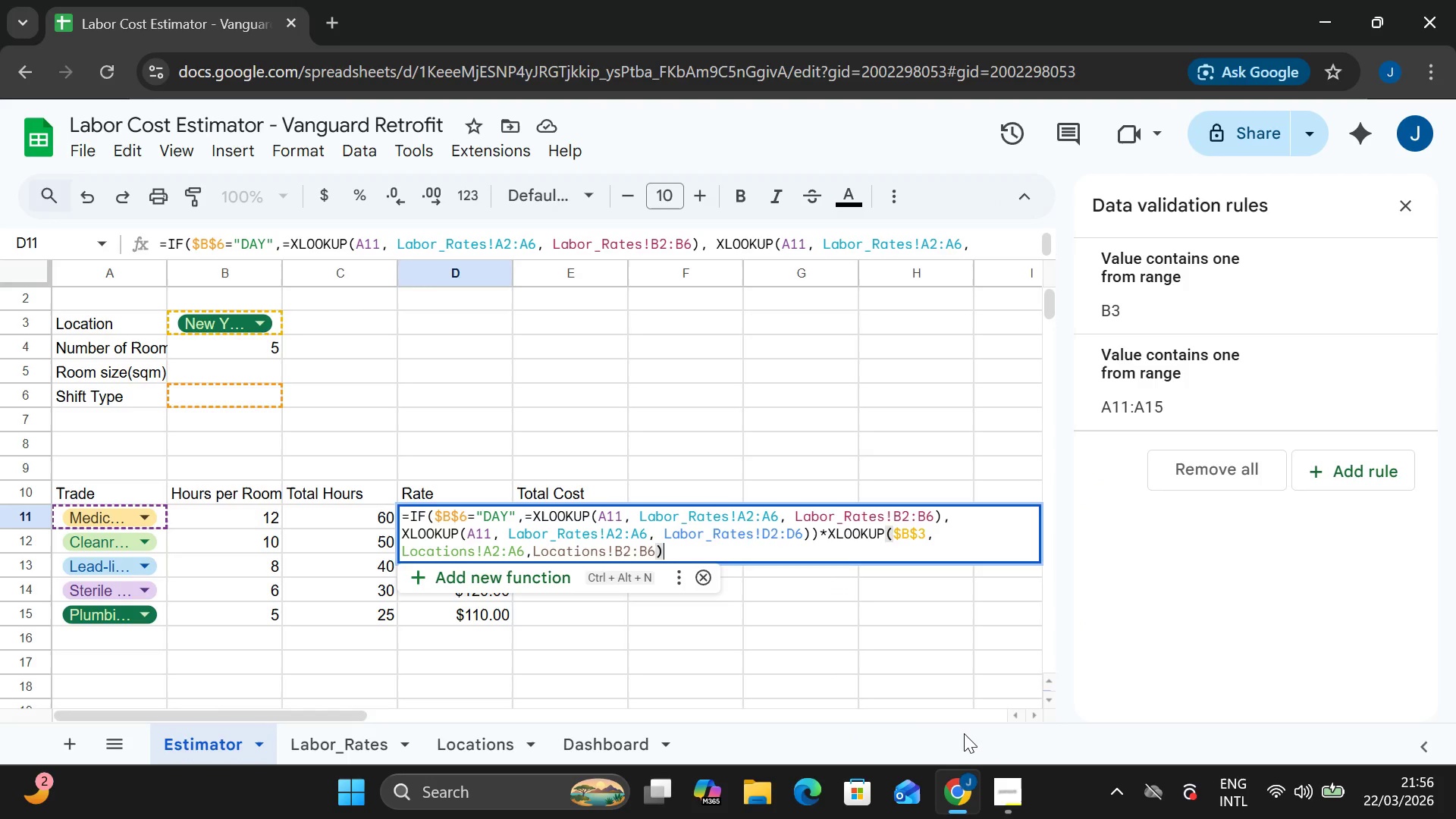 
key(Enter)
 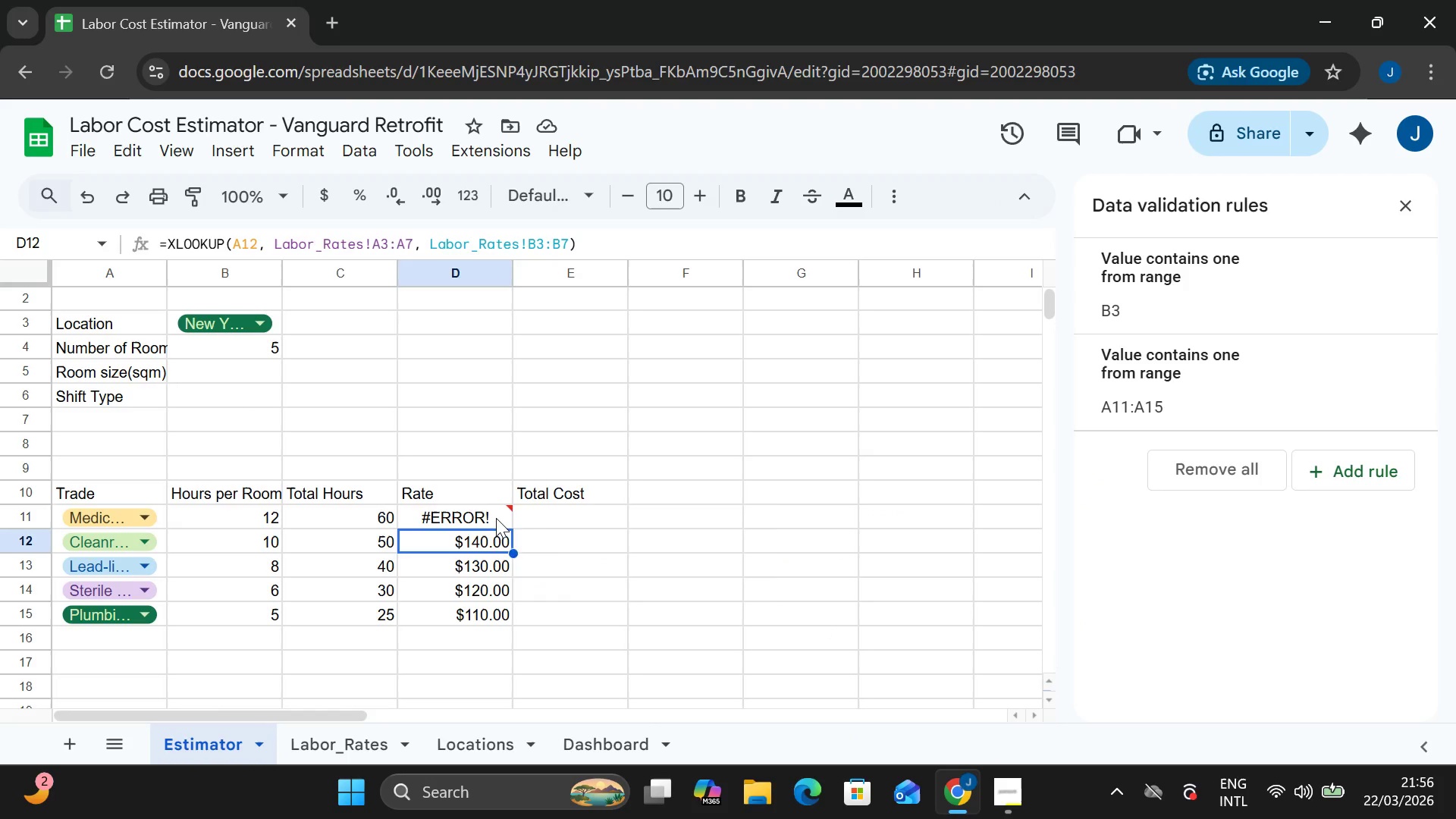 
double_click([496, 518])
 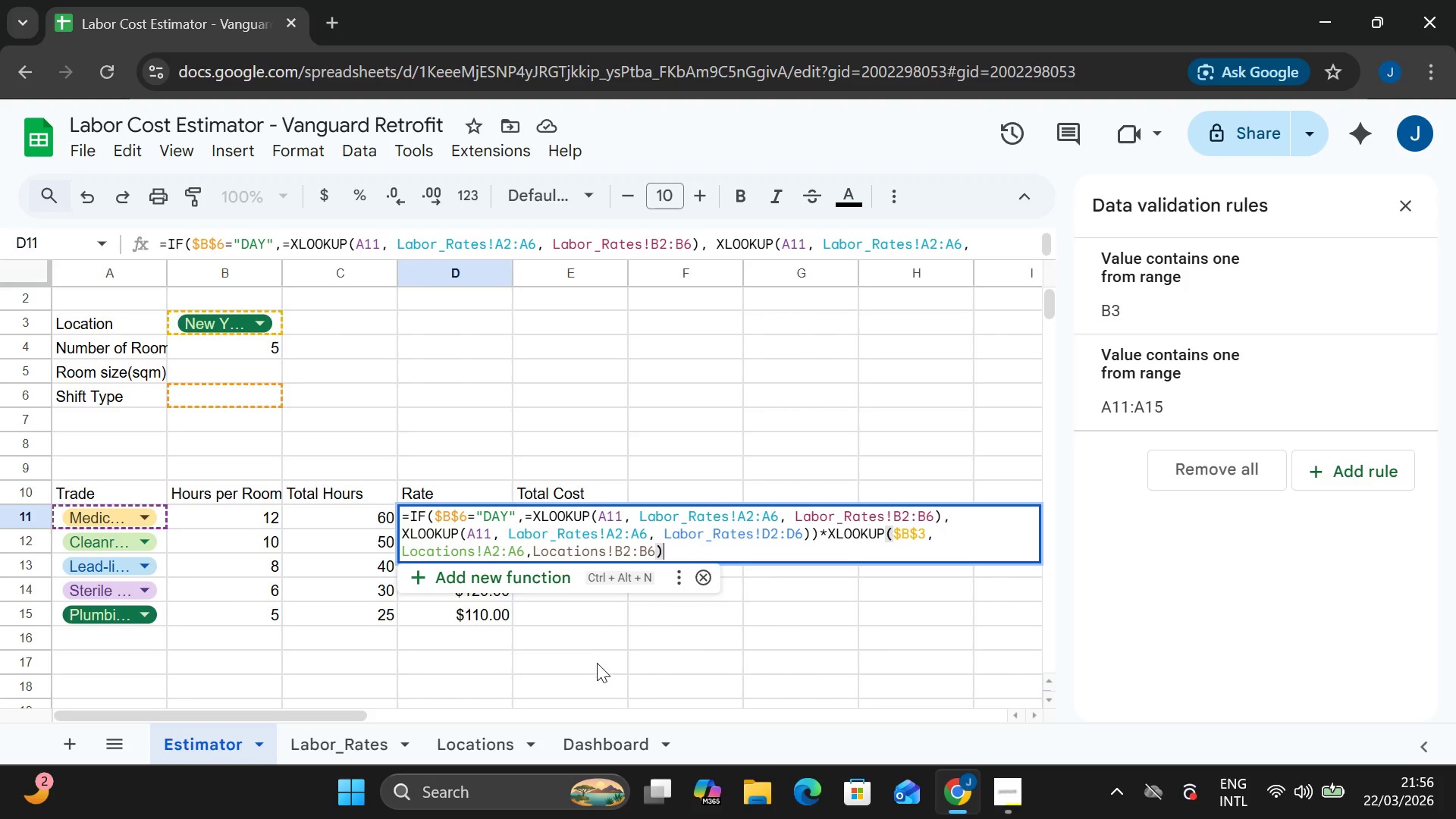 
wait(9.56)
 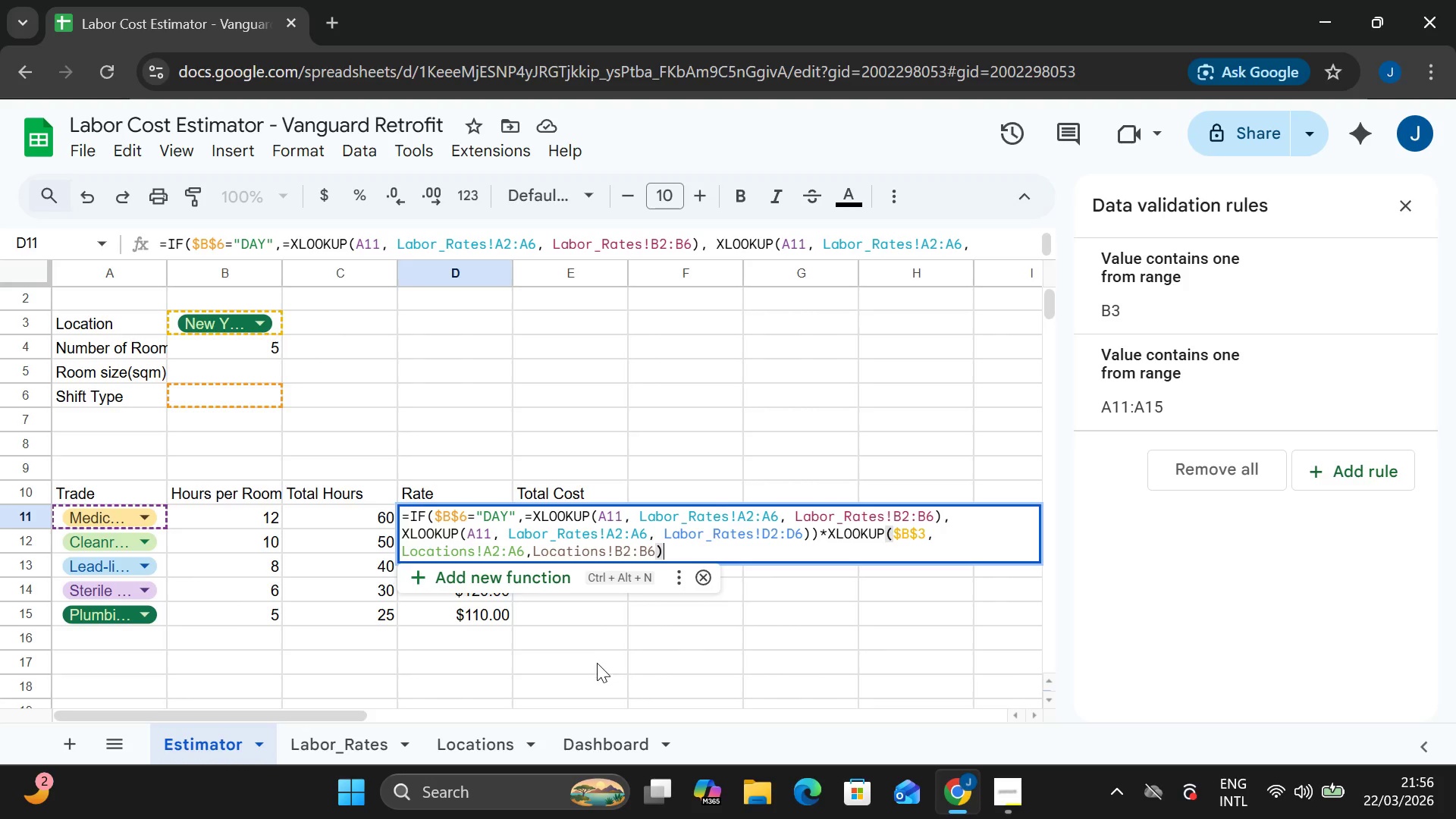 
left_click([507, 520])
 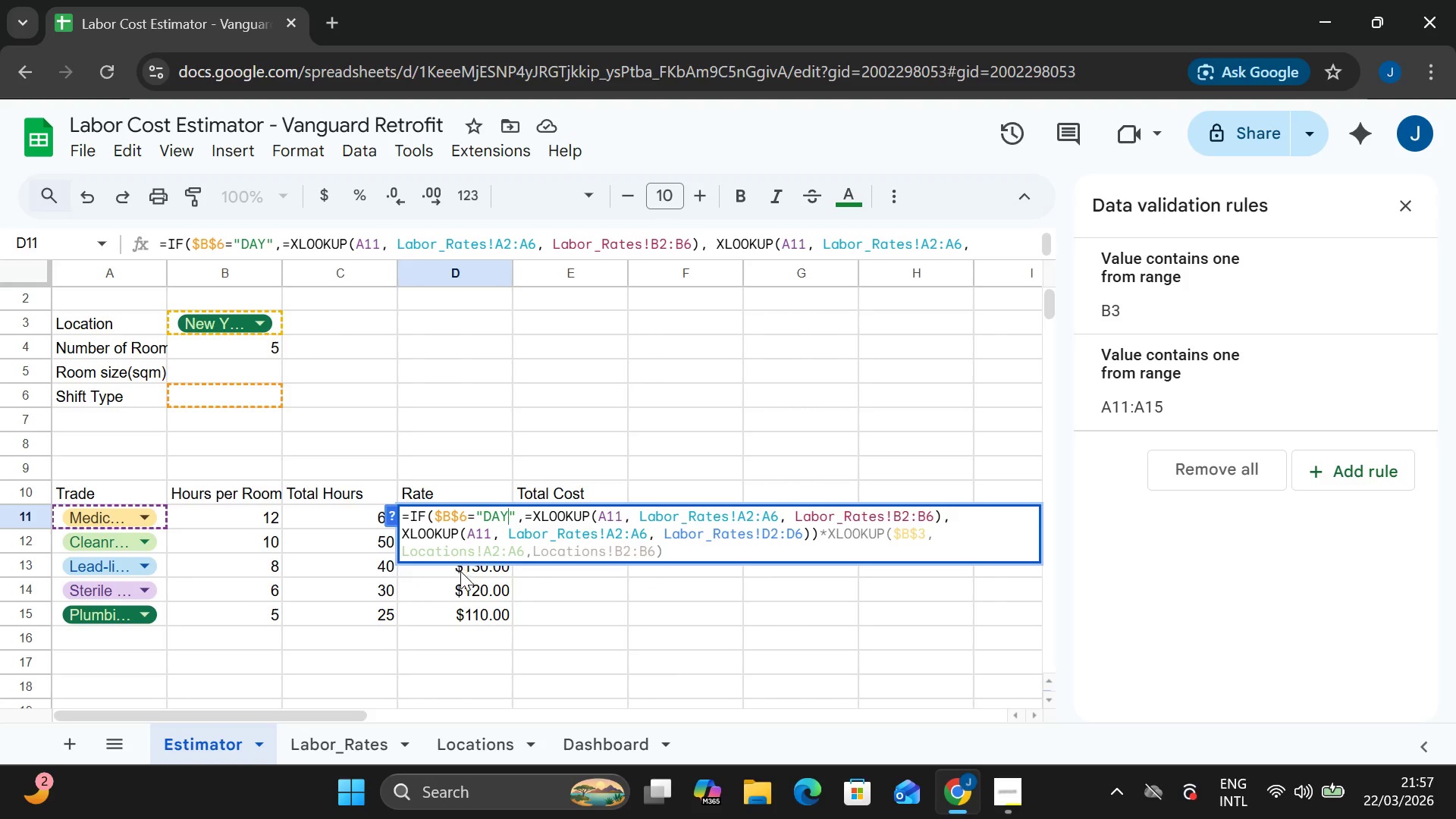 
key(Backspace)
key(Backspace)
type(ay)
 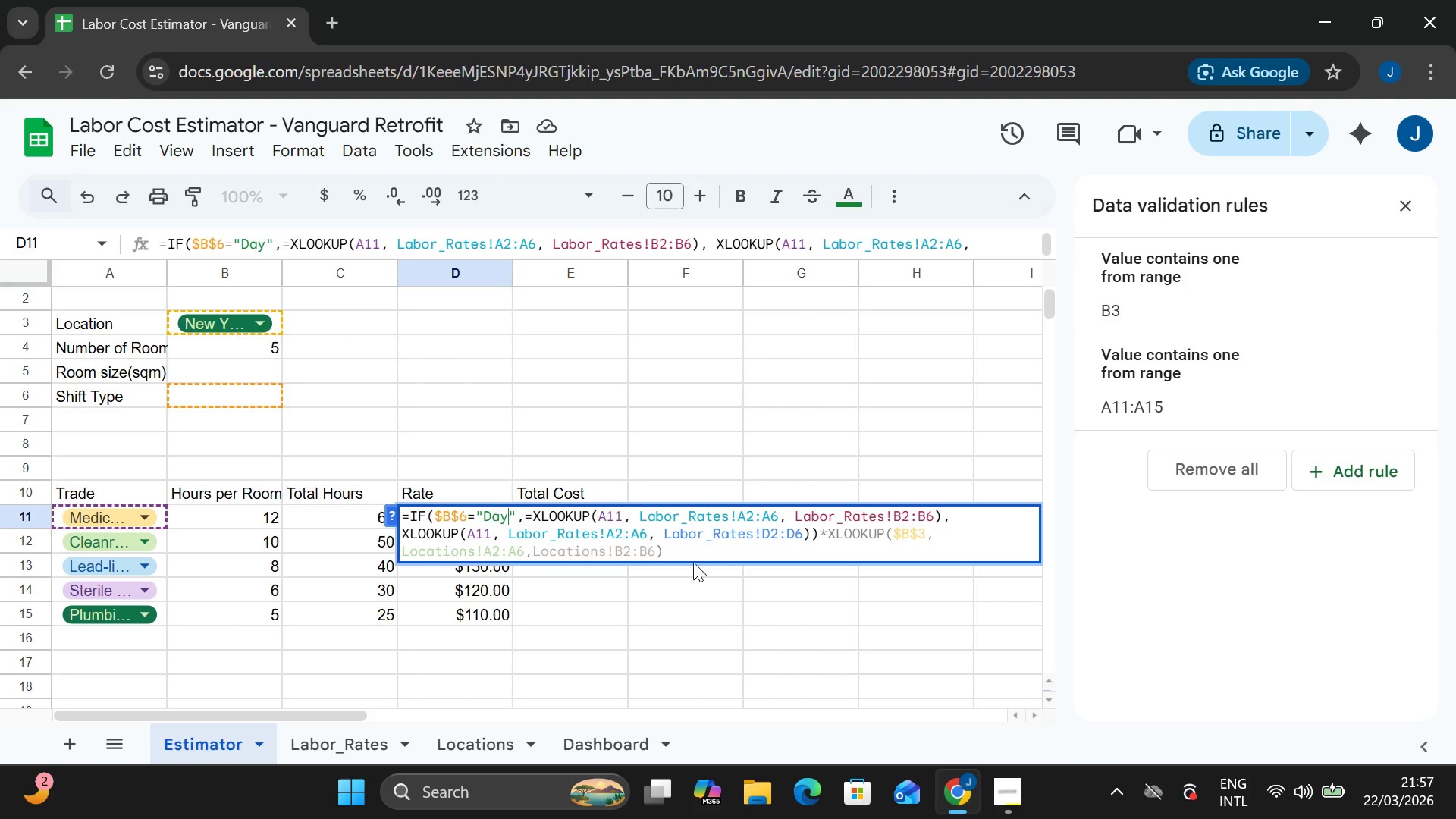 
wait(6.06)
 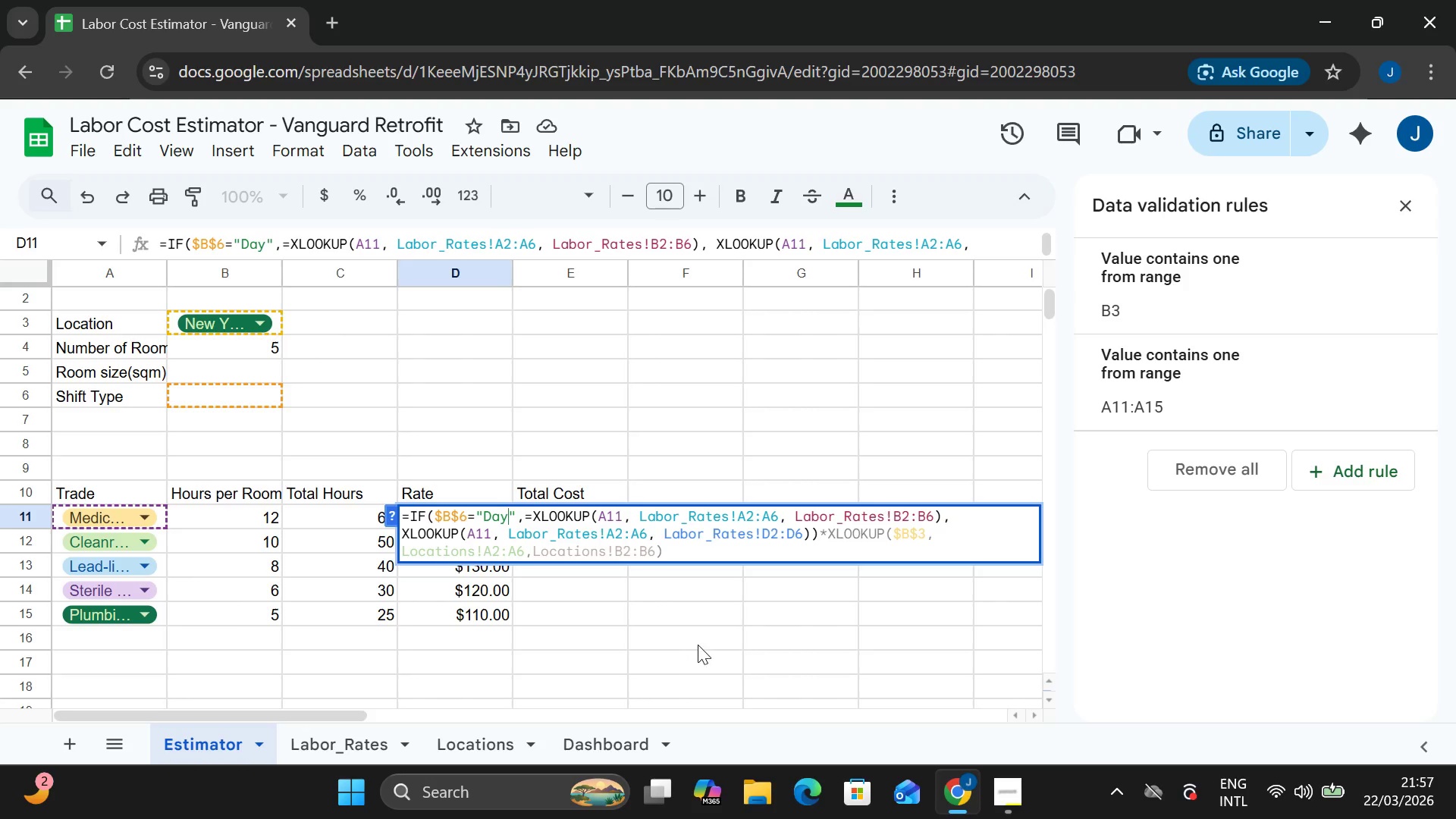 
key(Enter)
 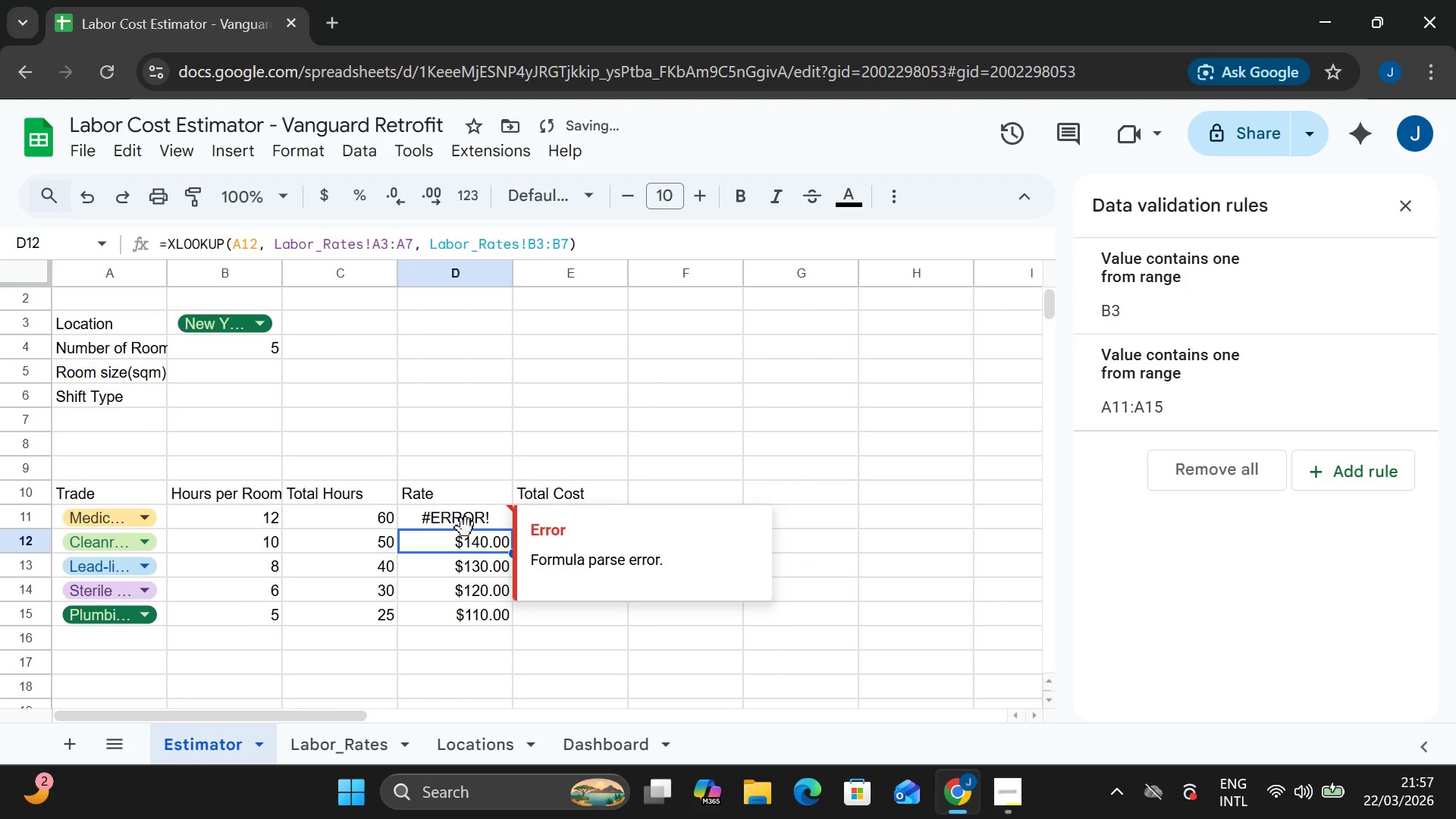 
double_click([475, 523])
 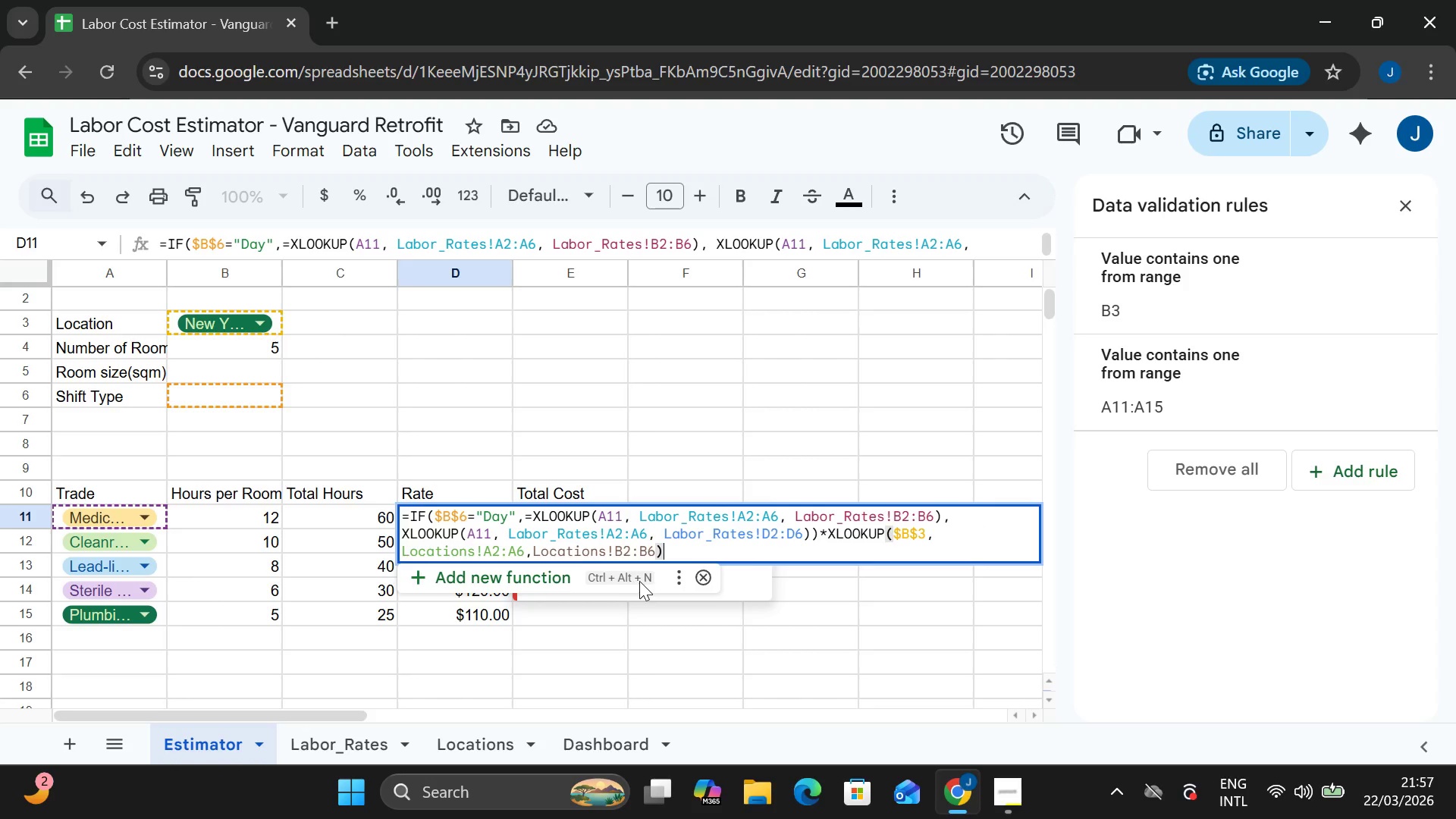 
wait(27.44)
 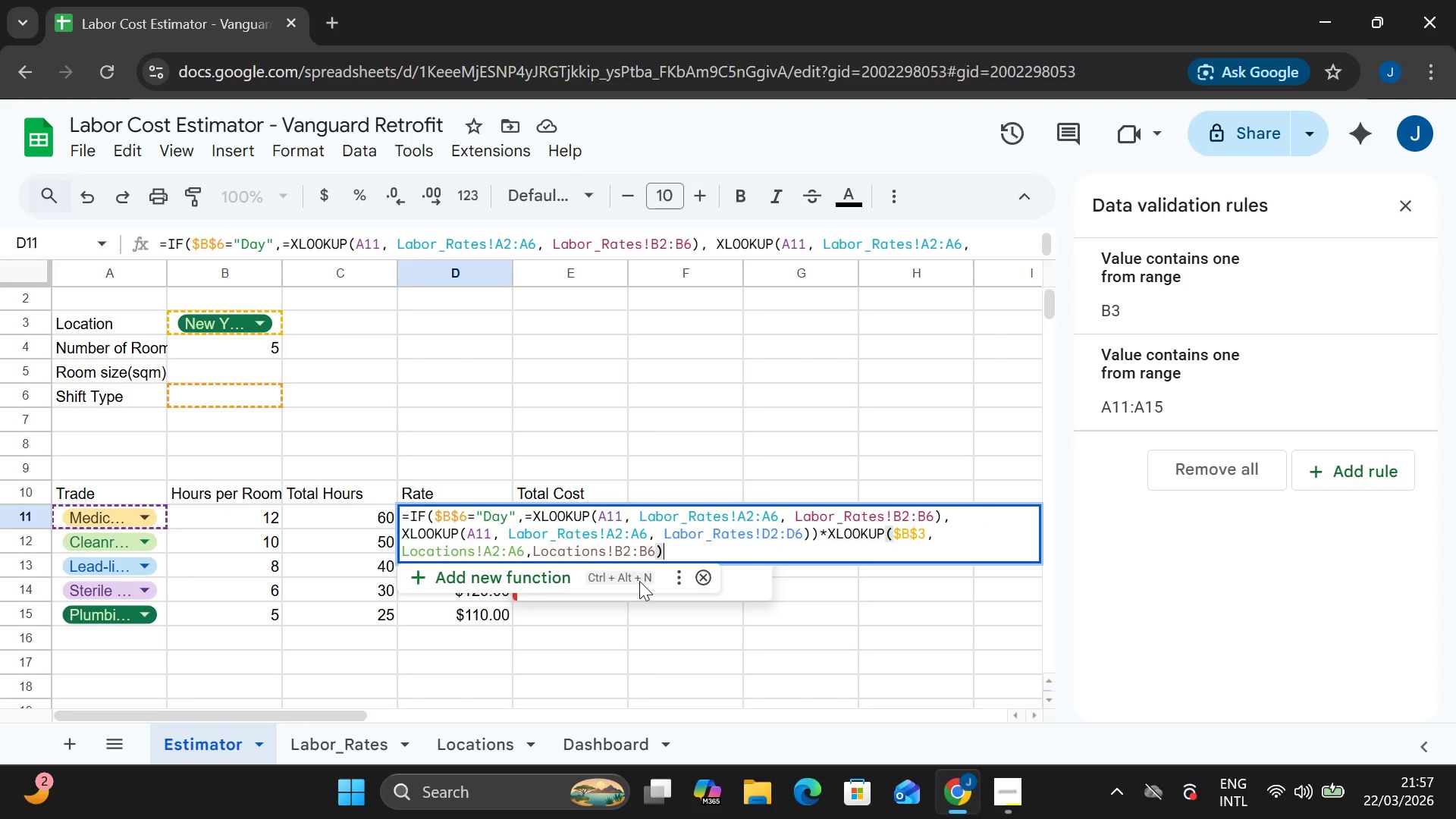 
mouse_move([538, 574])
 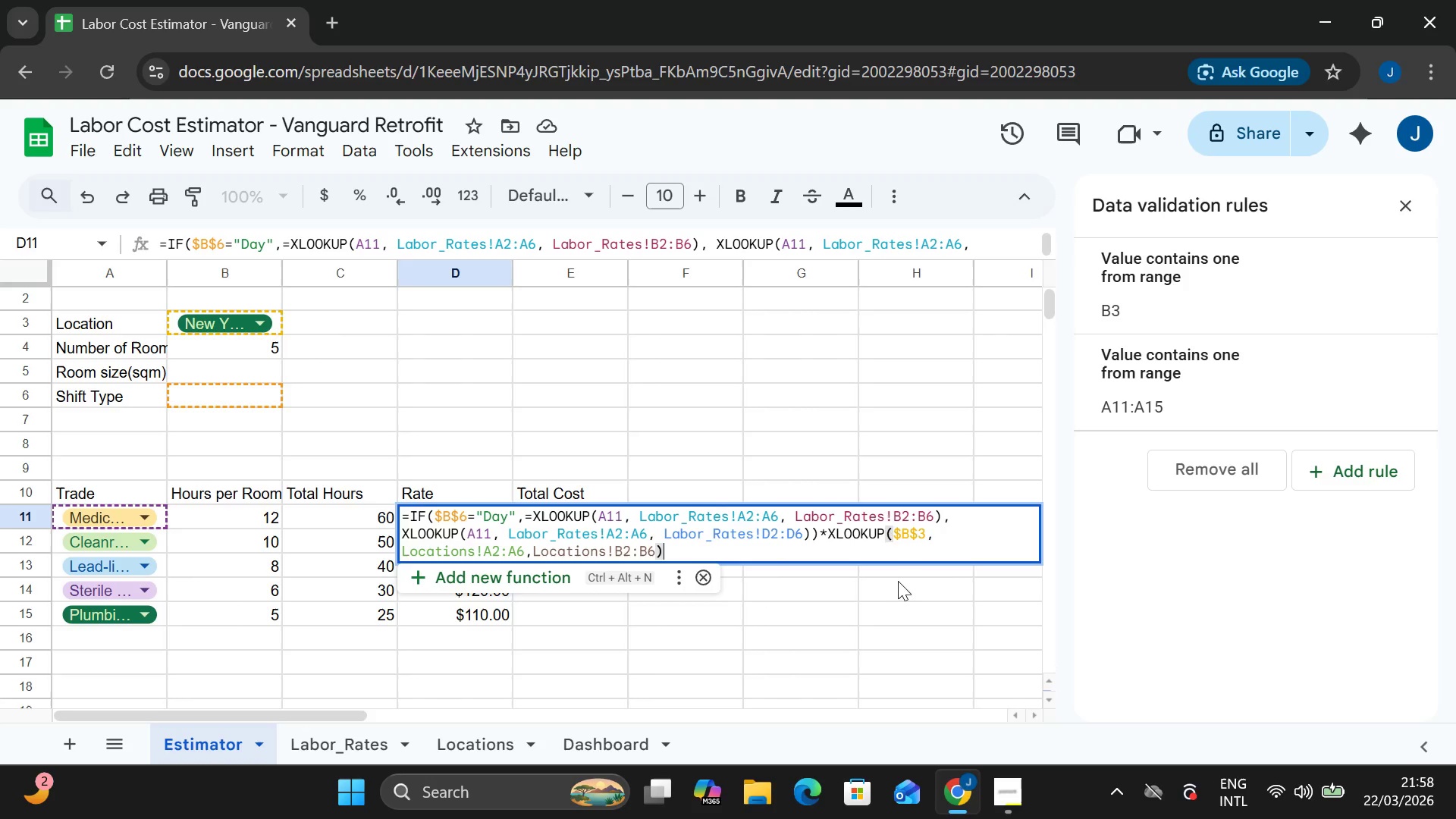 
wait(19.46)
 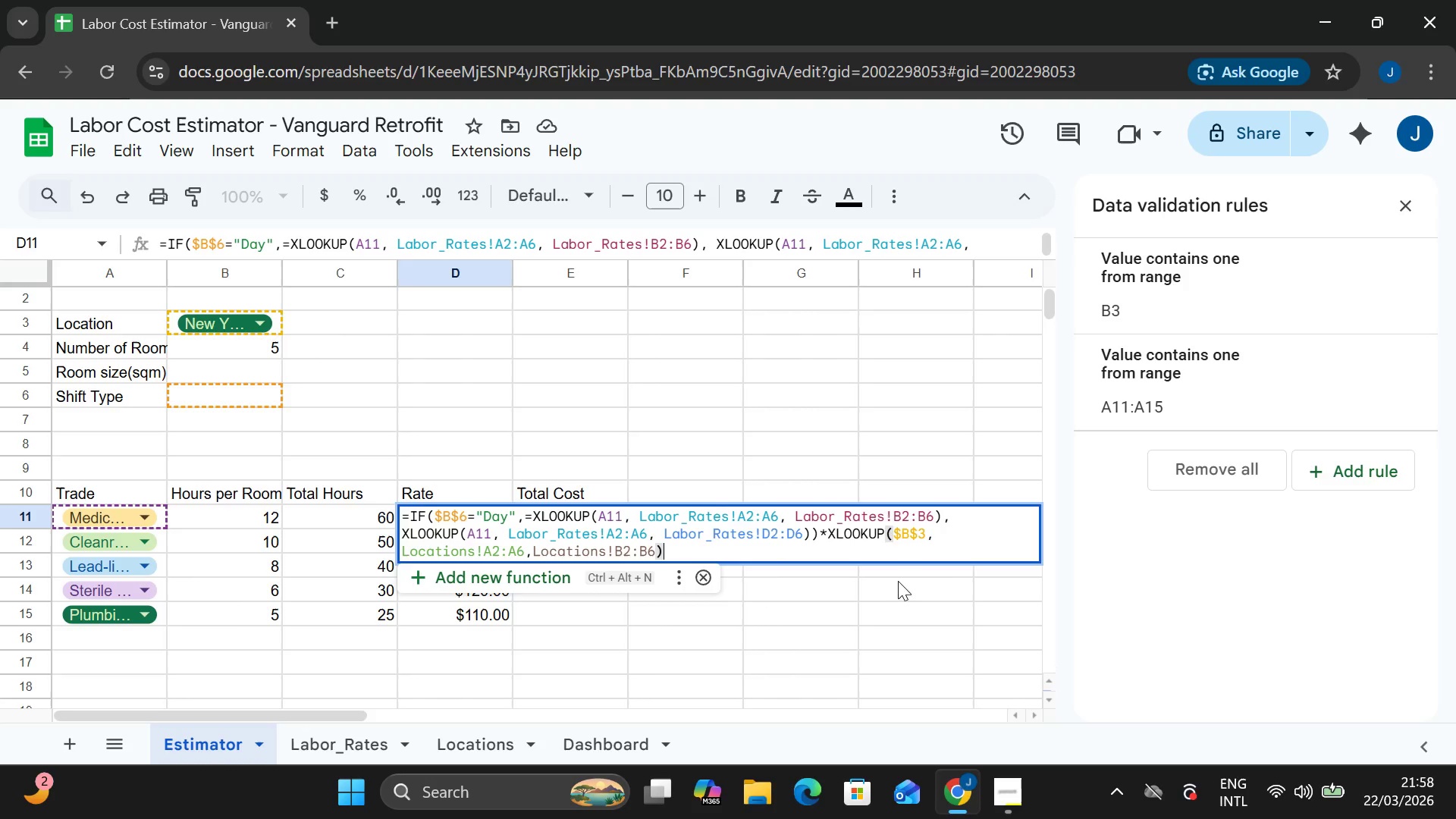 
mouse_move([610, 550])
 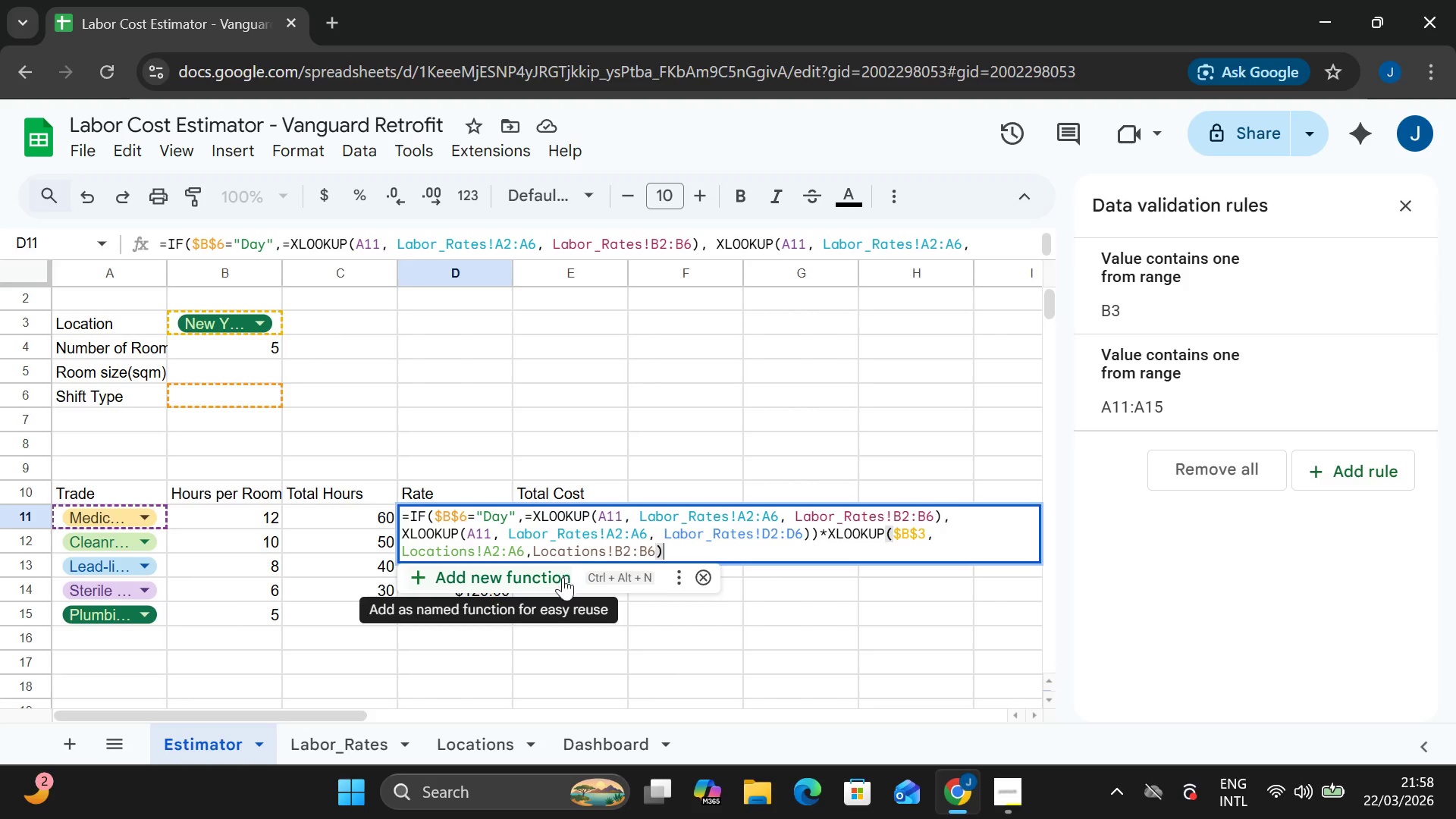 
wait(6.92)
 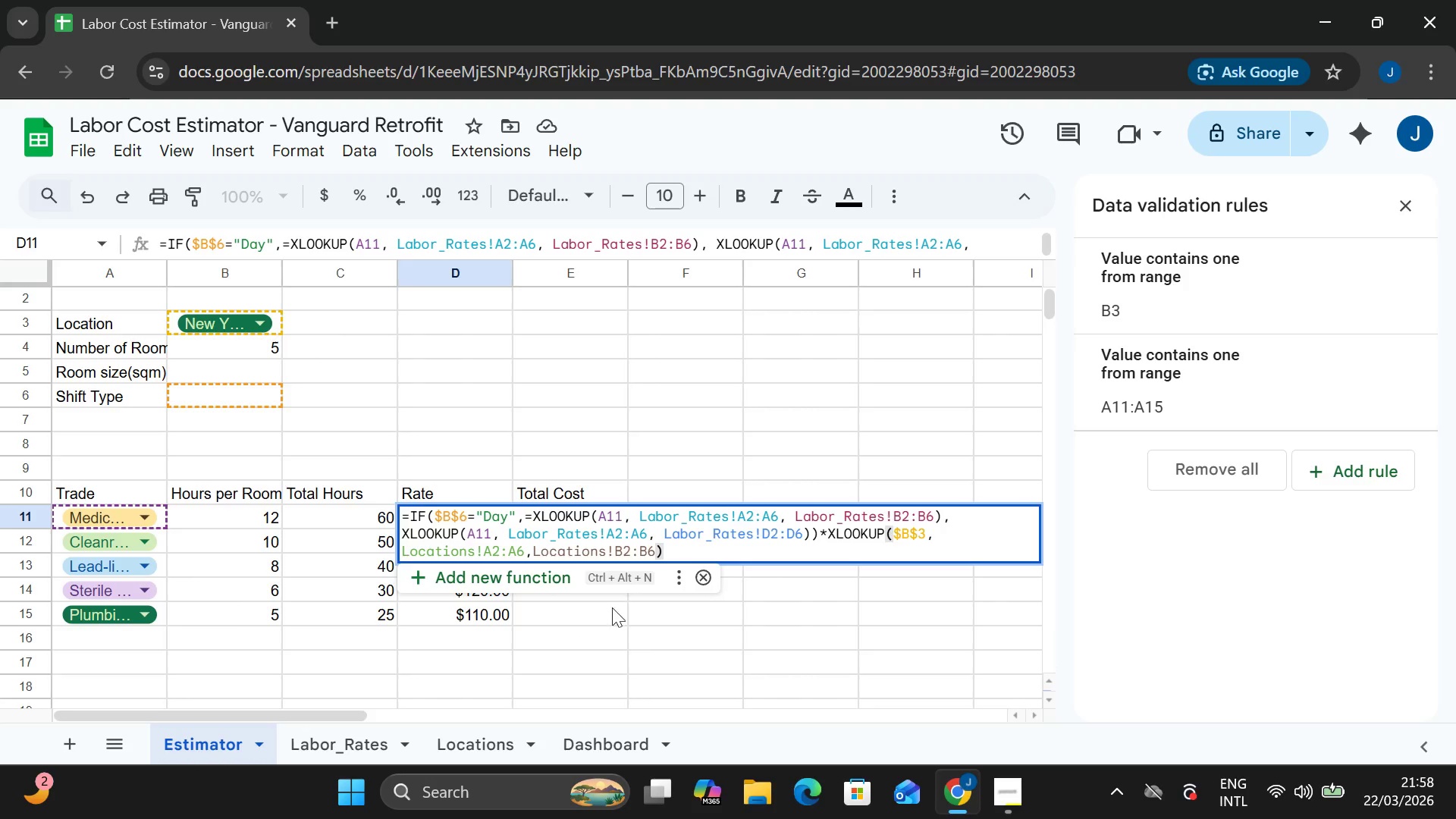 
key(Enter)
 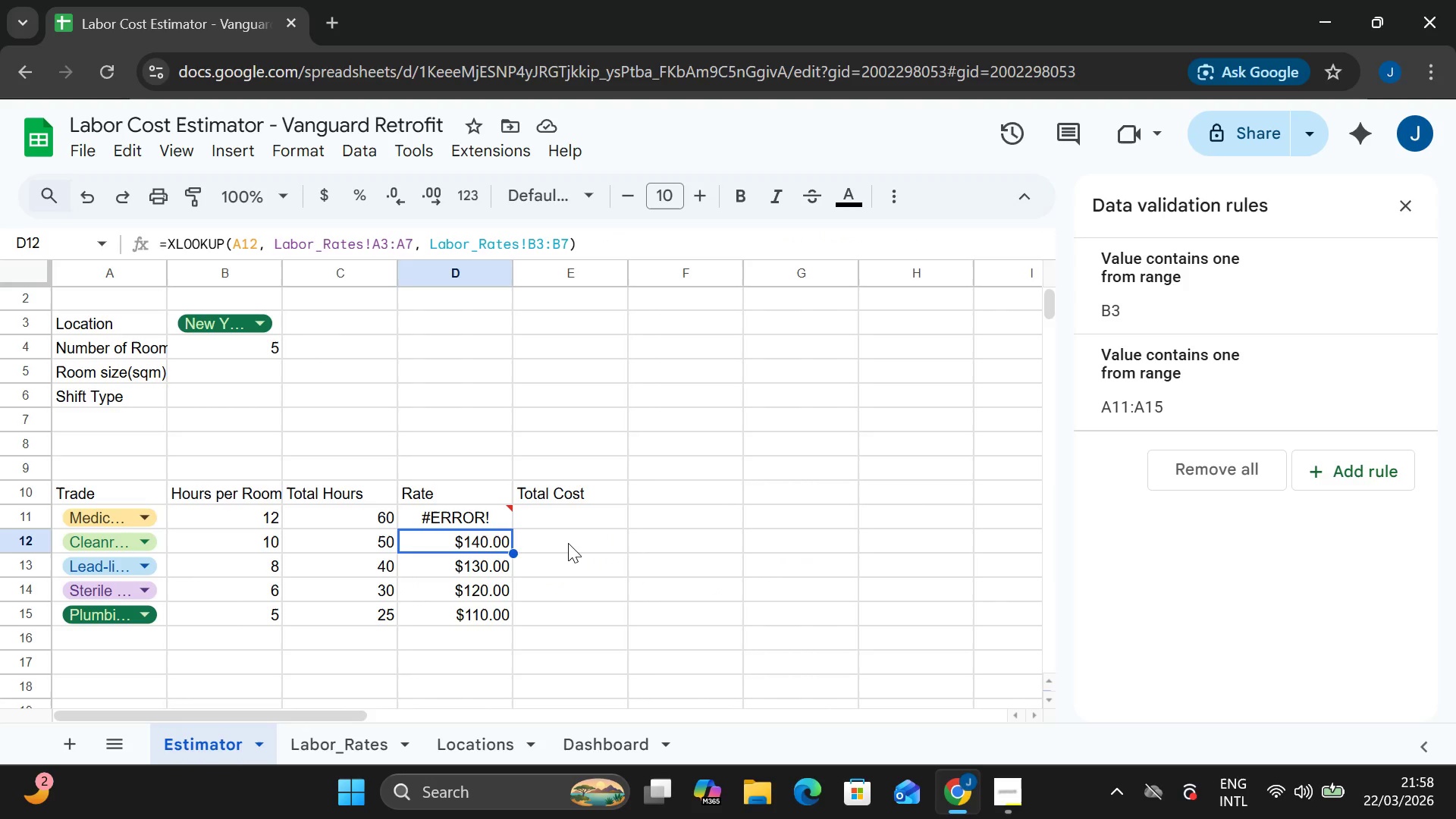 
key(Control+Z)
 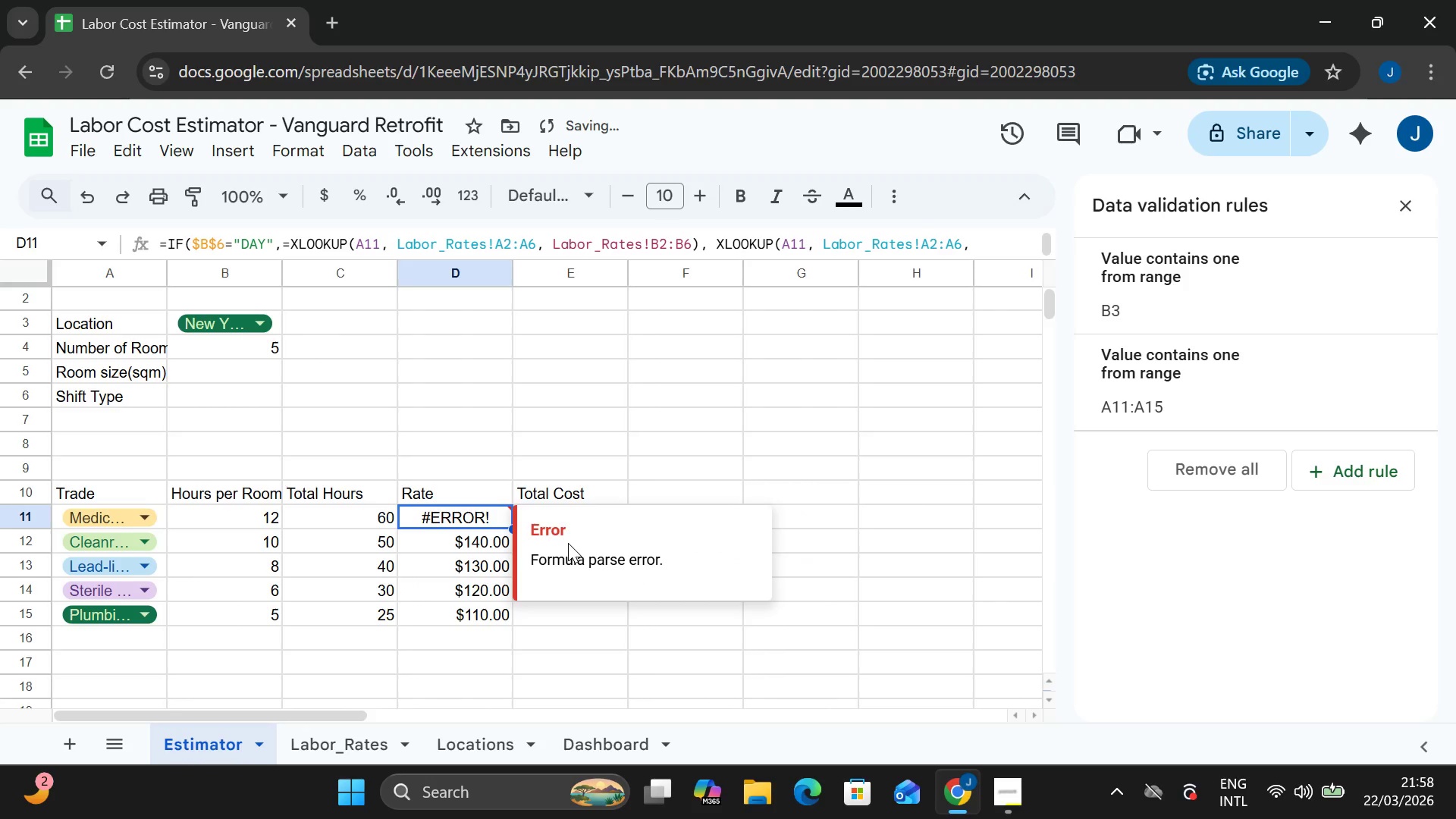 
key(Control+Z)
 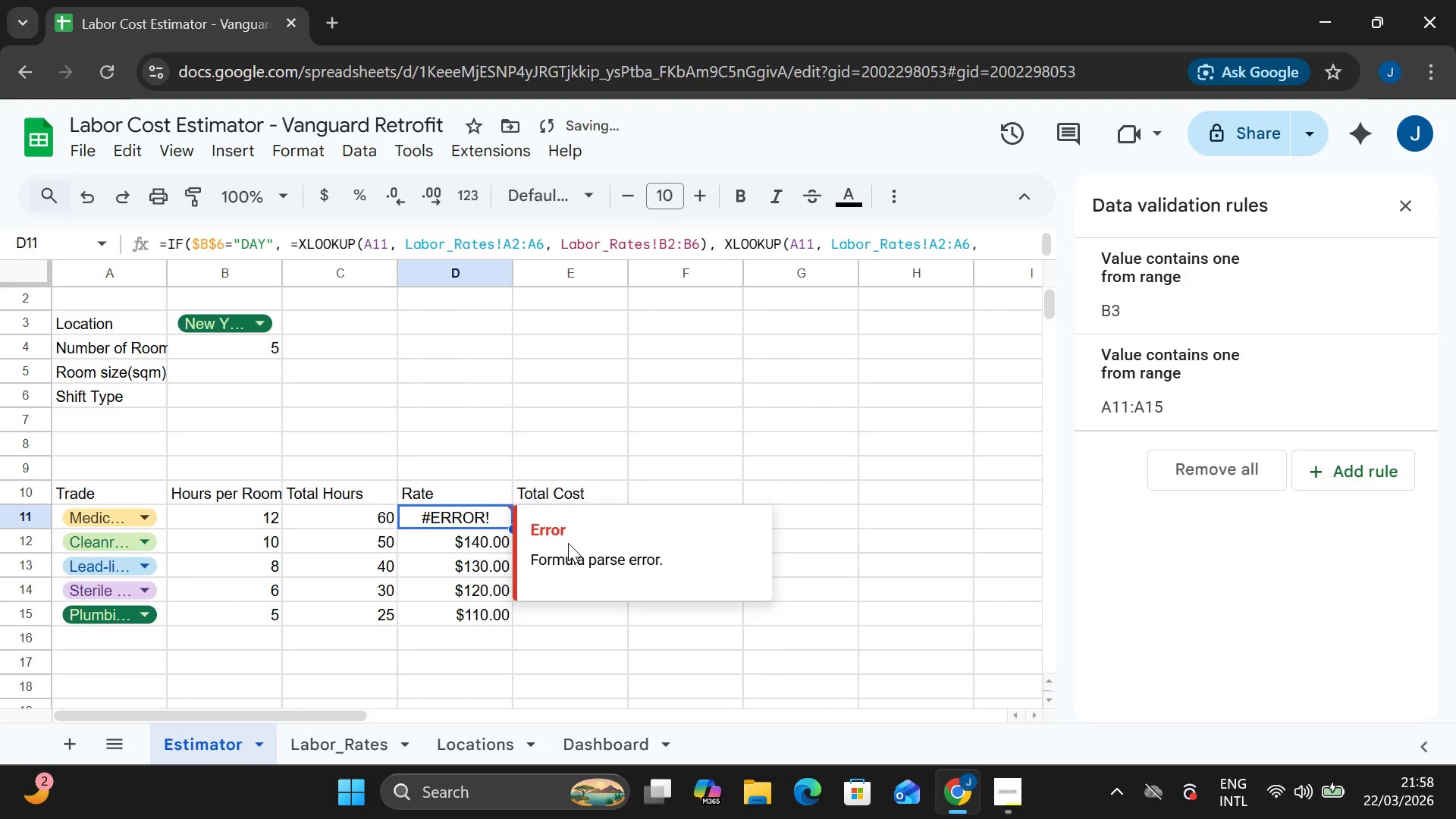 
key(Control+Z)
 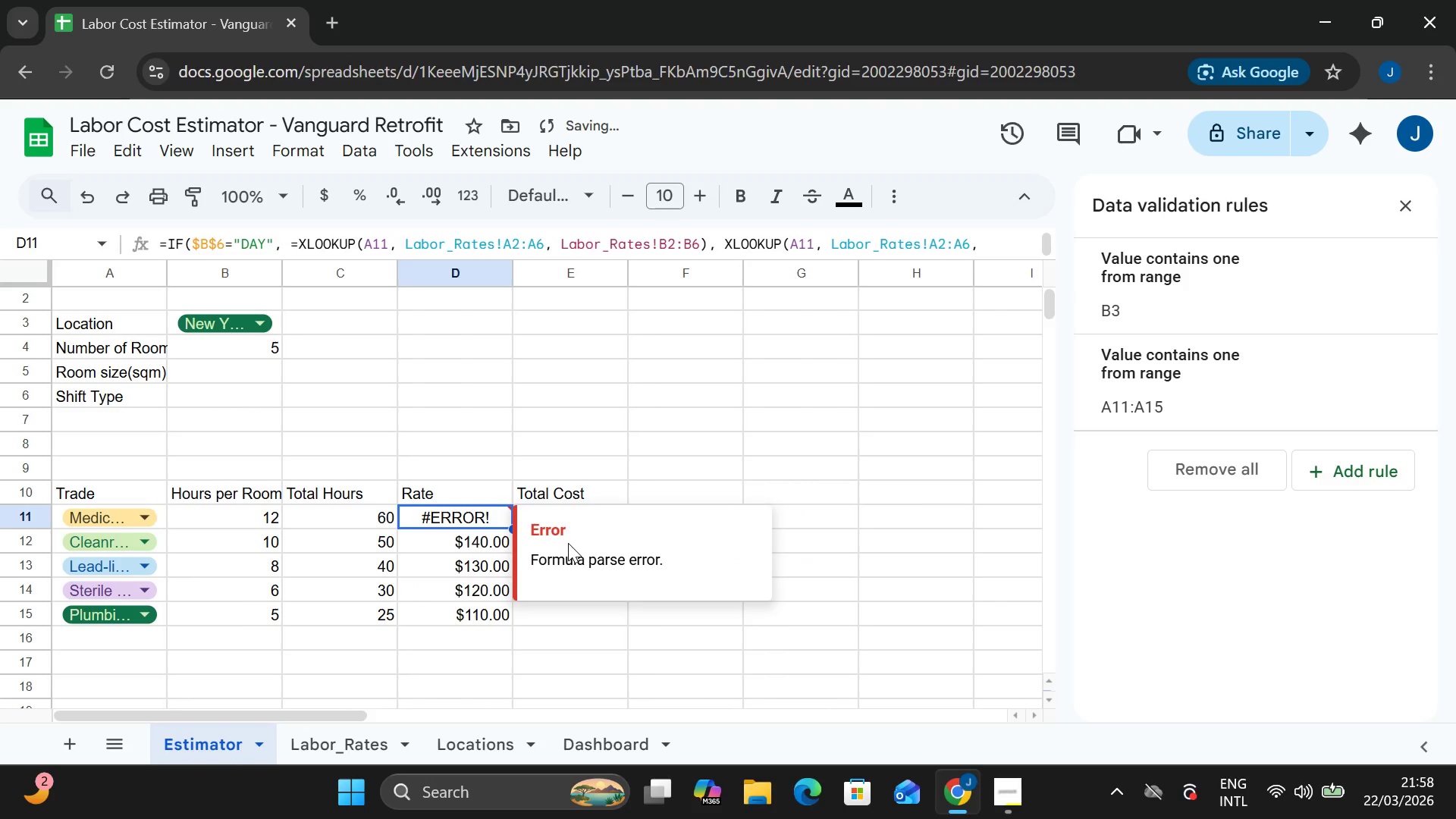 
key(Control+Z)
 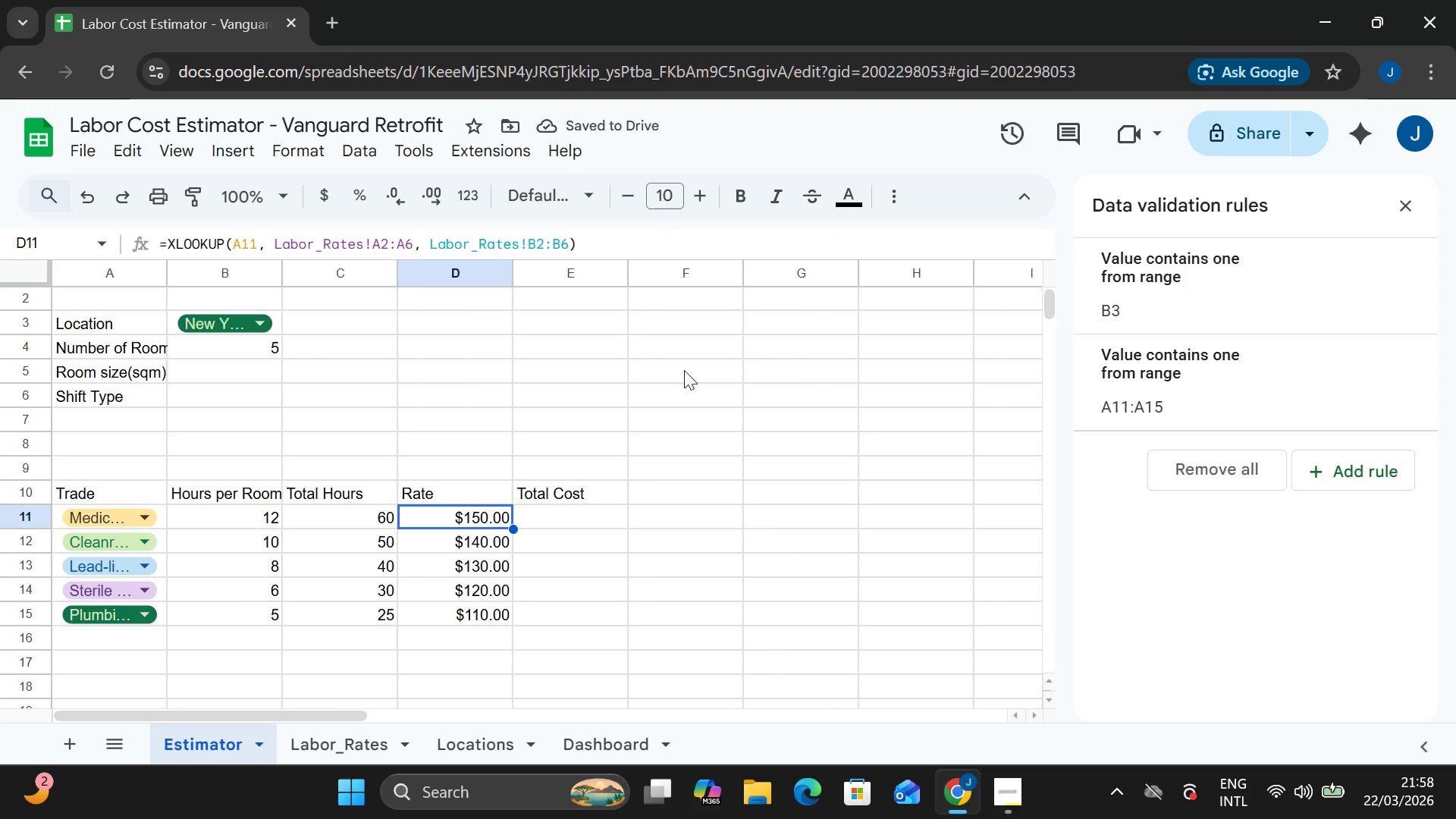 
wait(6.53)
 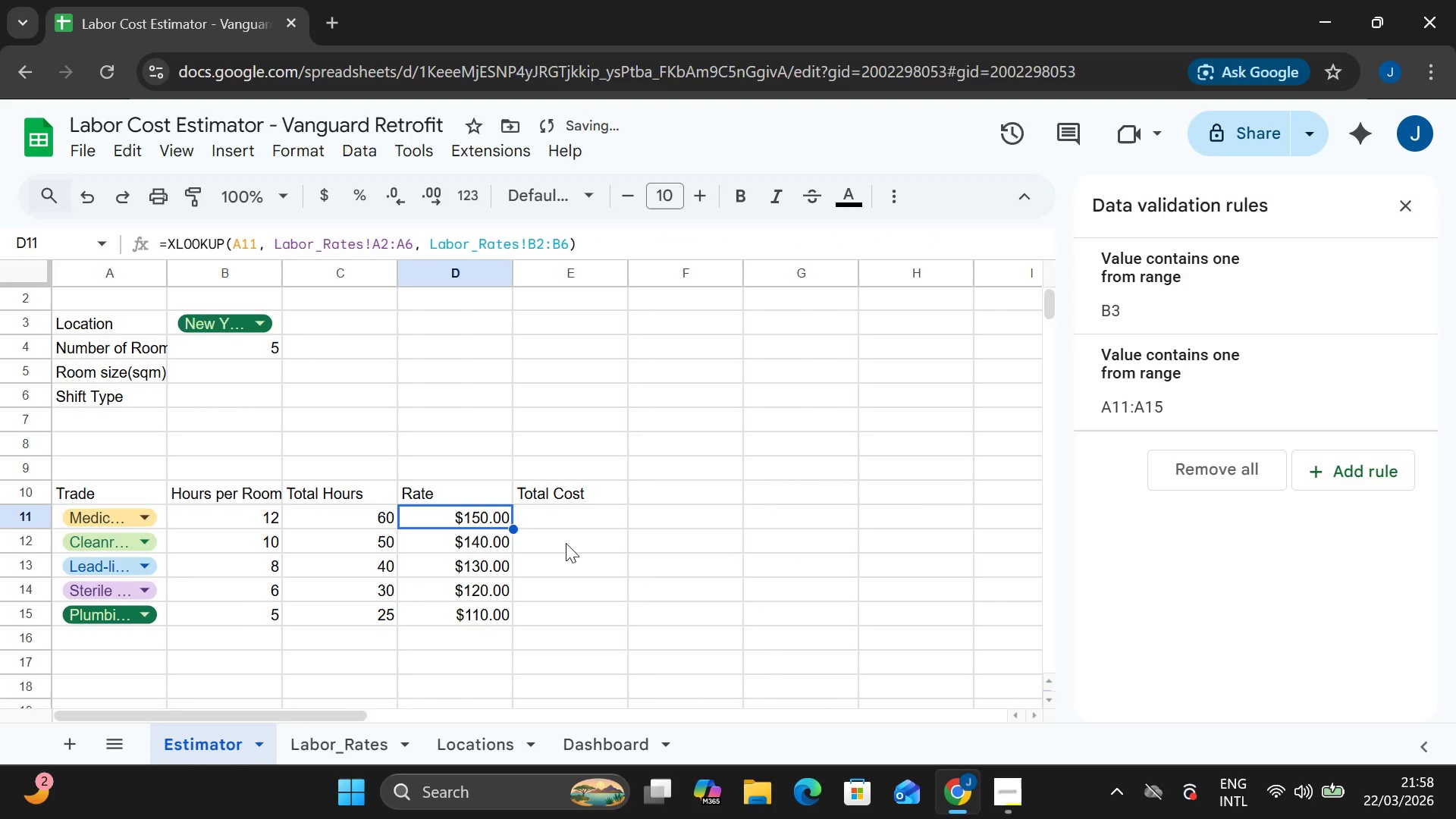 
double_click([530, 503])
 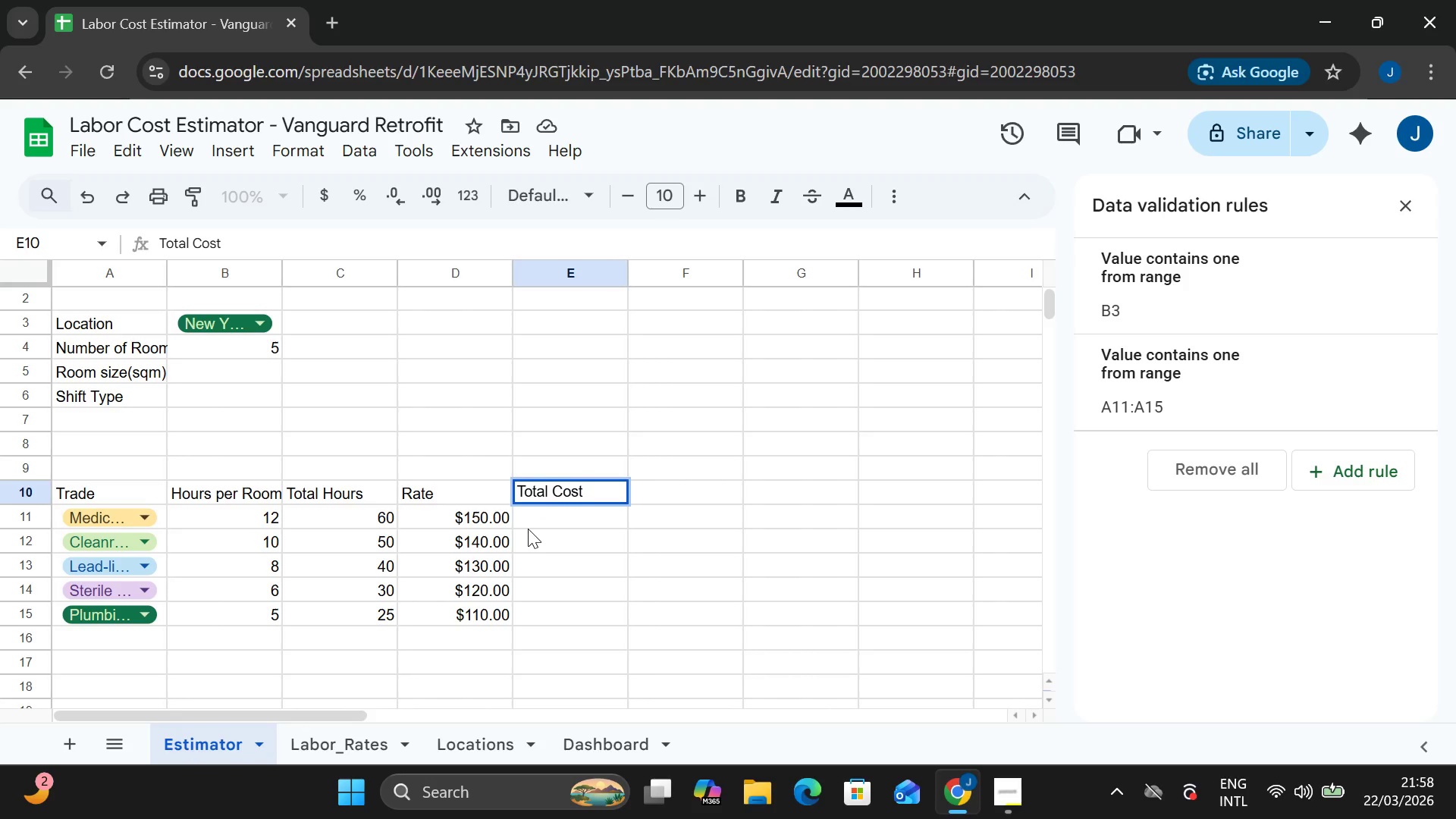 
double_click([528, 529])
 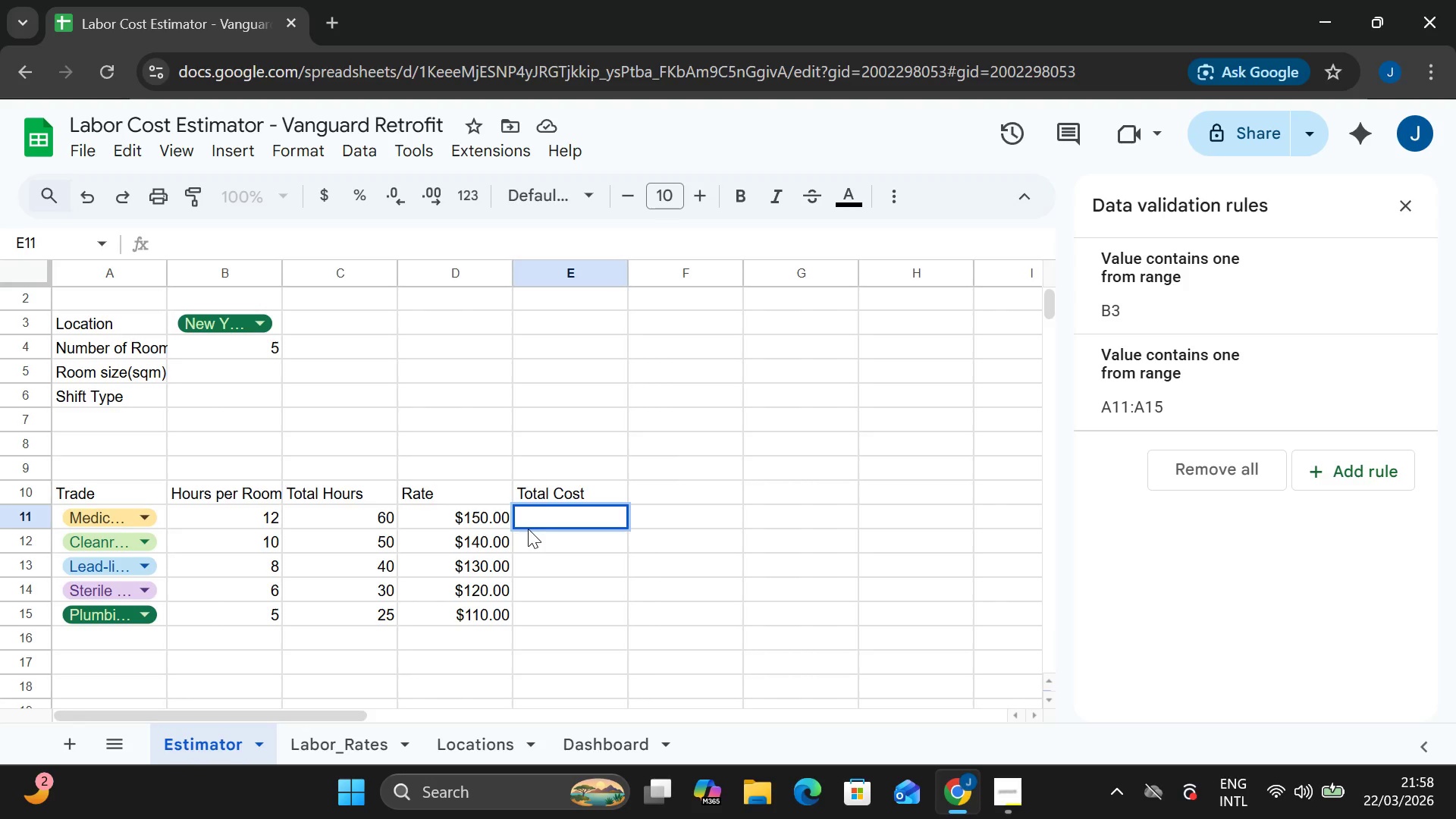 
hold_key(key=ShiftRight, duration=0.53)
 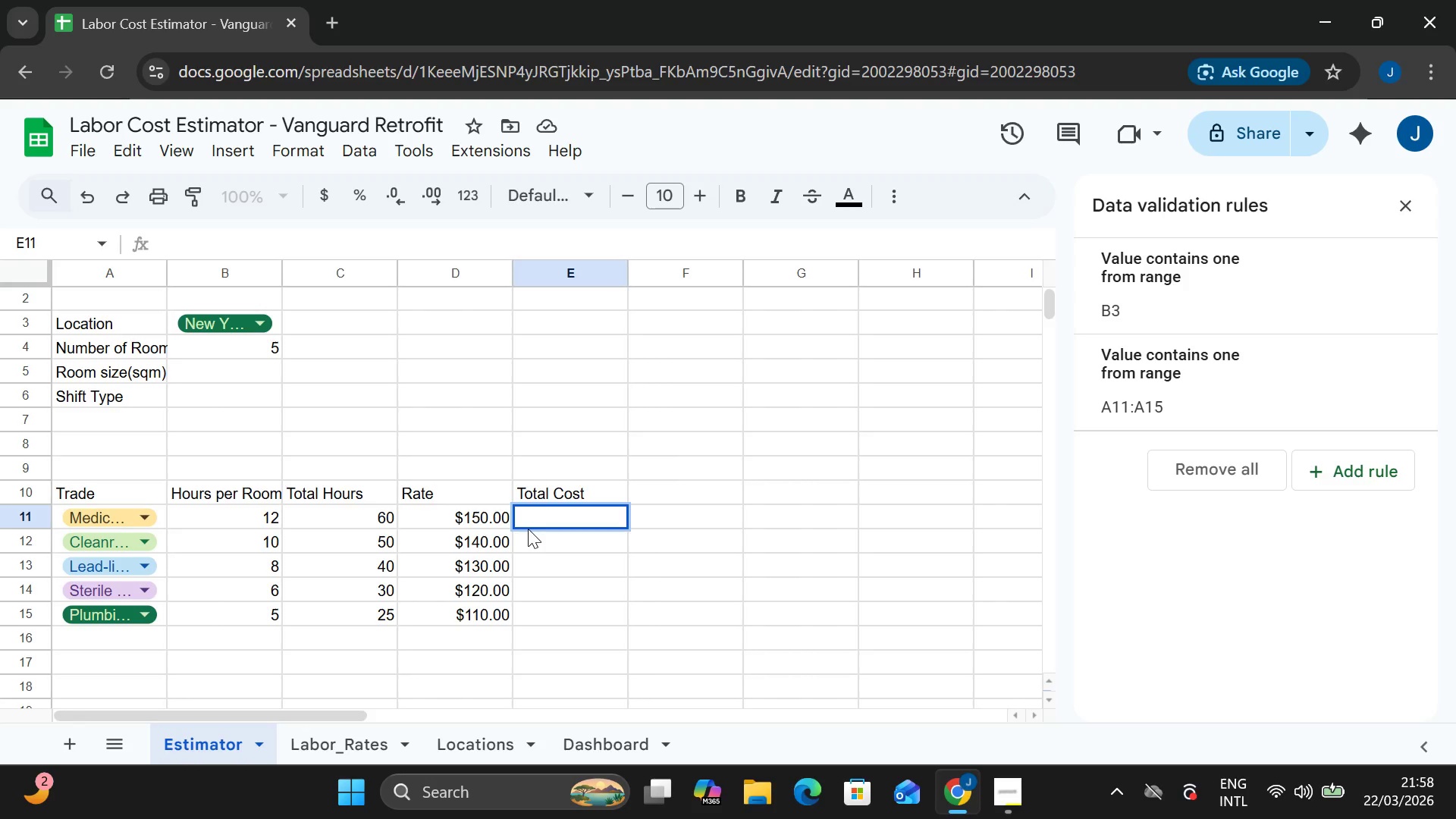 
type(=c)
key(Backspace)
type(X11)
key(Backspace)
key(Backspace)
key(Backspace)
type(C11)
 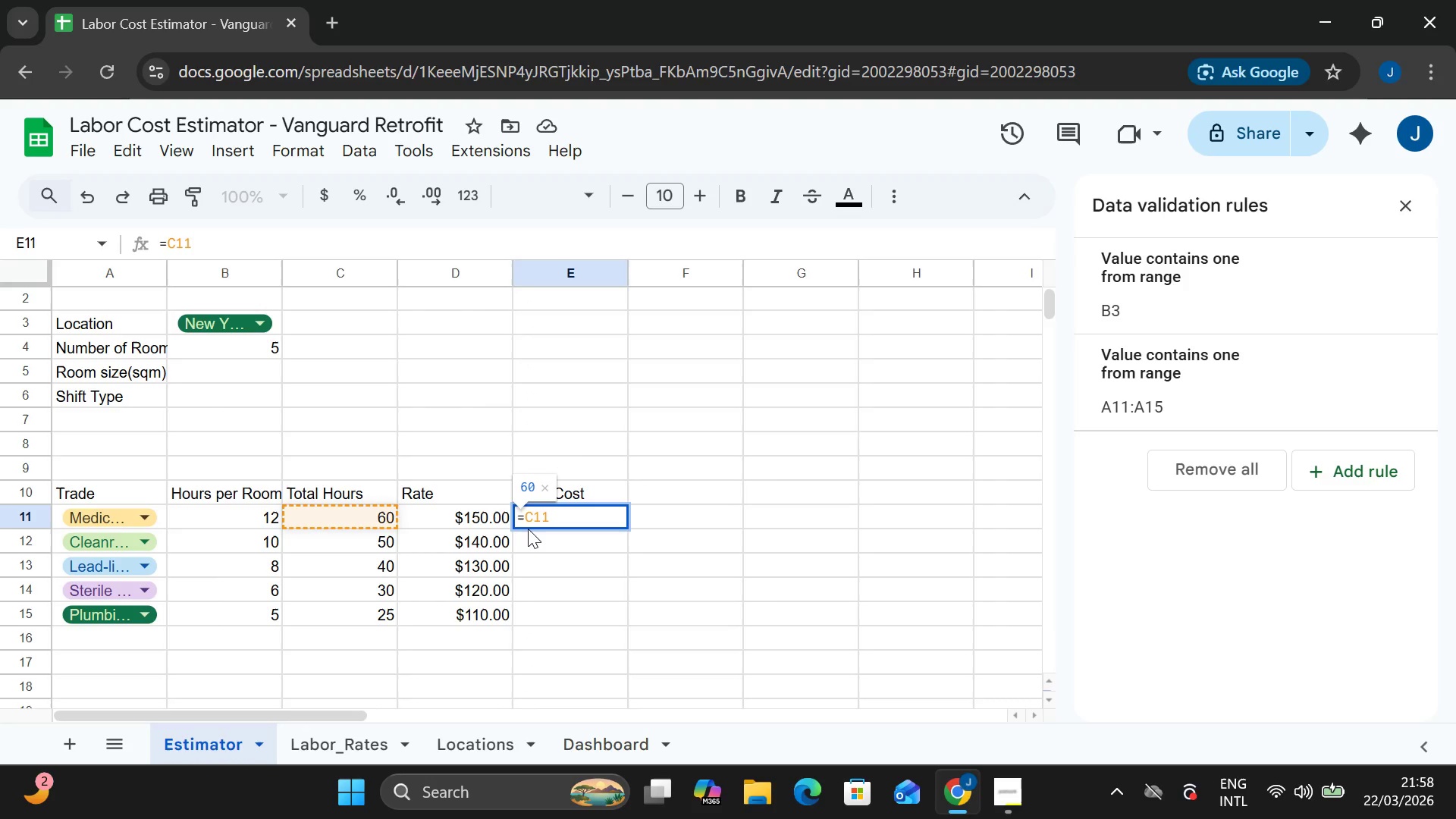 
hold_key(key=ShiftLeft, duration=1.5)
 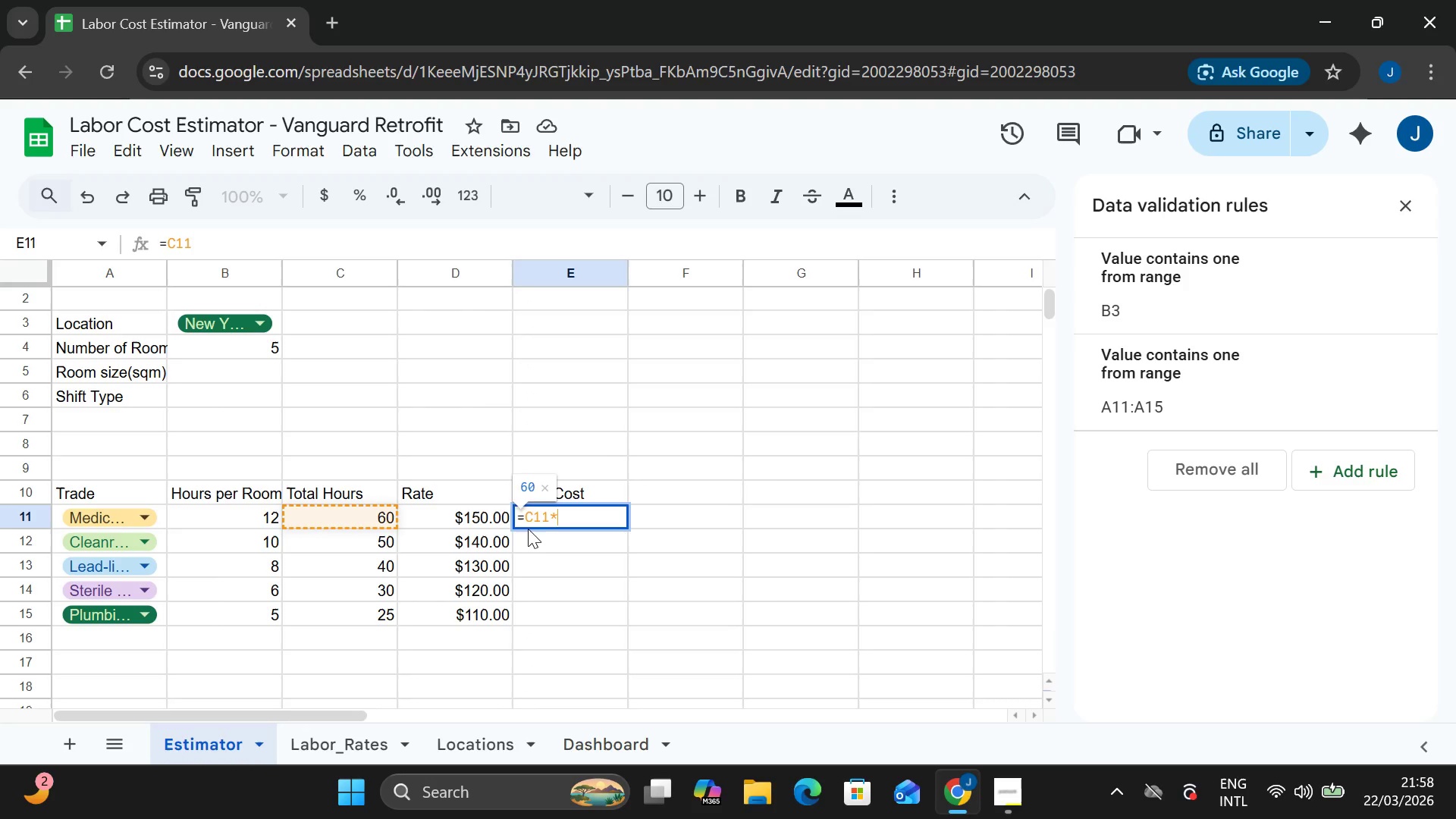 
type(*D11)
 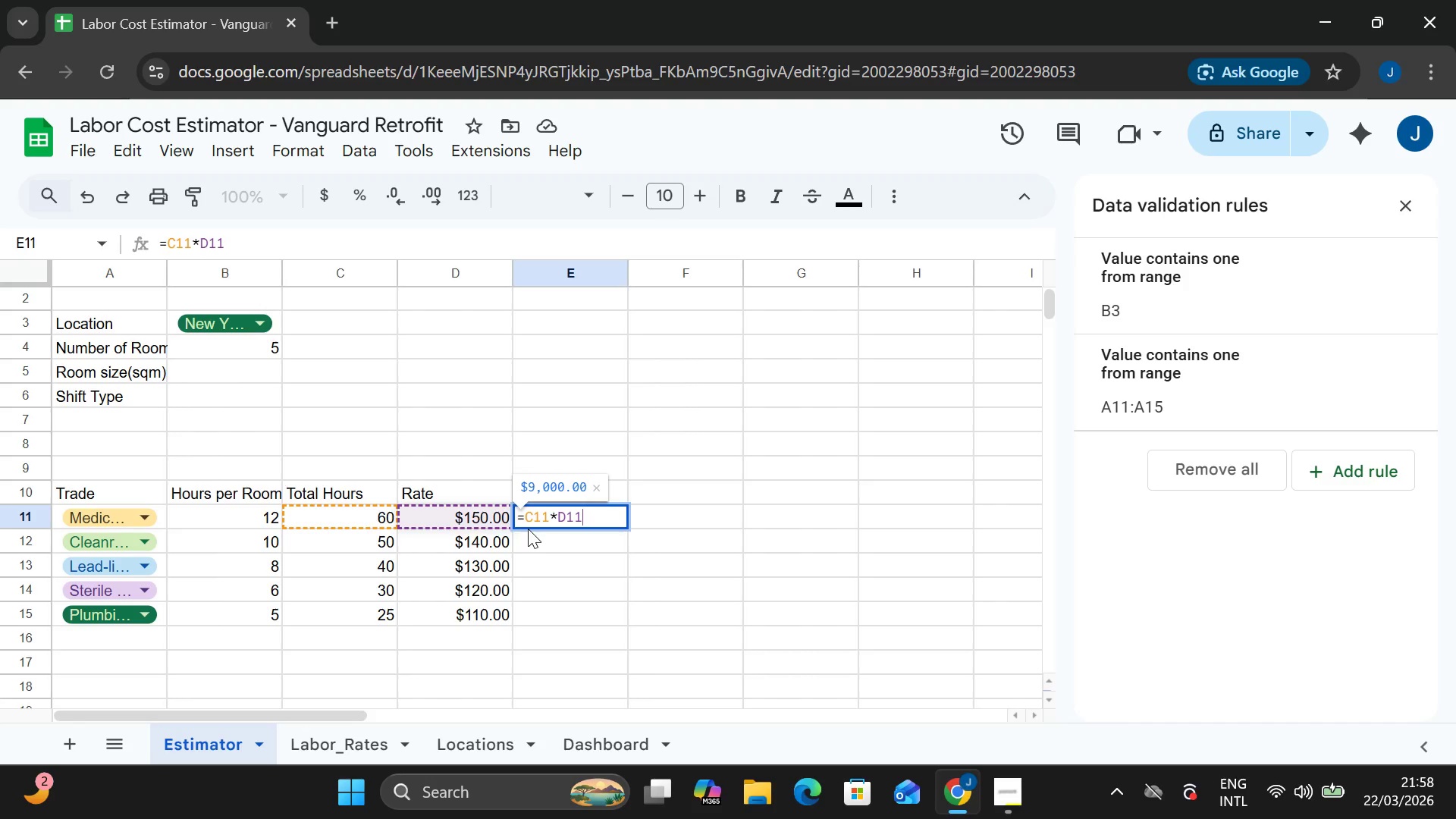 
key(Enter)
 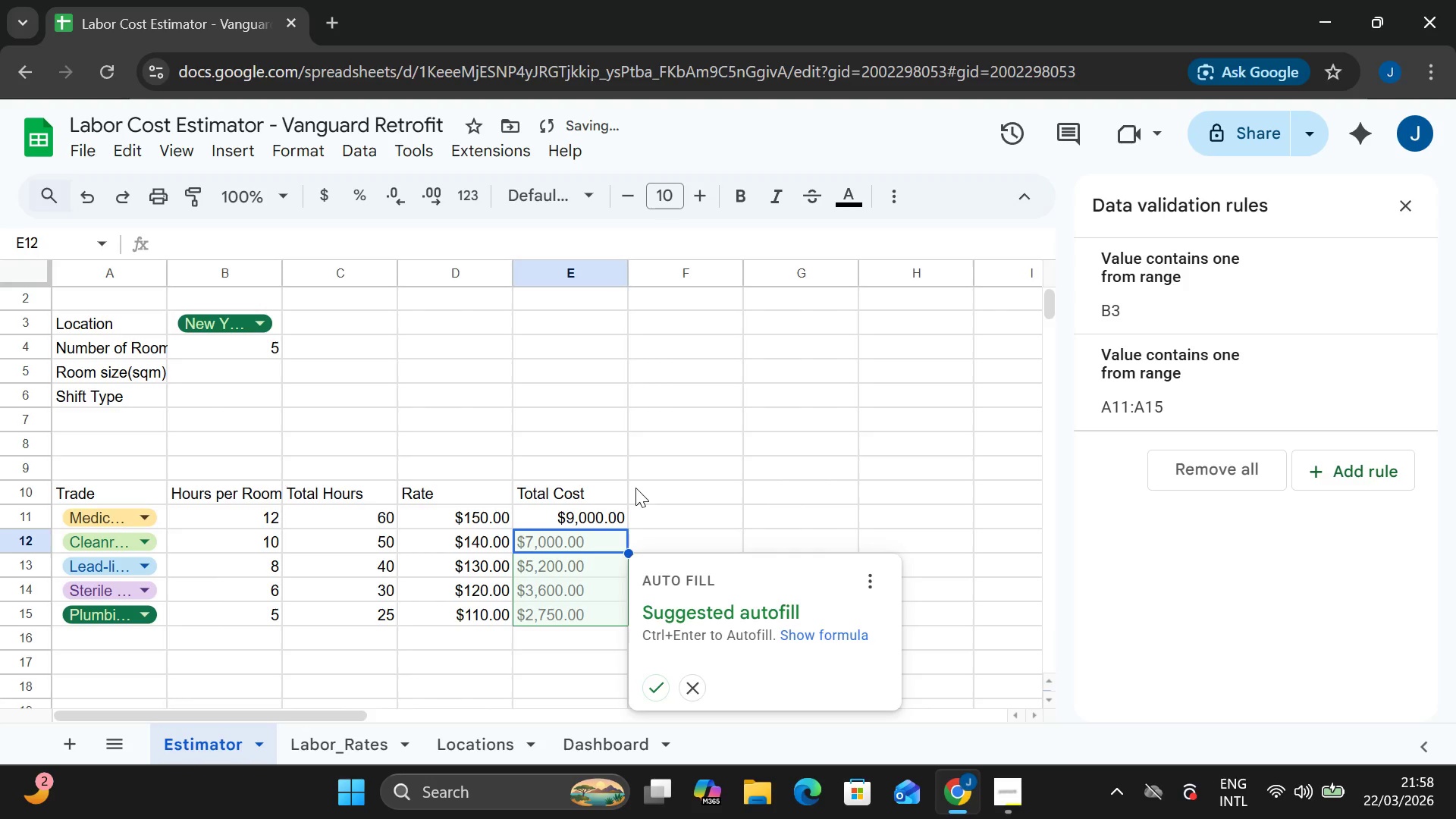 
left_click([648, 498])
 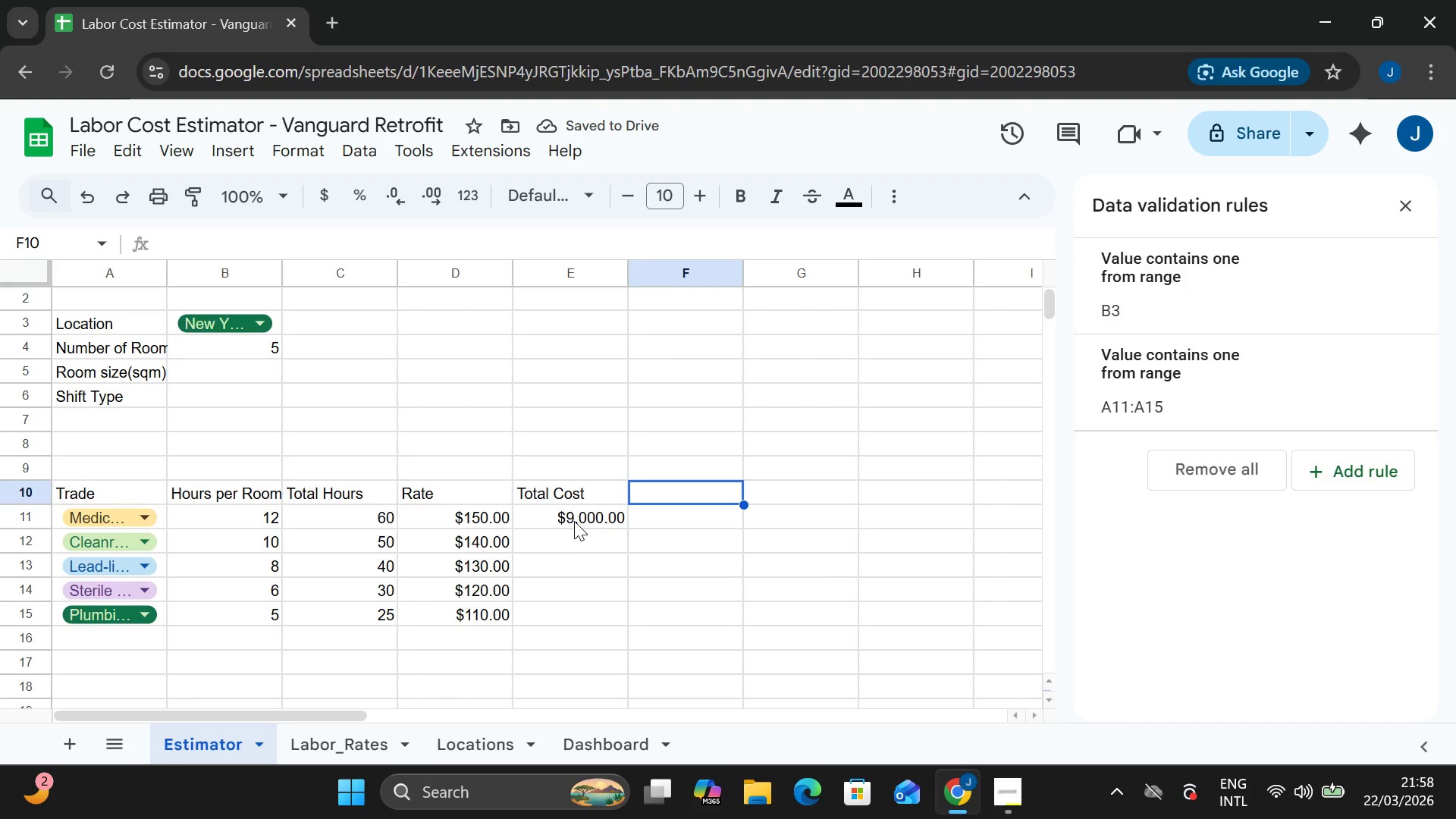 
left_click([586, 519])
 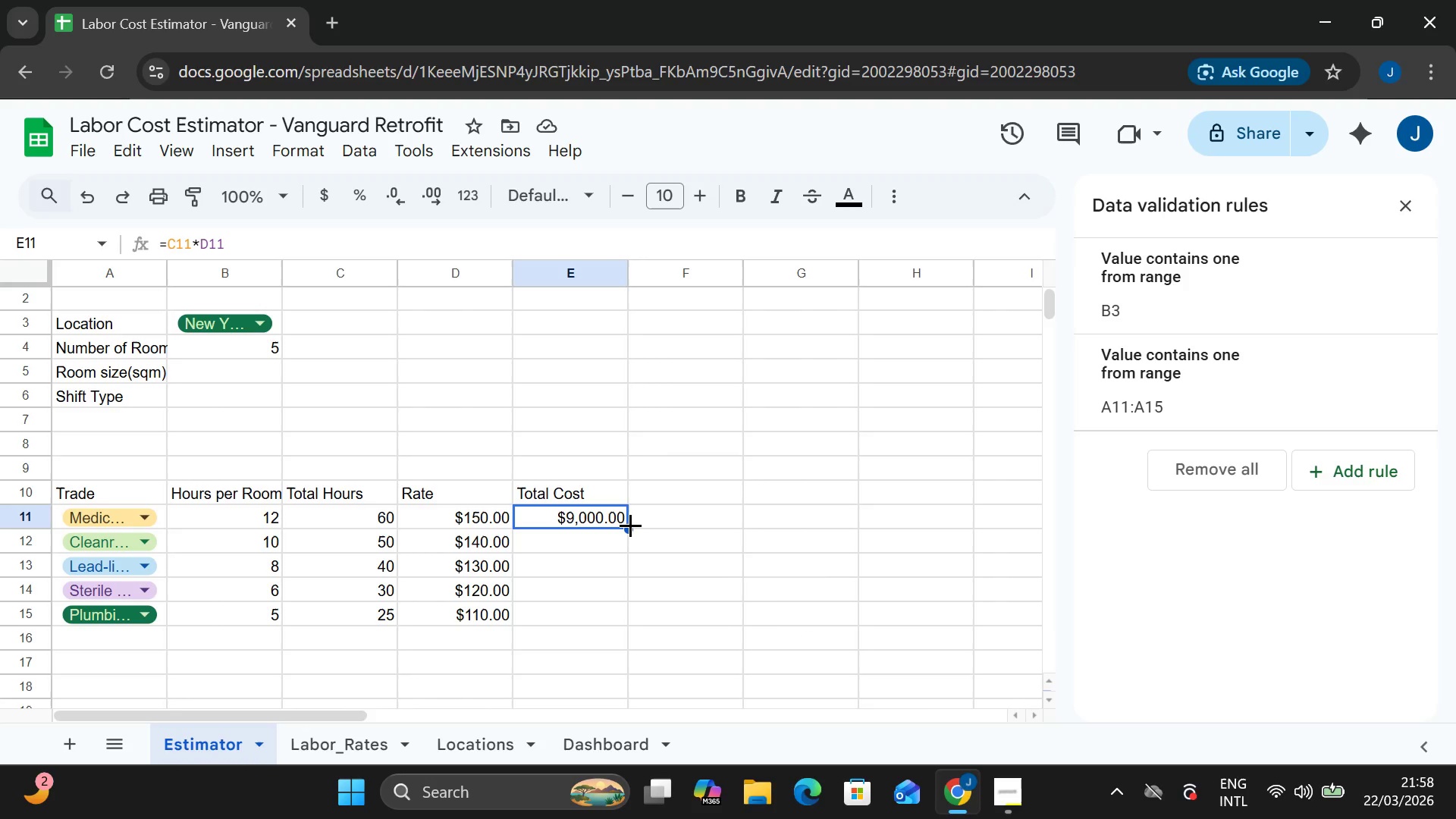 
left_click_drag(start_coordinate=[629, 525], to_coordinate=[627, 620])
 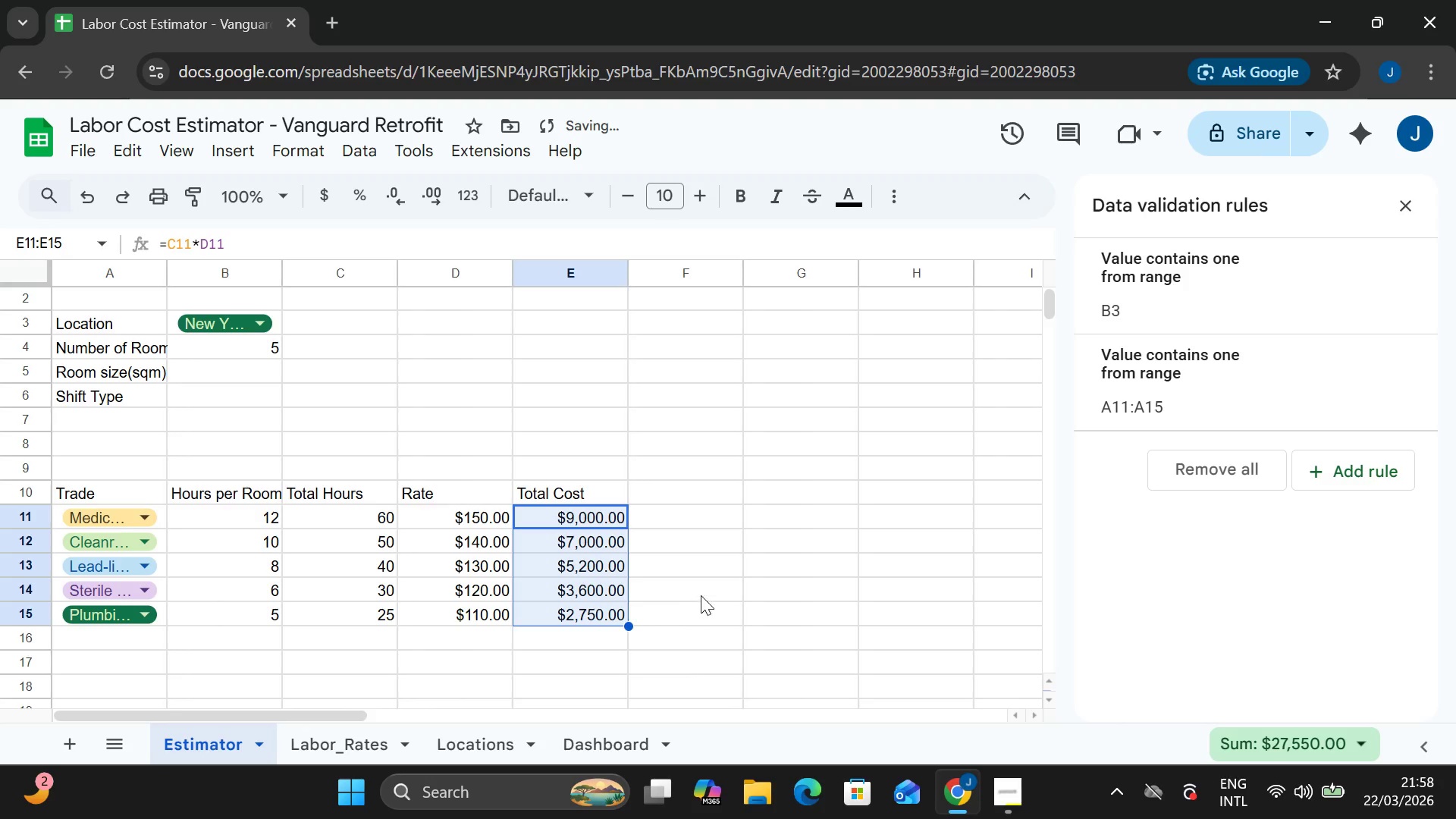 
left_click([703, 593])
 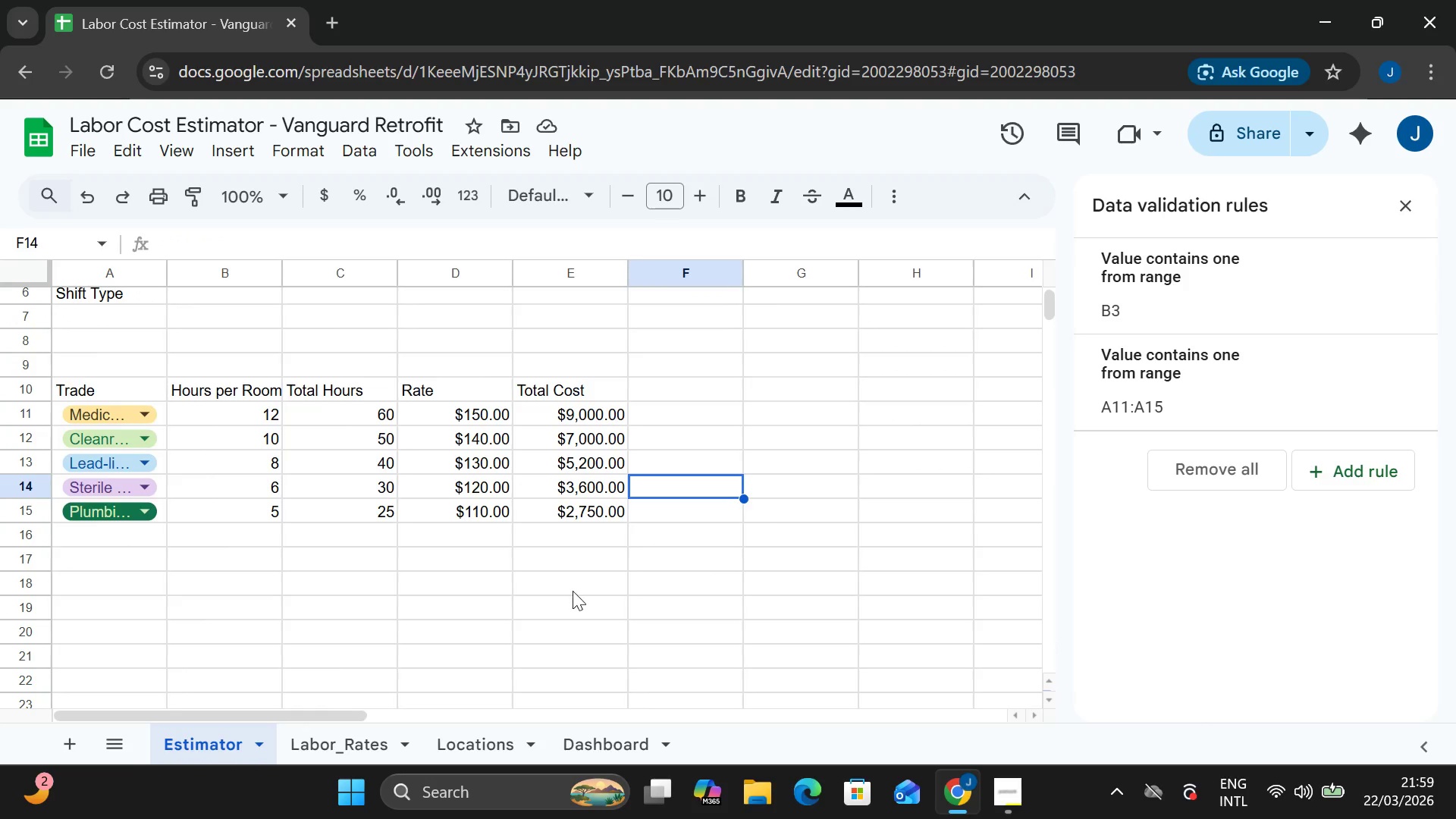 
wait(15.05)
 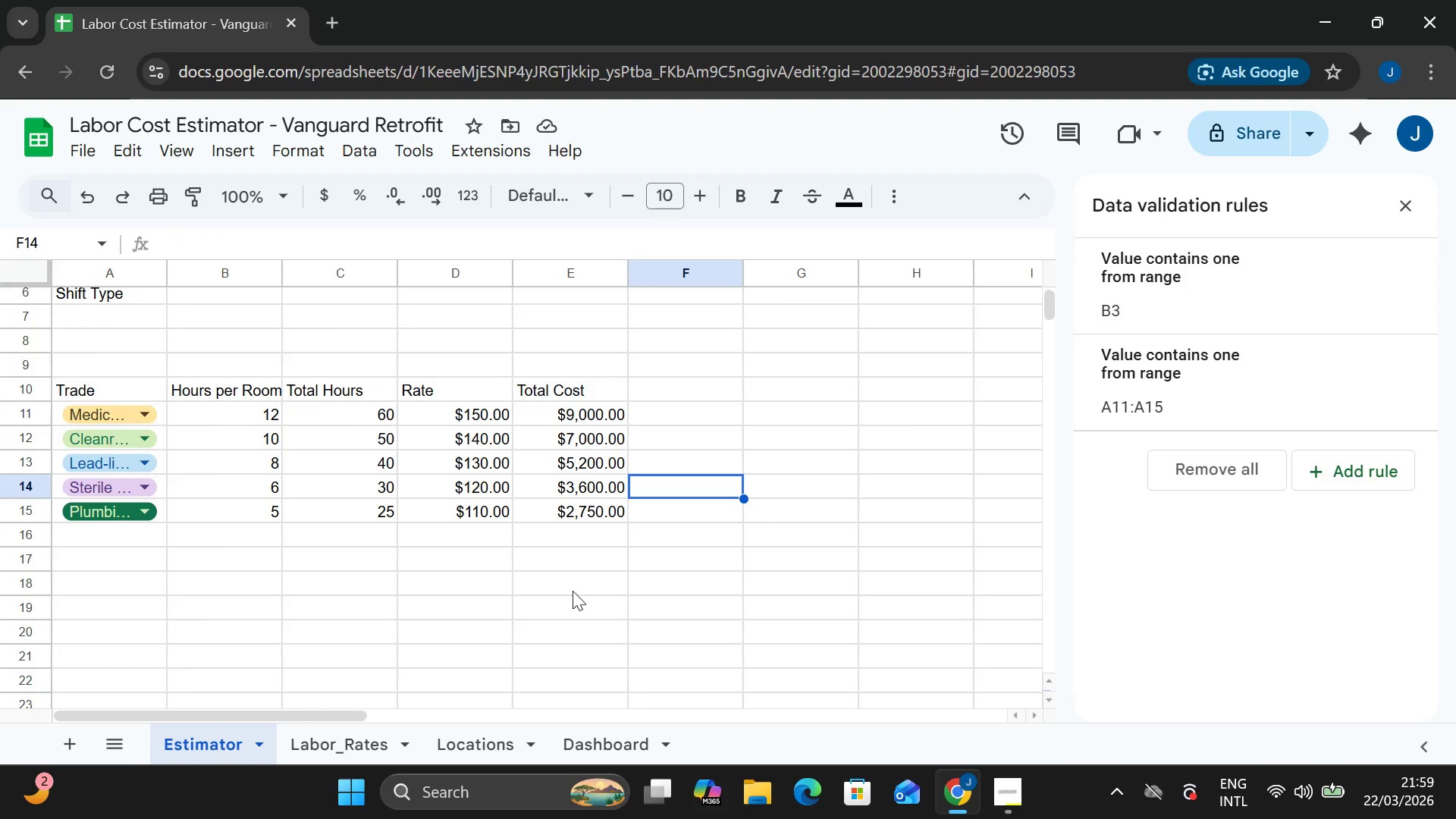 
double_click([530, 587])
 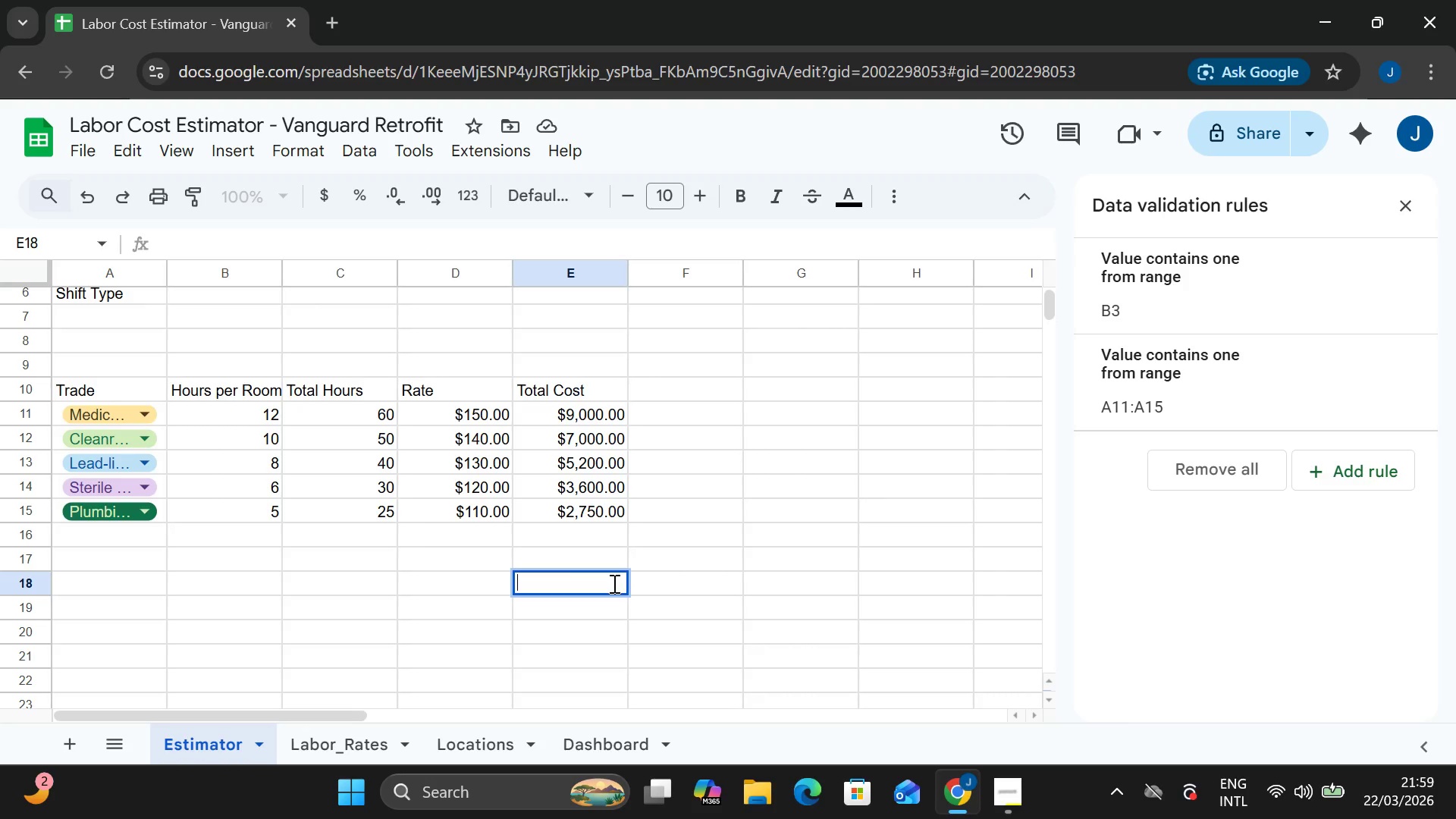 
type(+)
key(Backspace)
type(=SUM()
 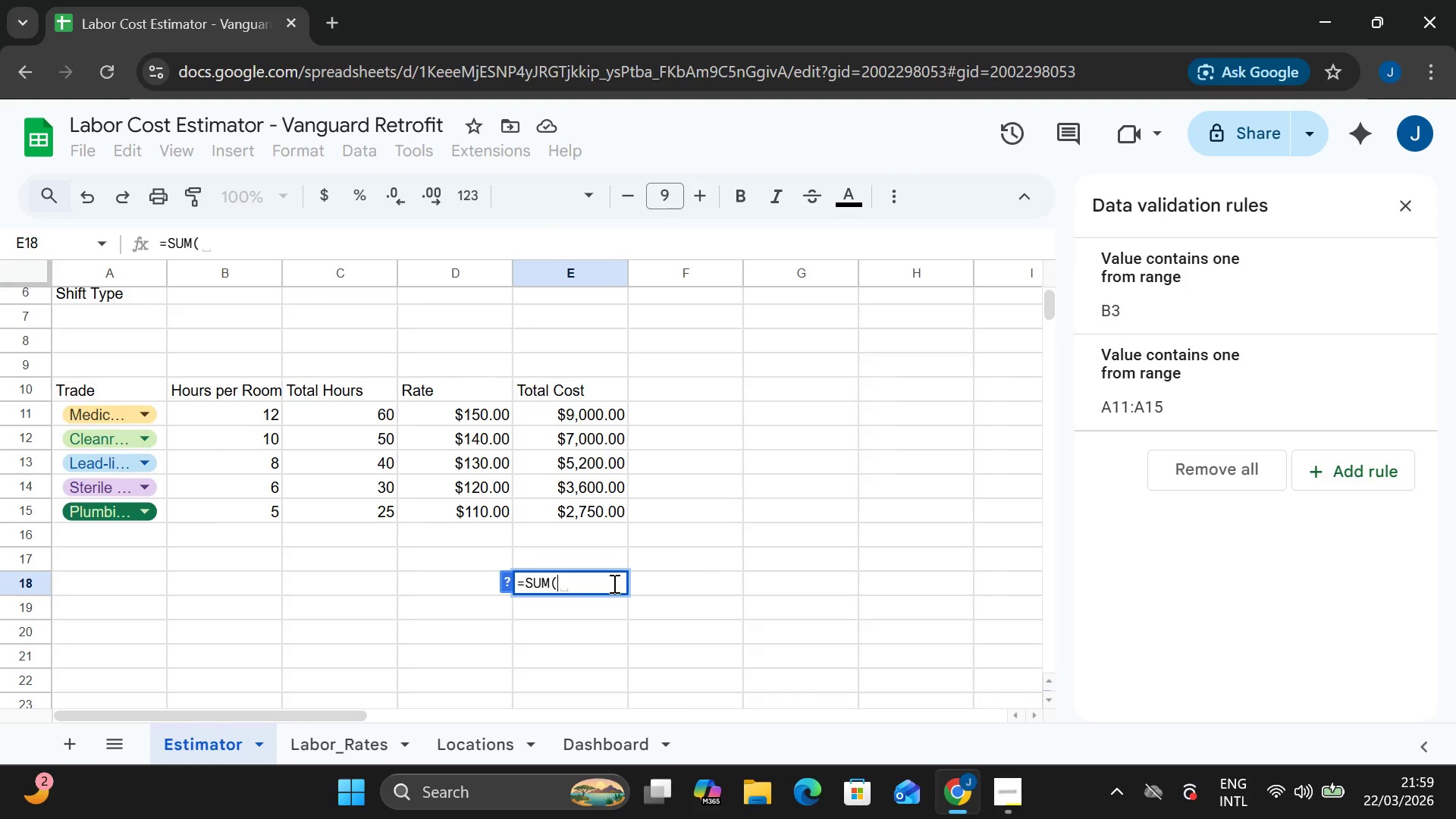 
type(E11:)
 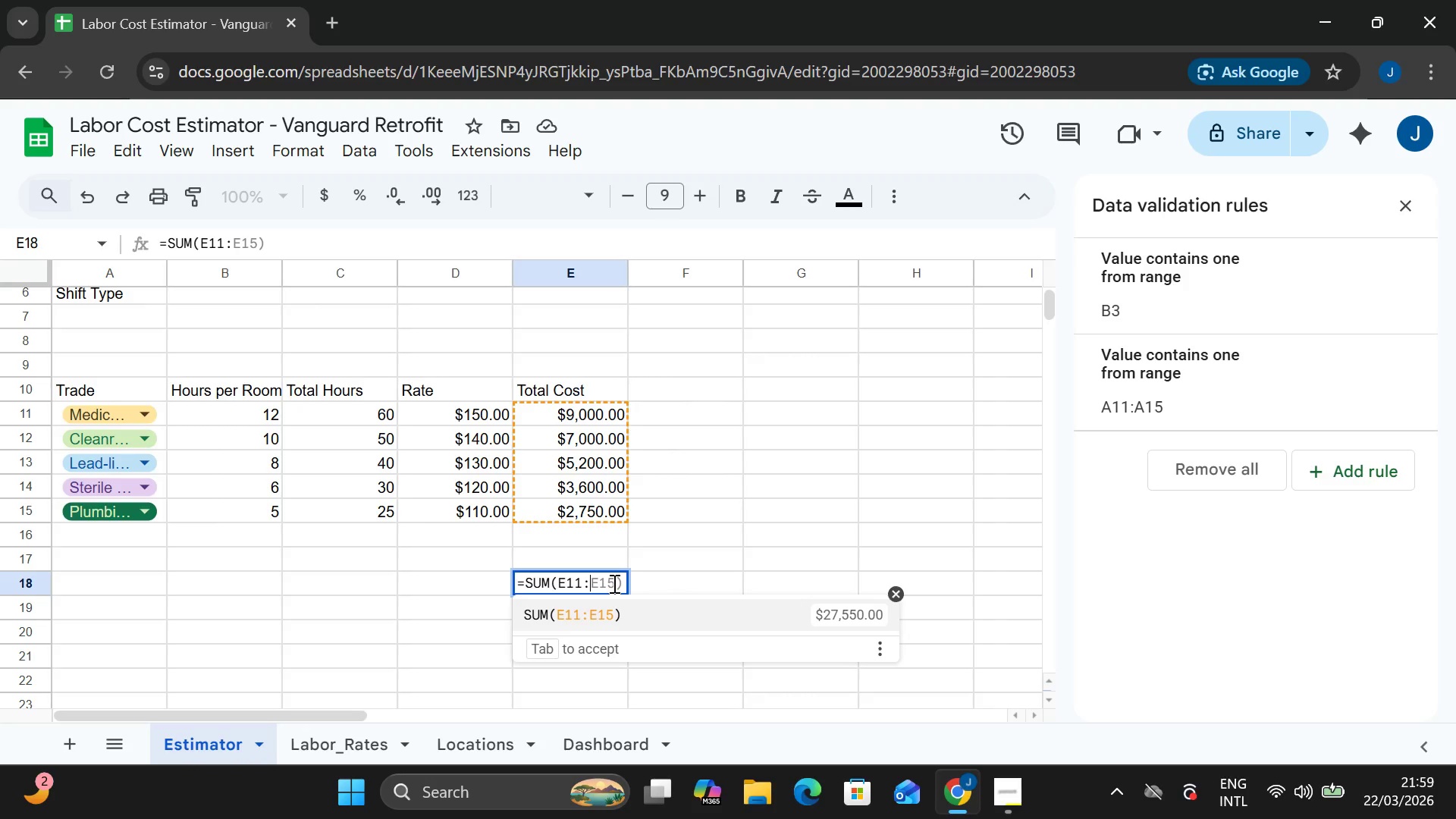 
key(Enter)
 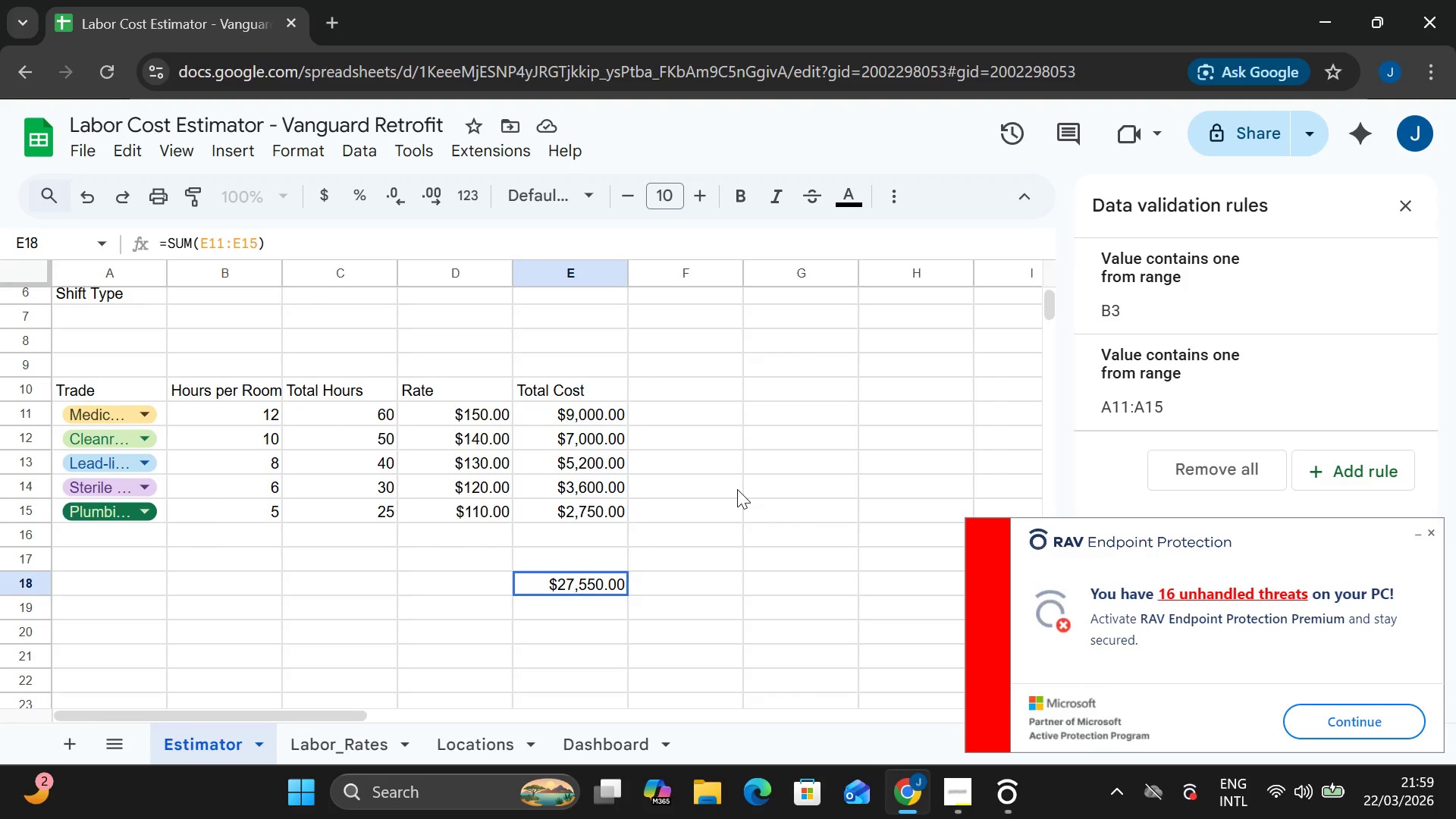 
wait(23.42)
 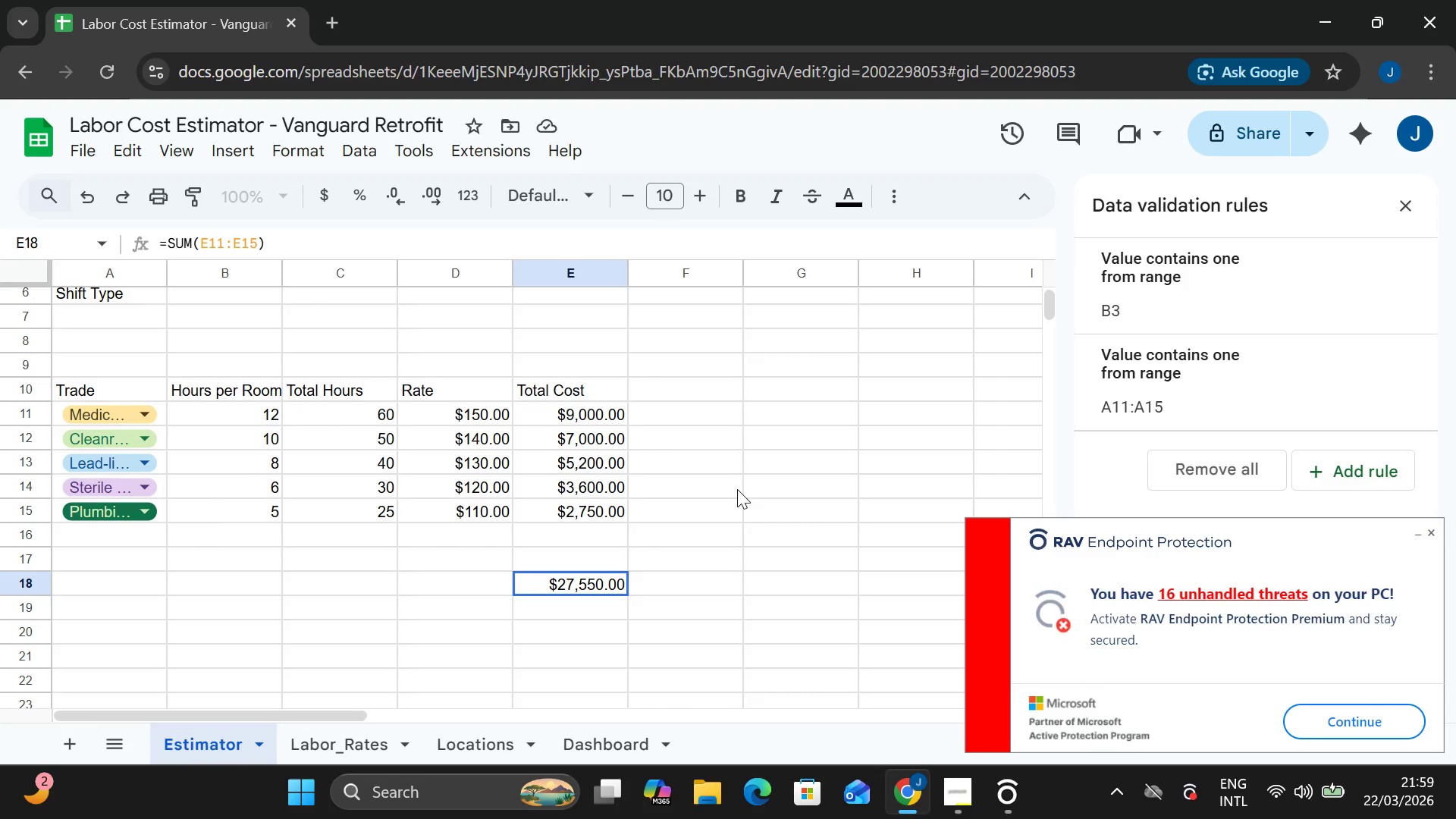 
left_click([1432, 530])
 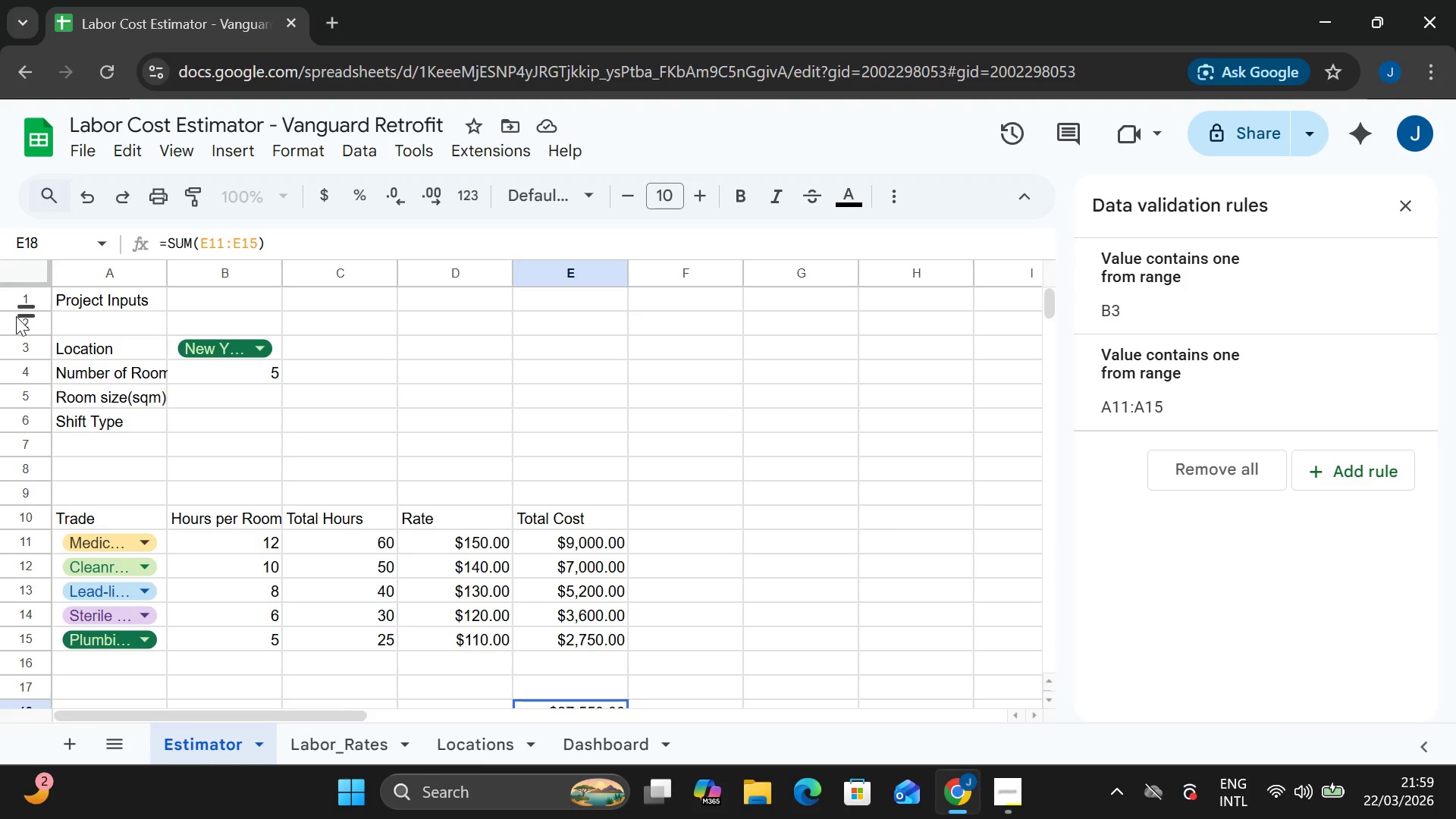 
wait(5.26)
 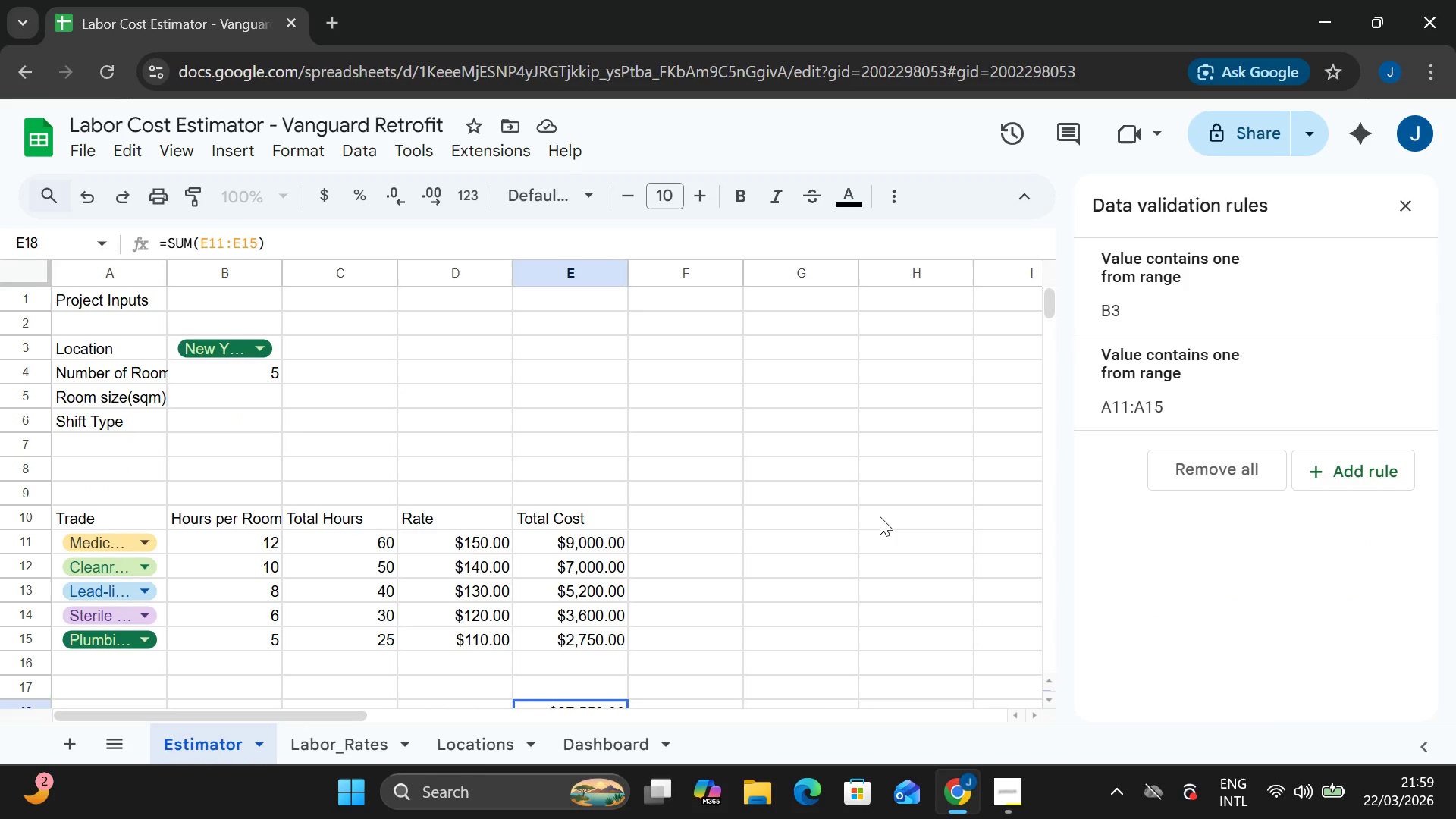 
double_click([58, 243])
 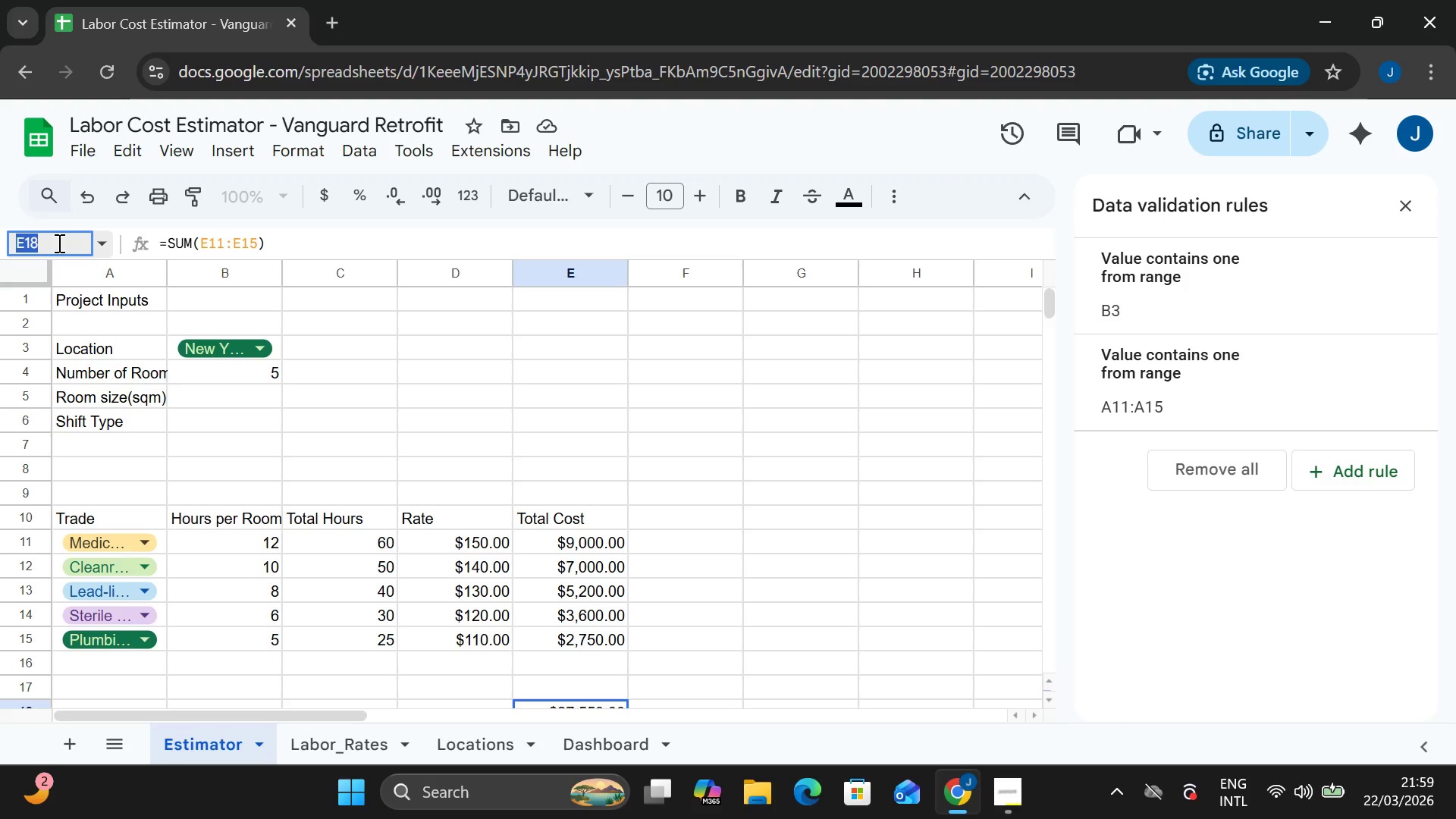 
left_click([58, 243])
 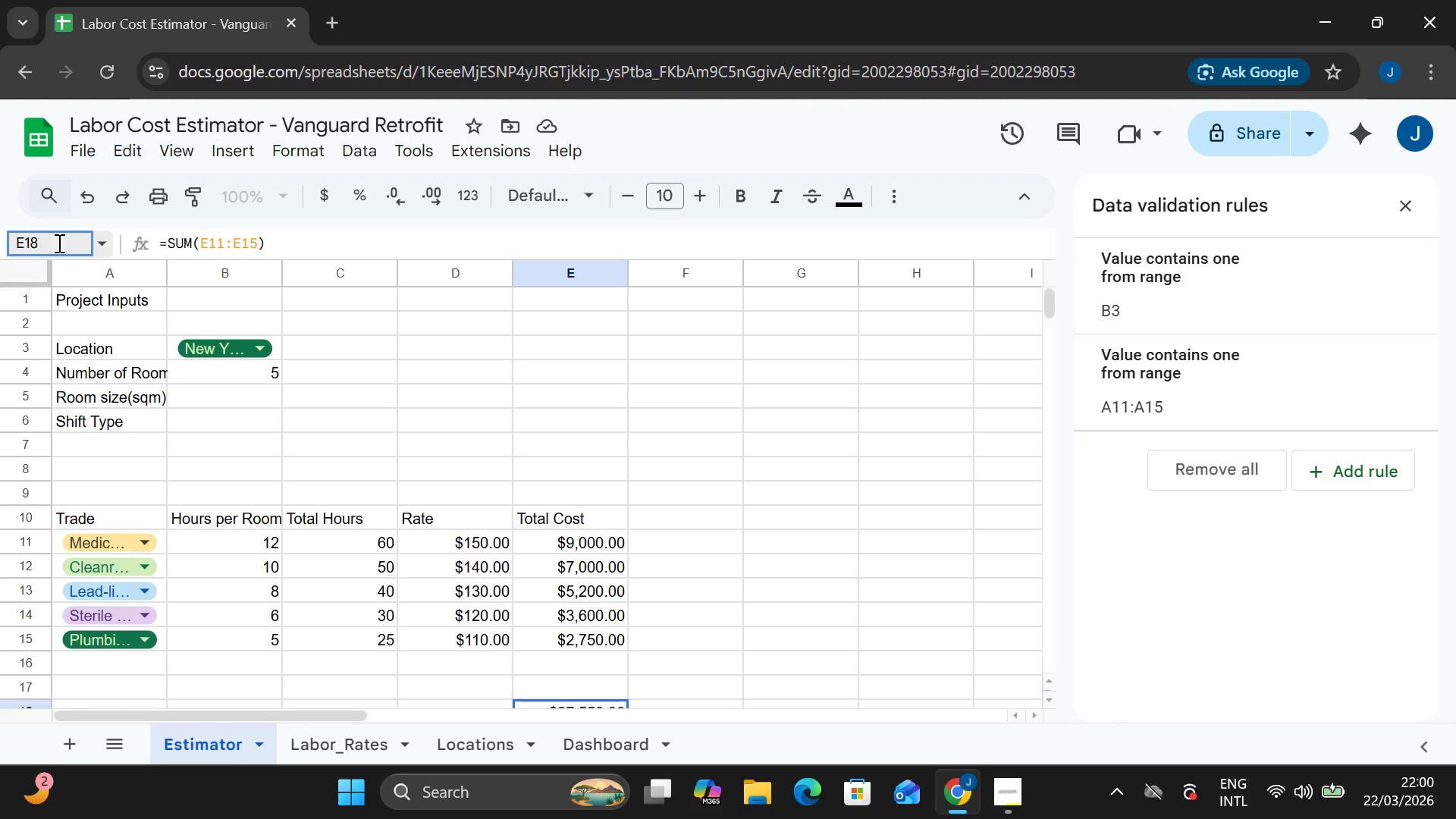 
key(Backspace)
 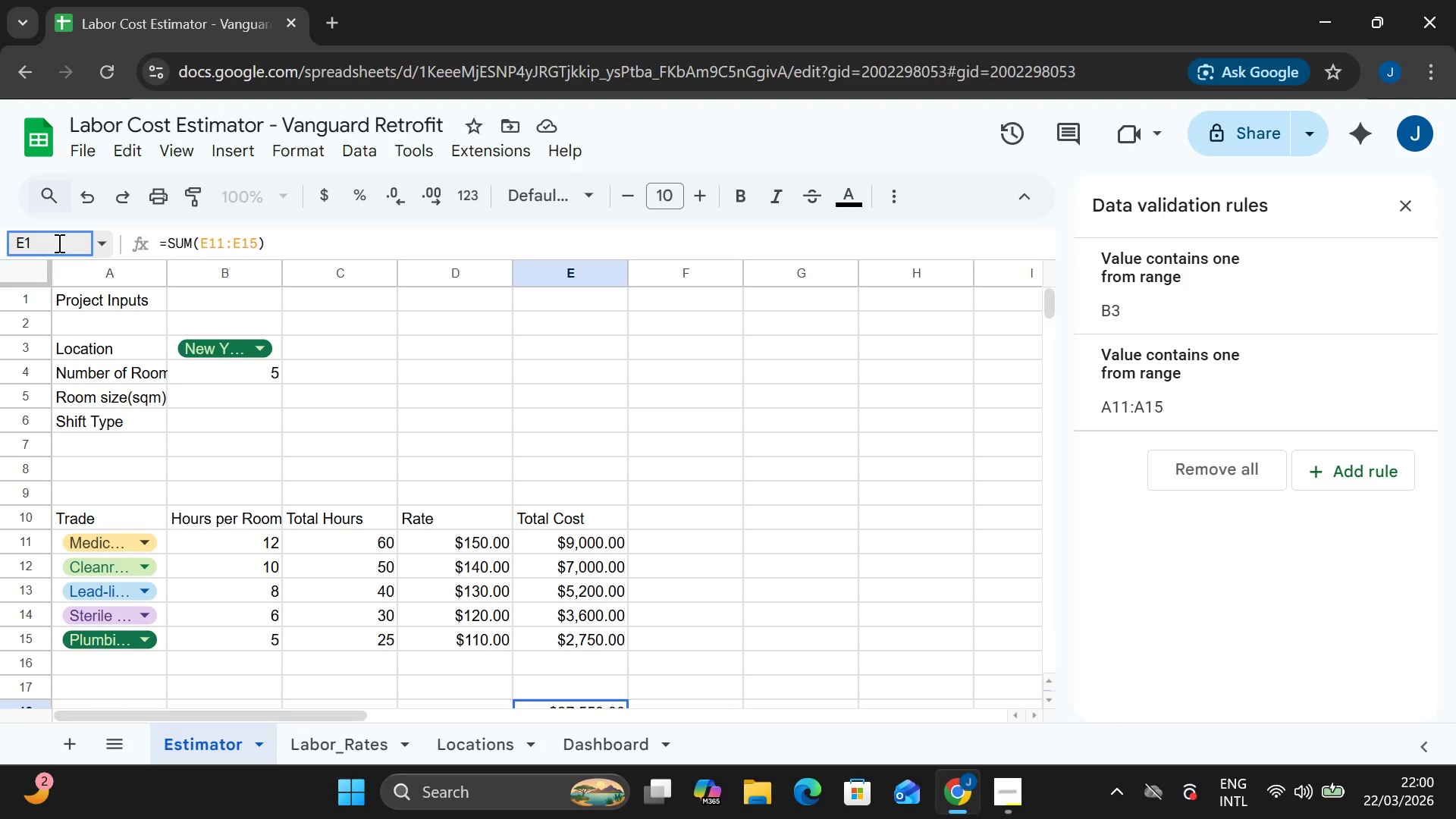 
key(1)
 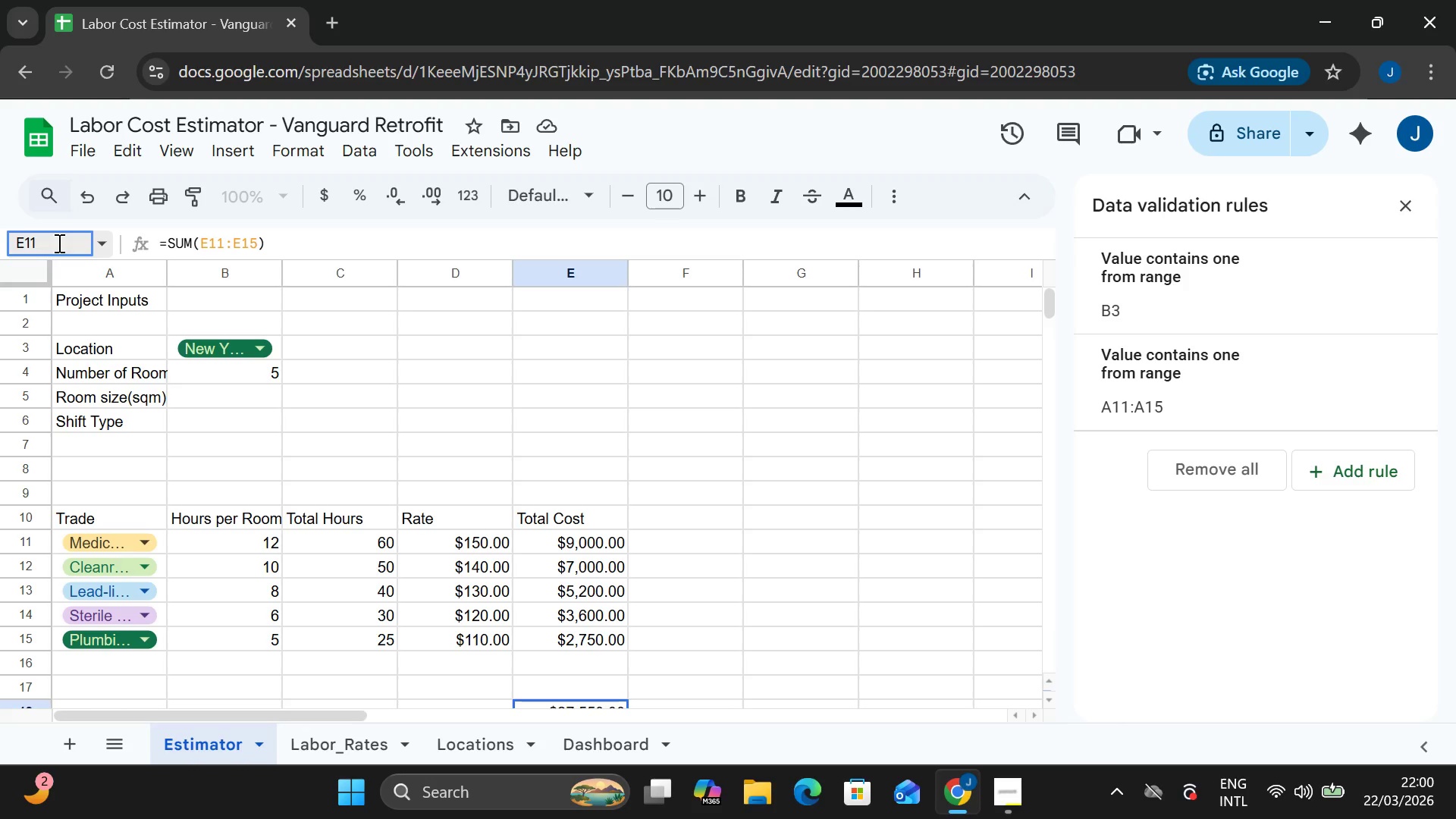 
key(Shift+Semicolon)
 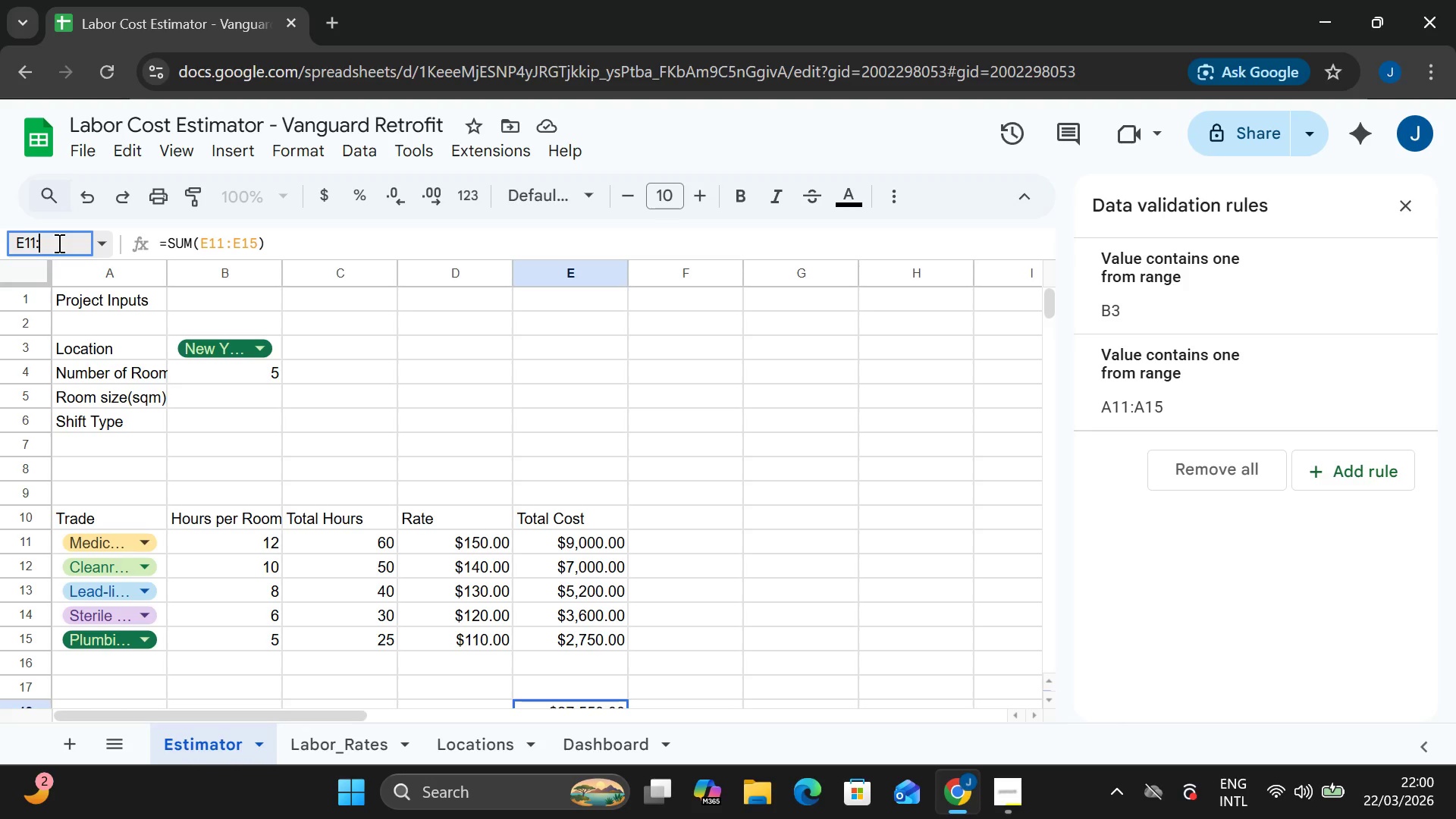 
key(E)
 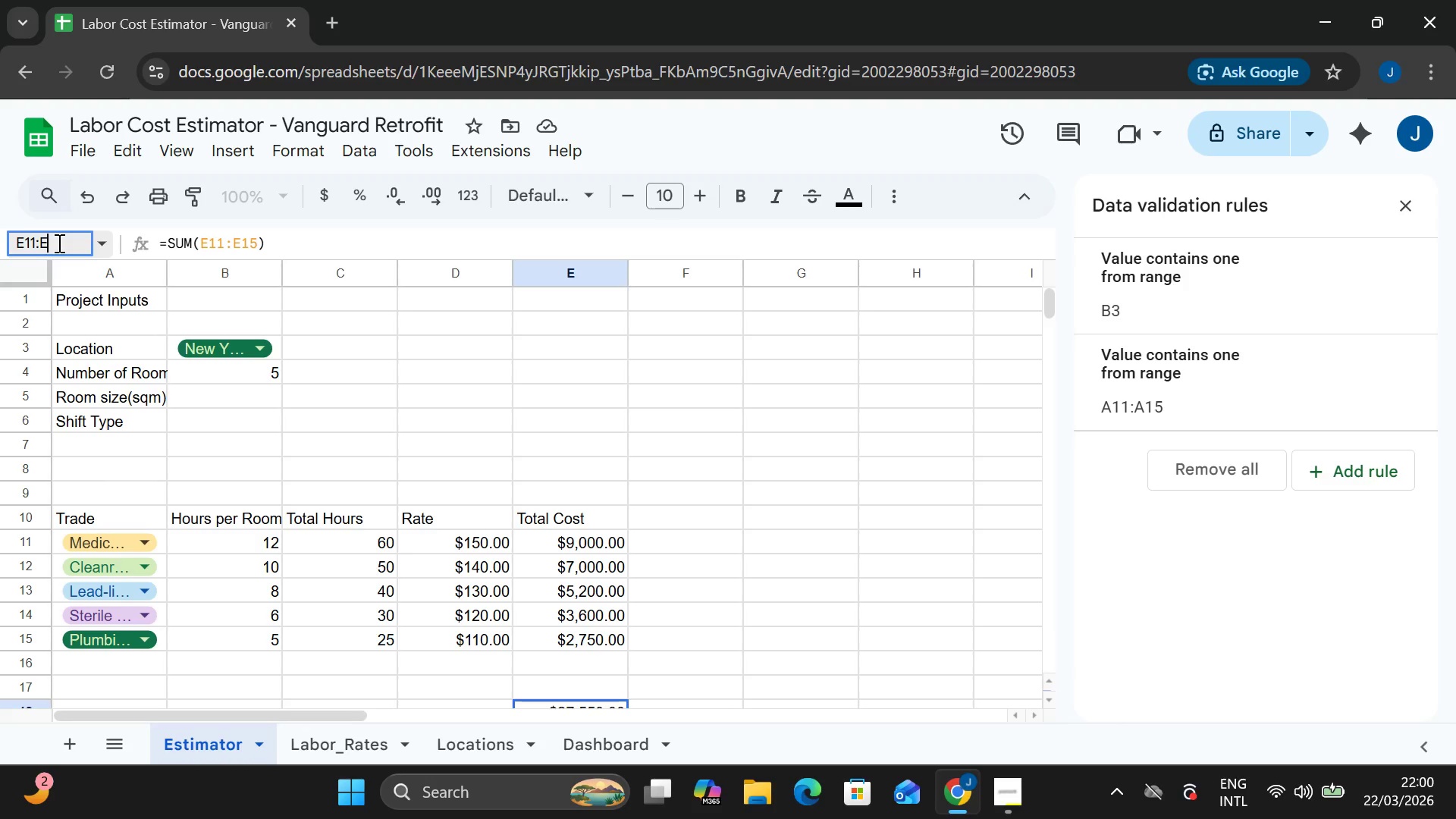 
type(15)
 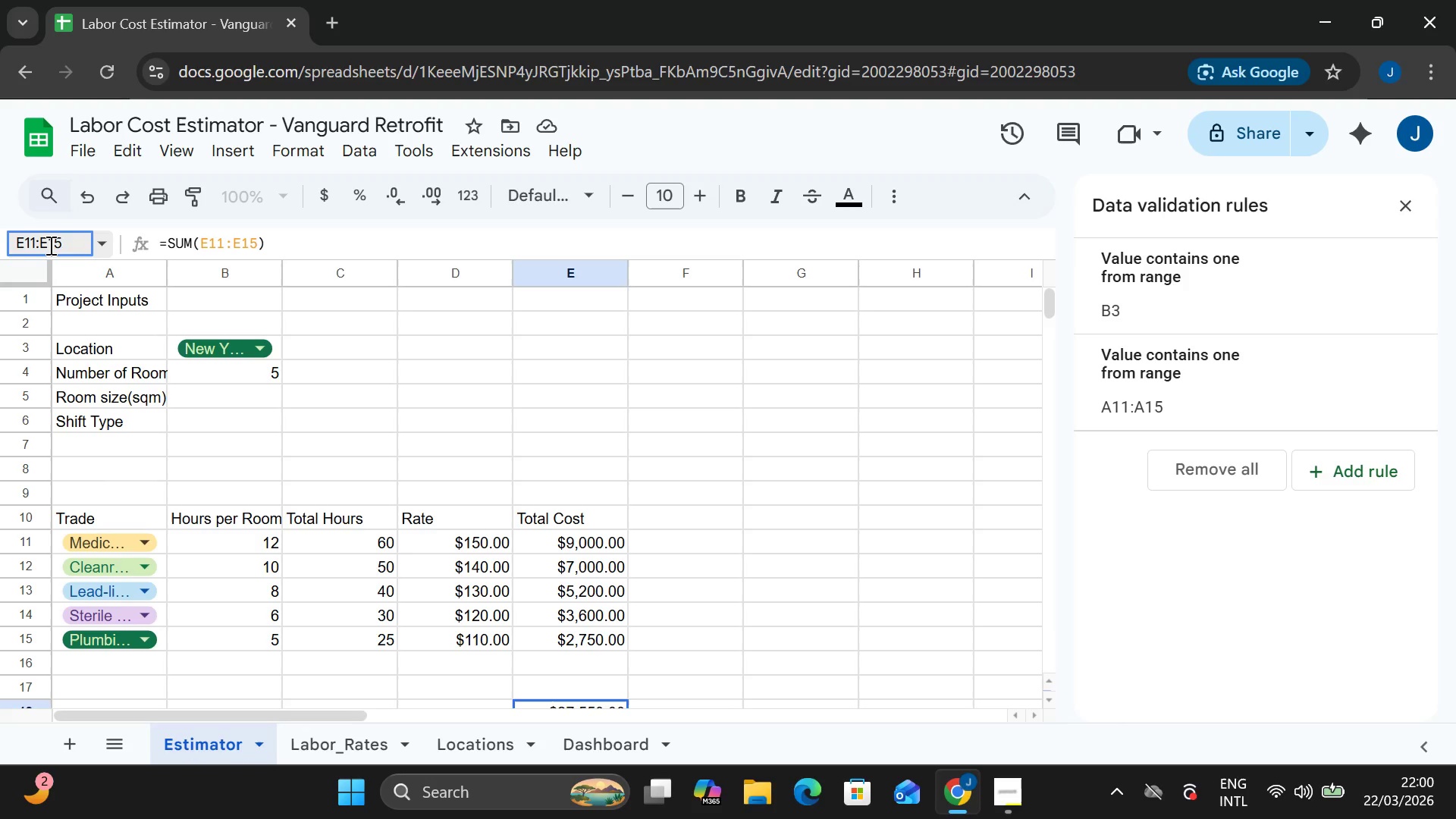 
key(Enter)
 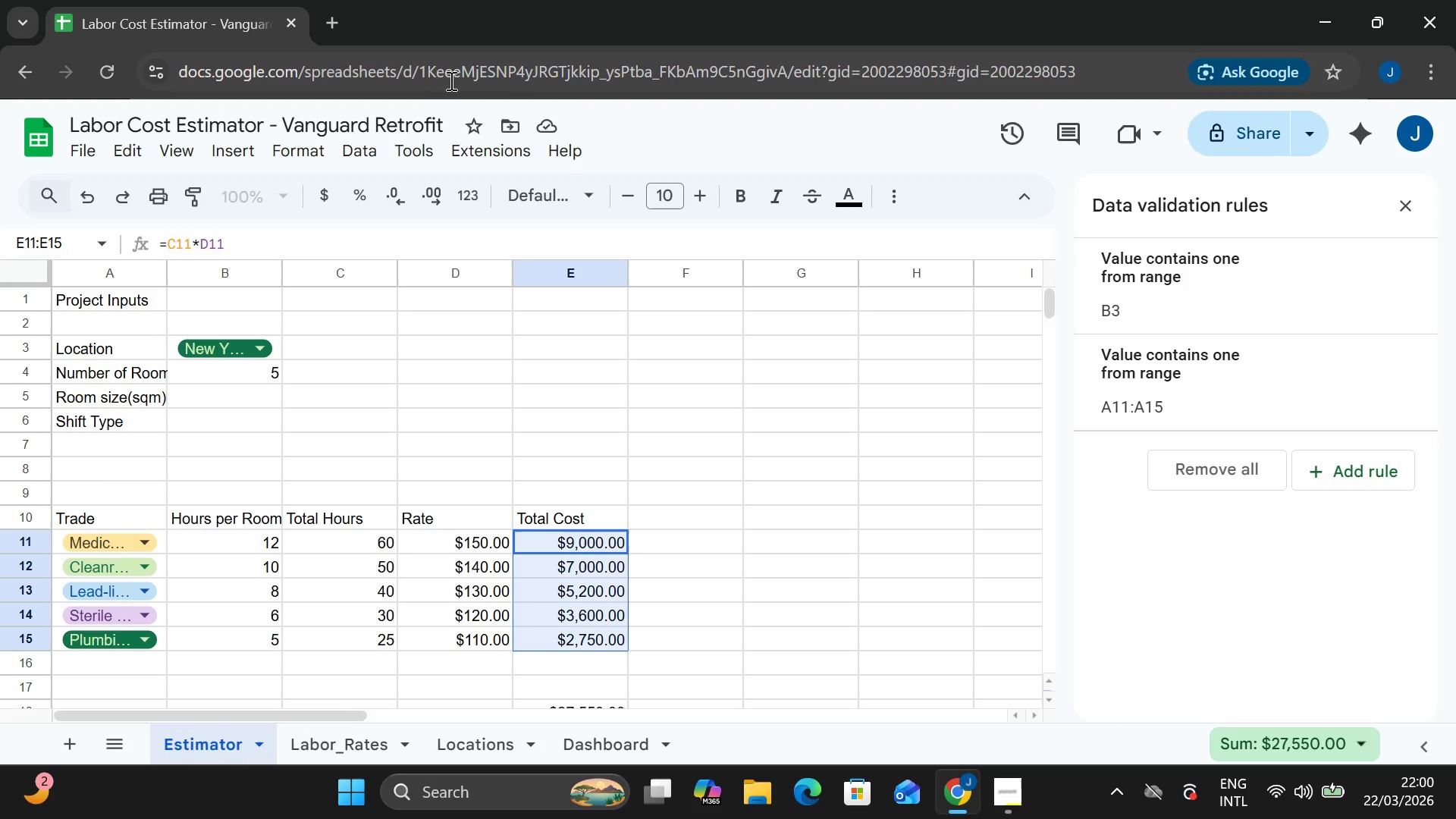 
left_click([319, 141])
 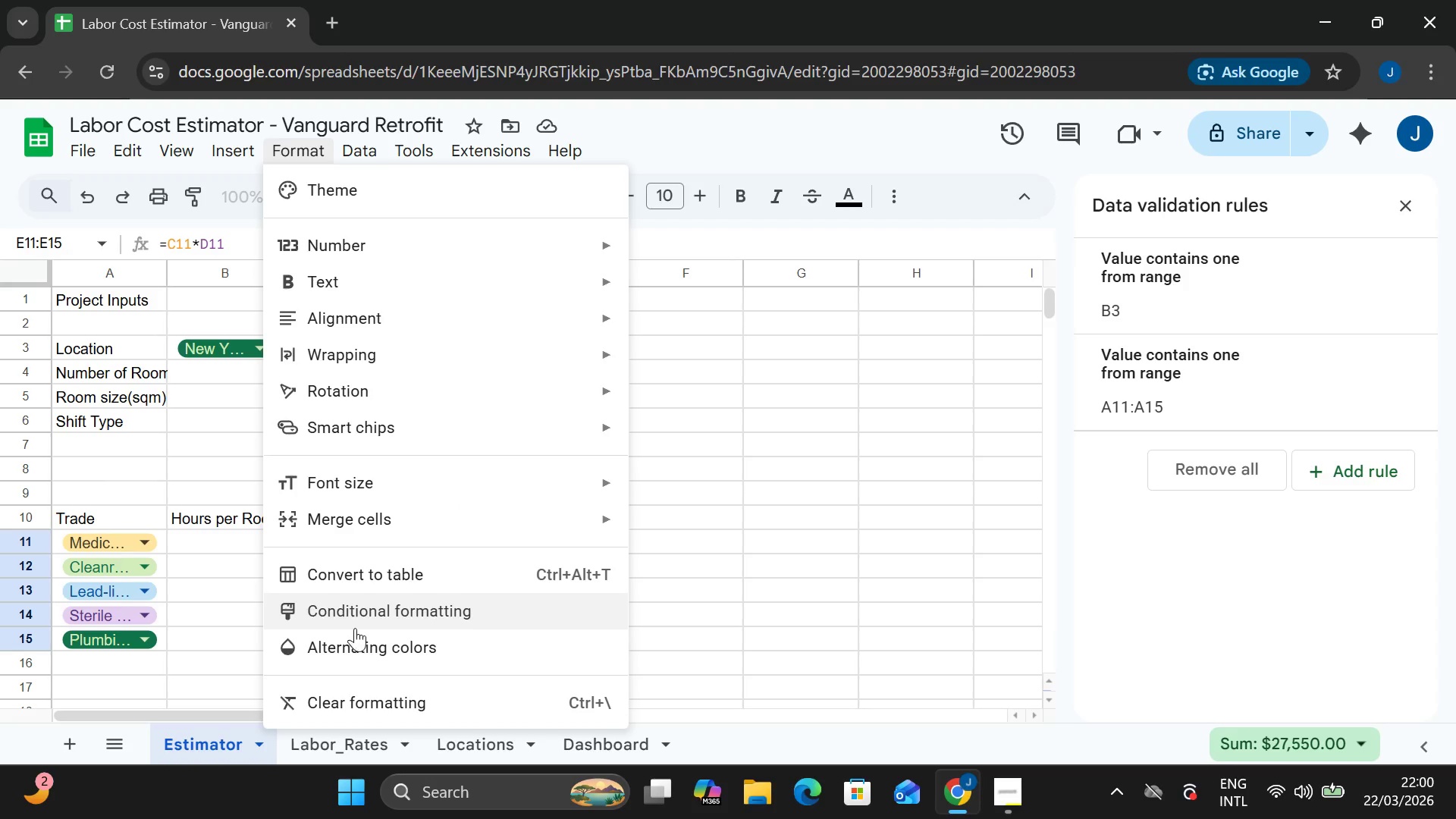 
left_click([370, 613])
 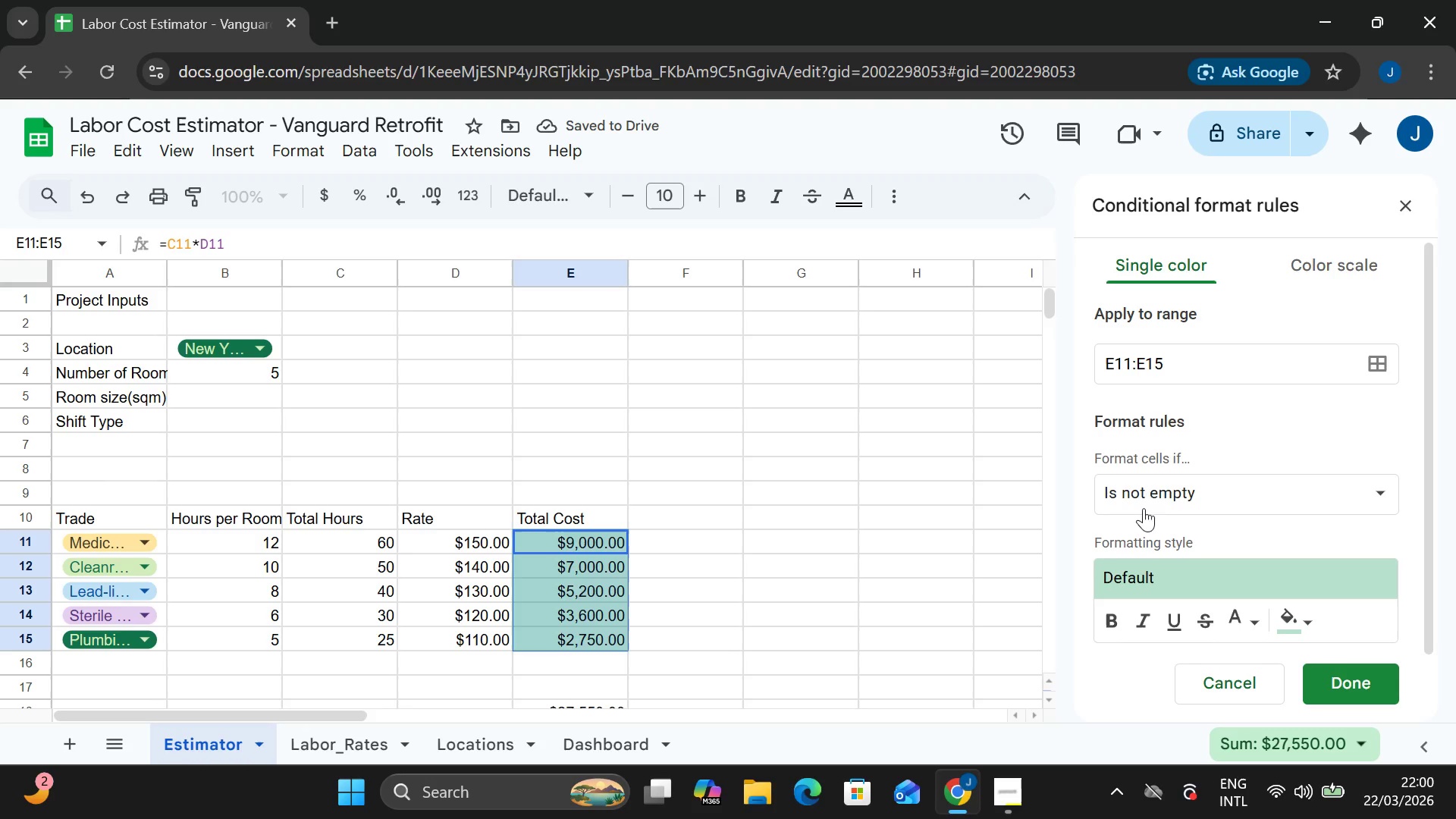 
wait(10.17)
 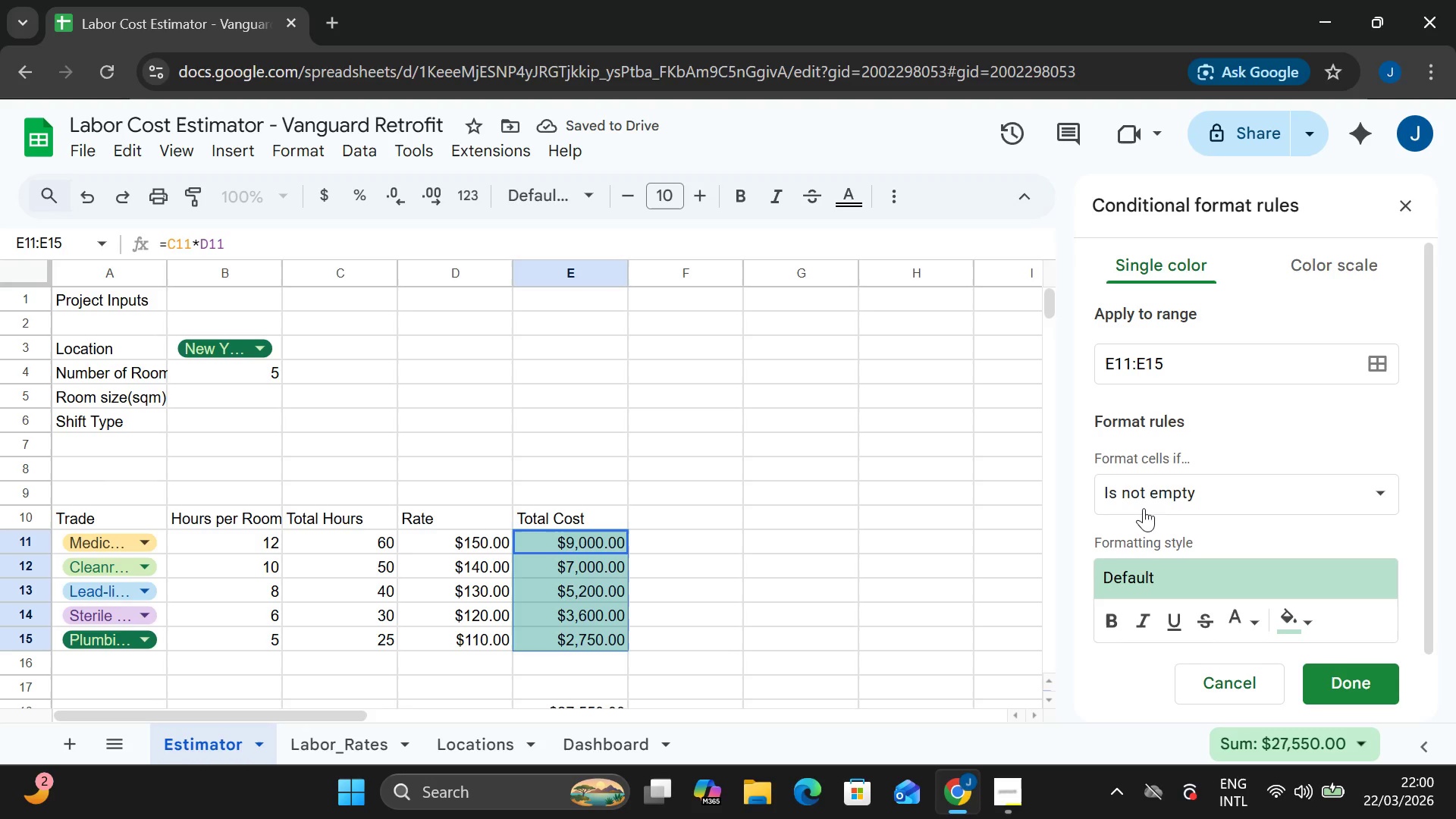 
left_click([1207, 481])
 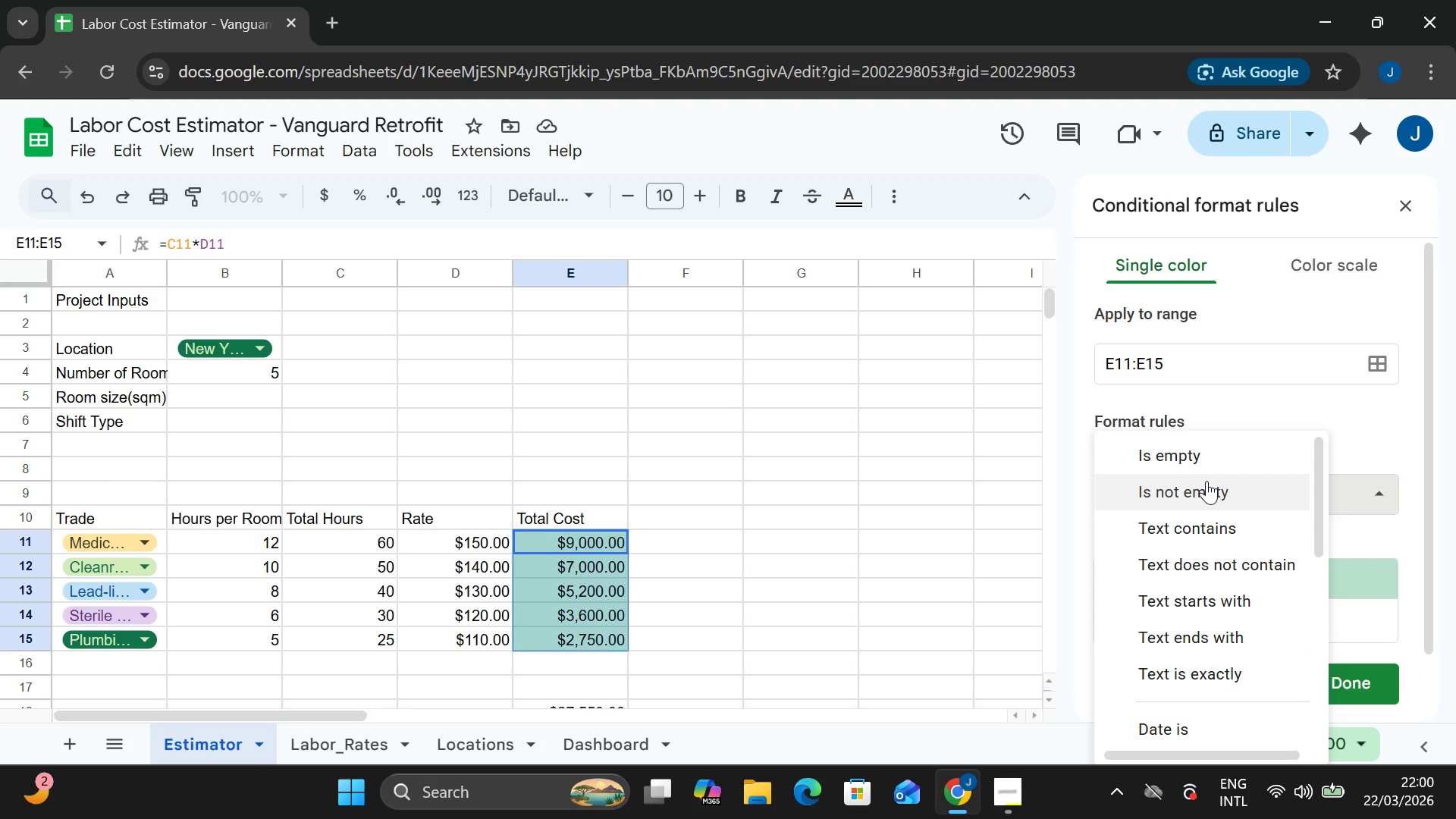 
mouse_move([1161, 506])
 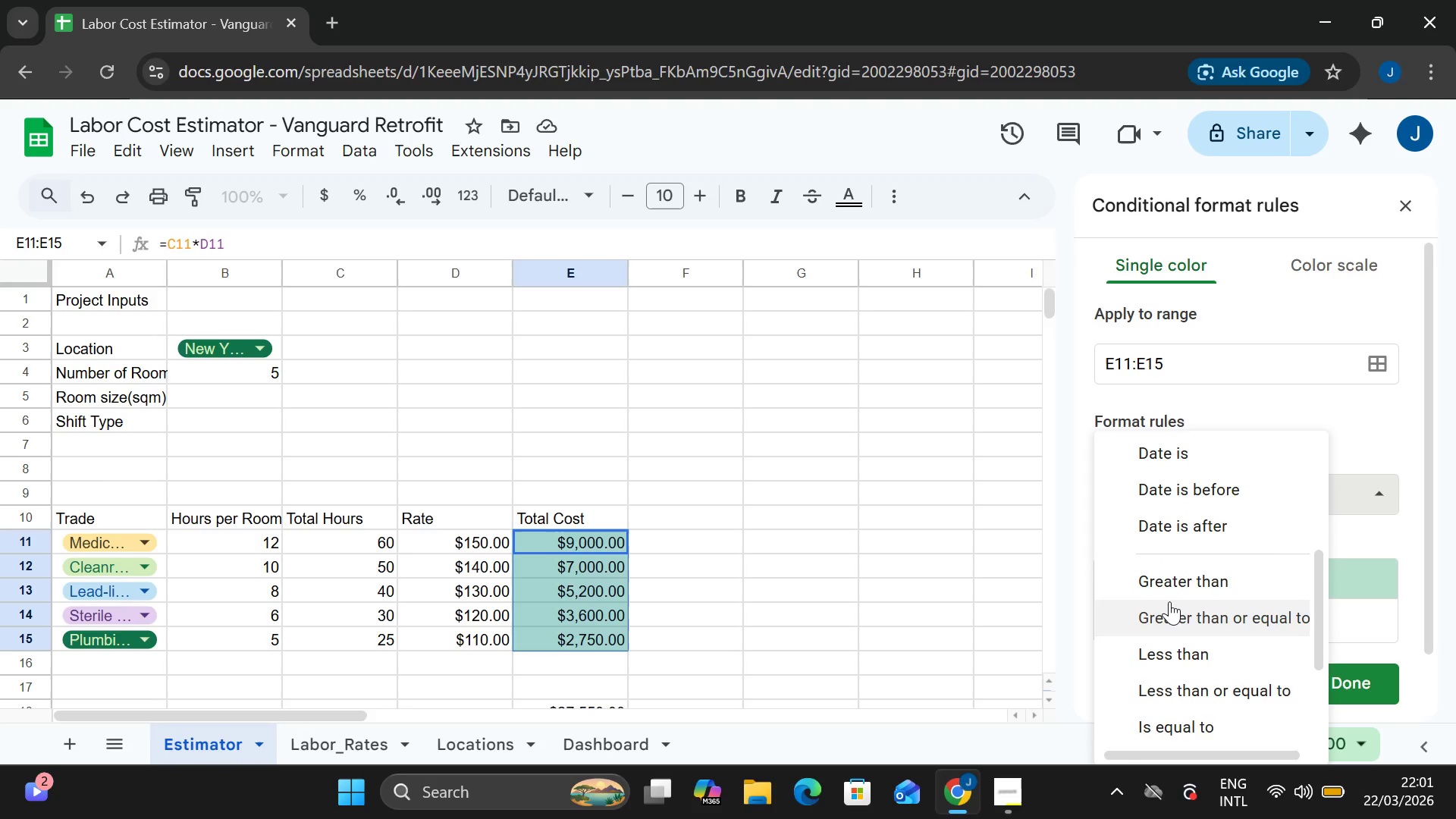 
wait(34.78)
 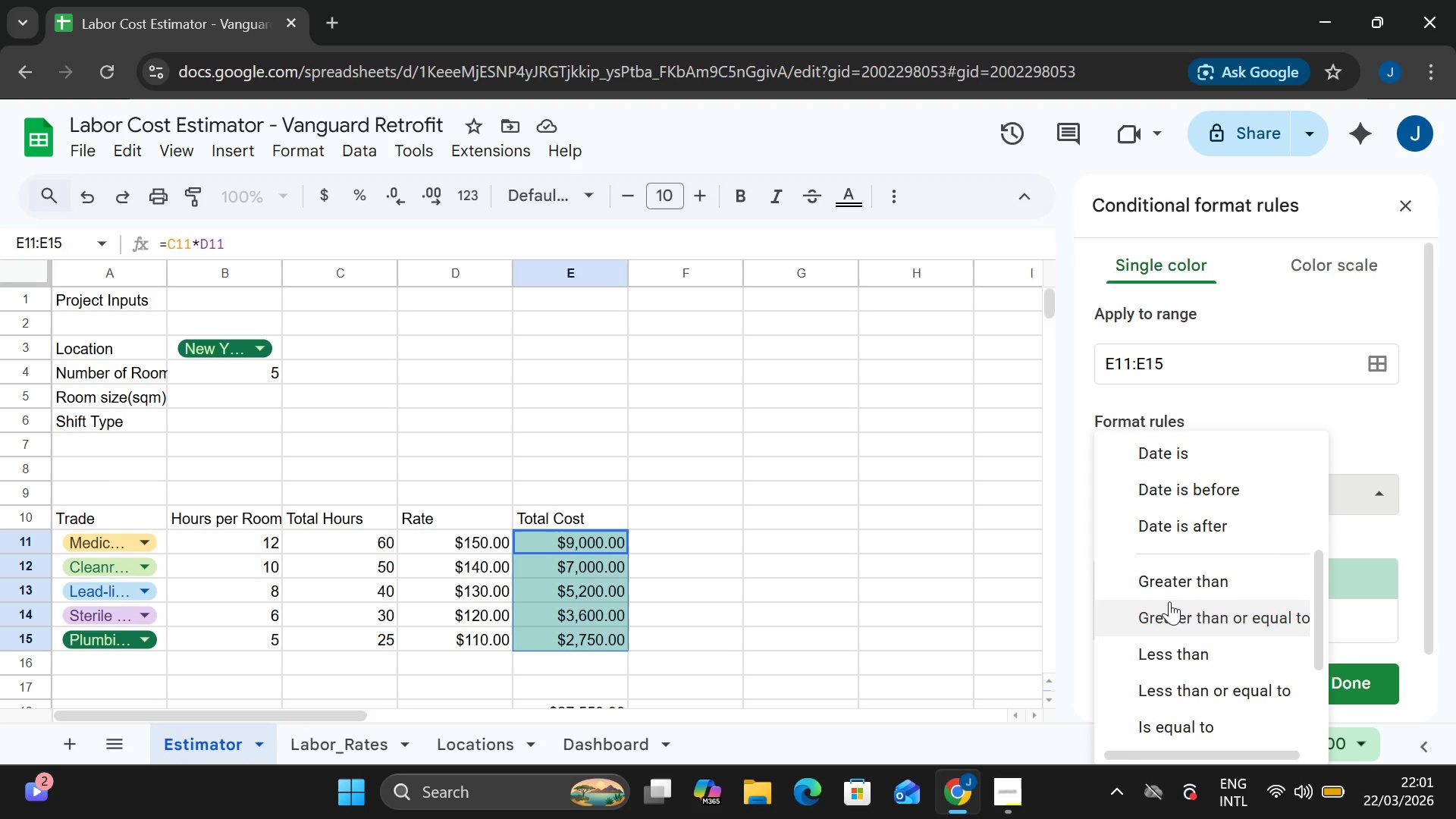 
left_click([1287, 345])
 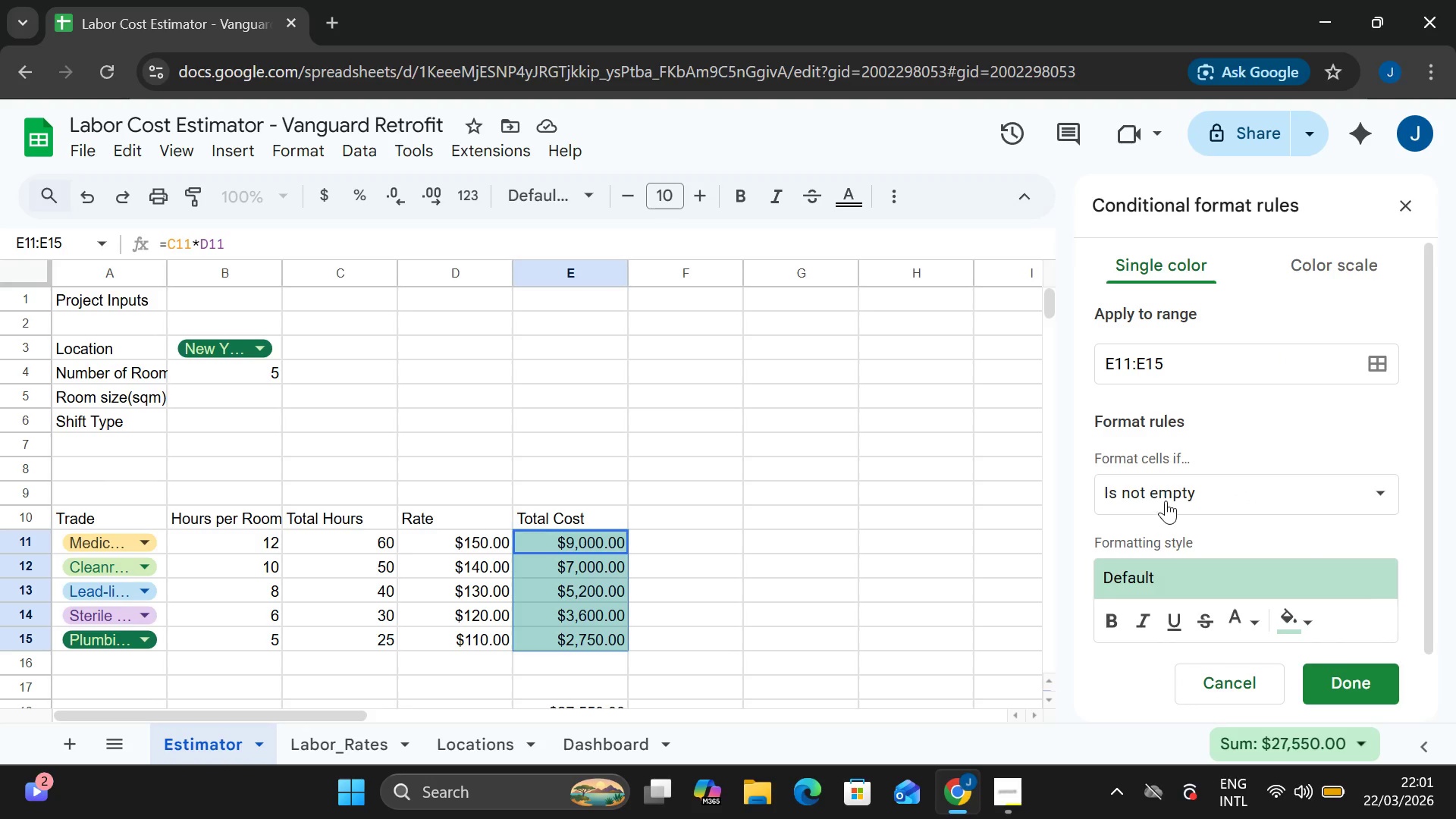 
mouse_move([1250, 507])
 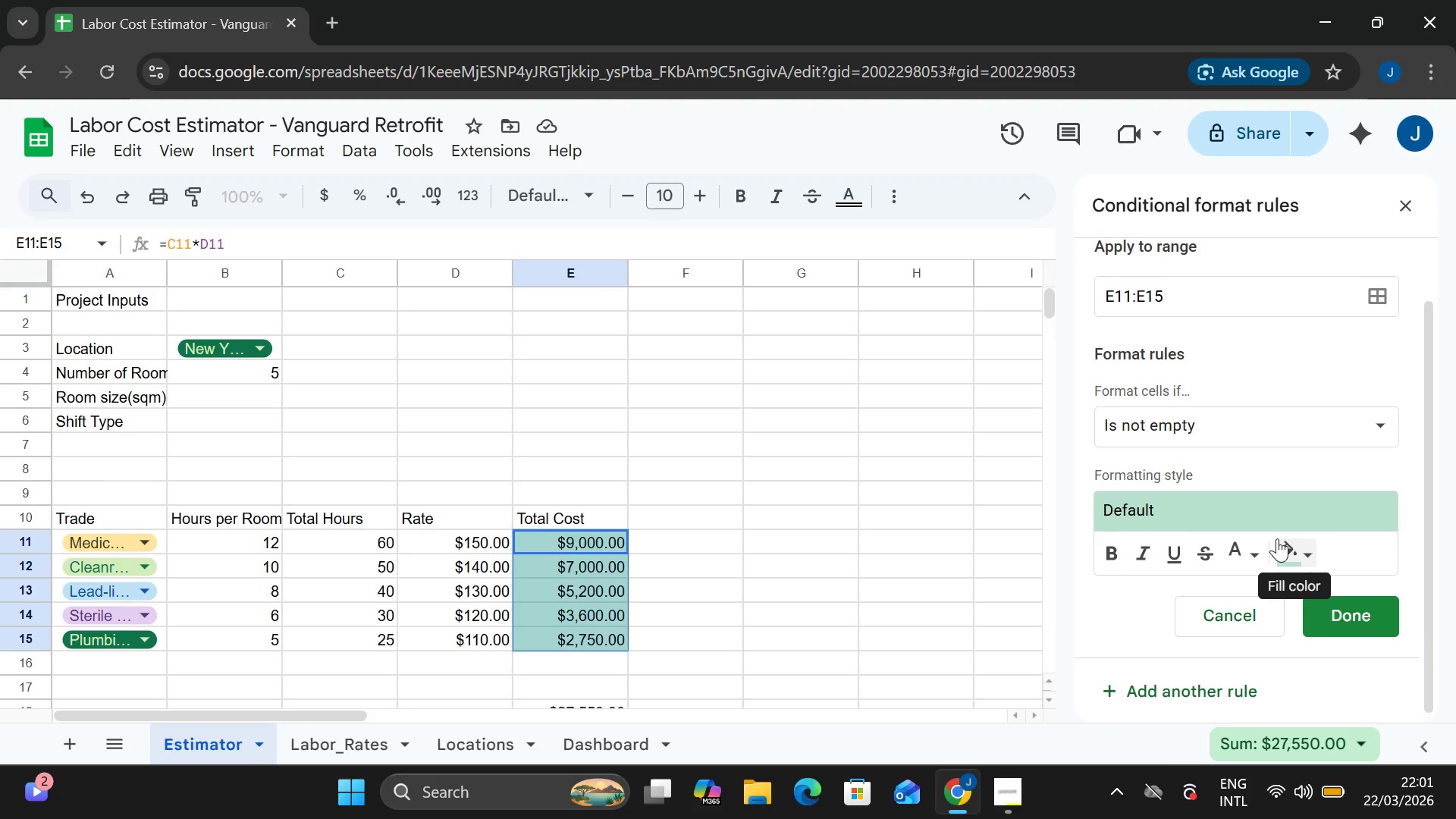 
left_click([1277, 538])
 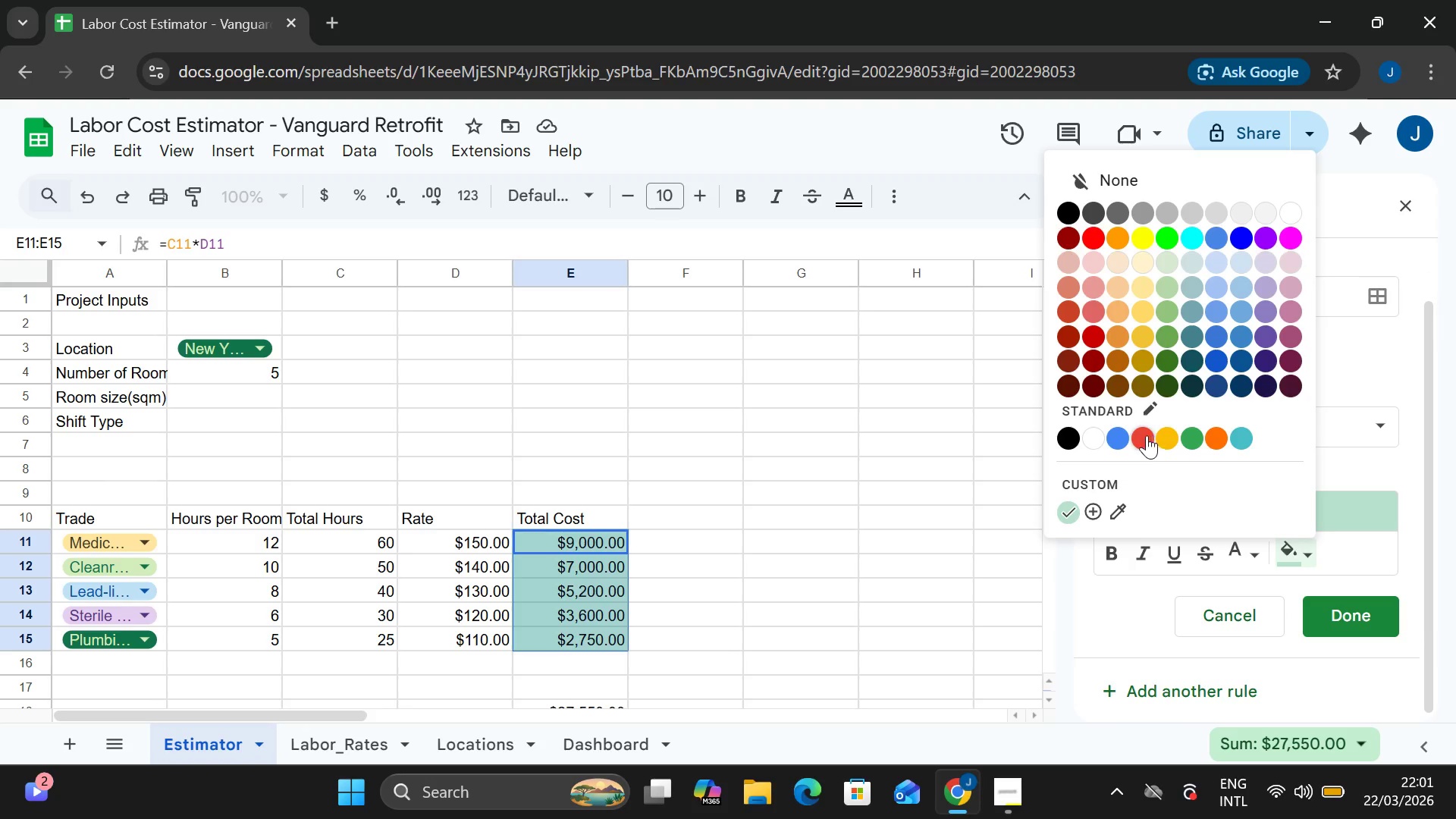 
left_click([1139, 432])
 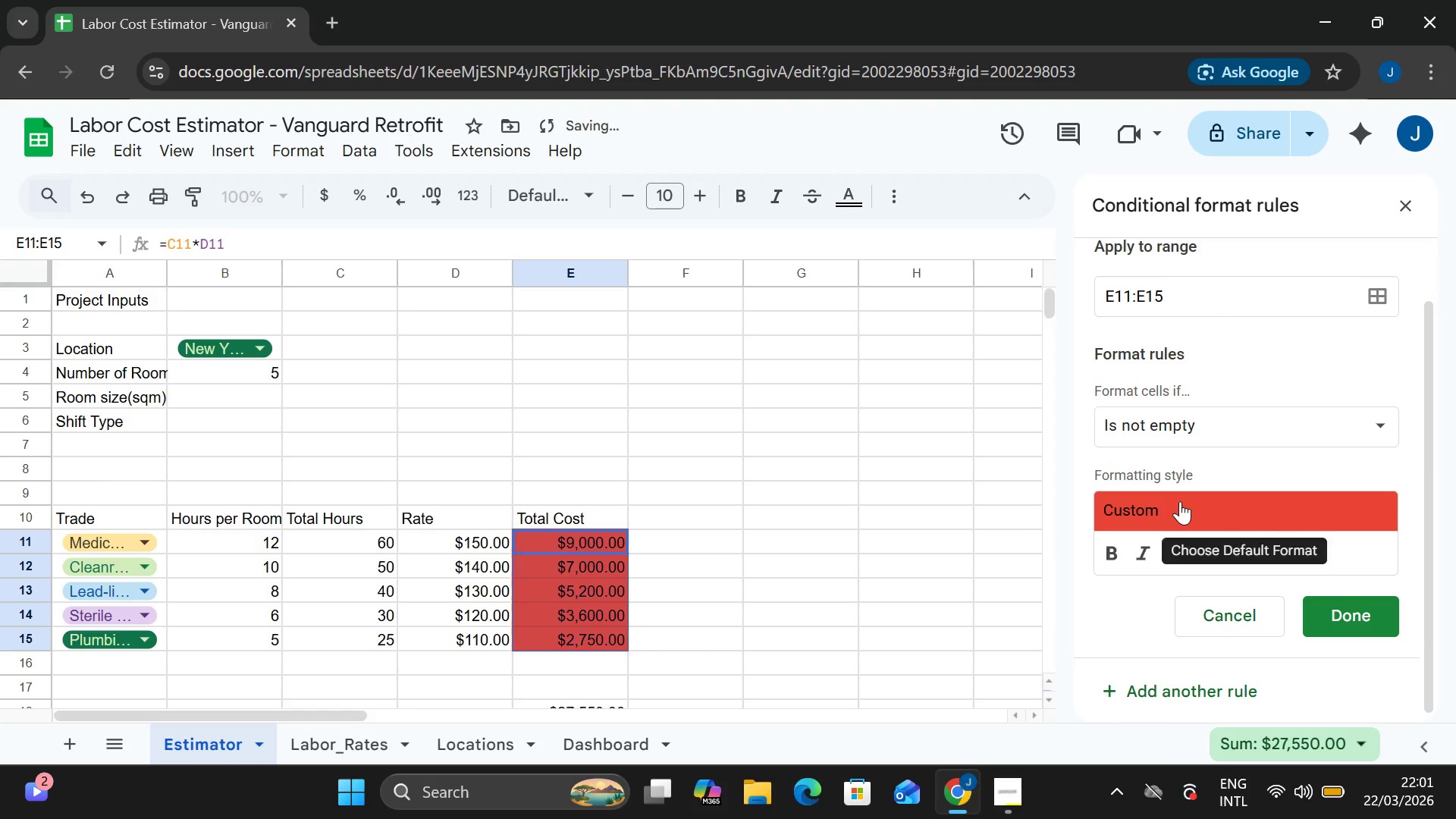 
left_click([1180, 501])
 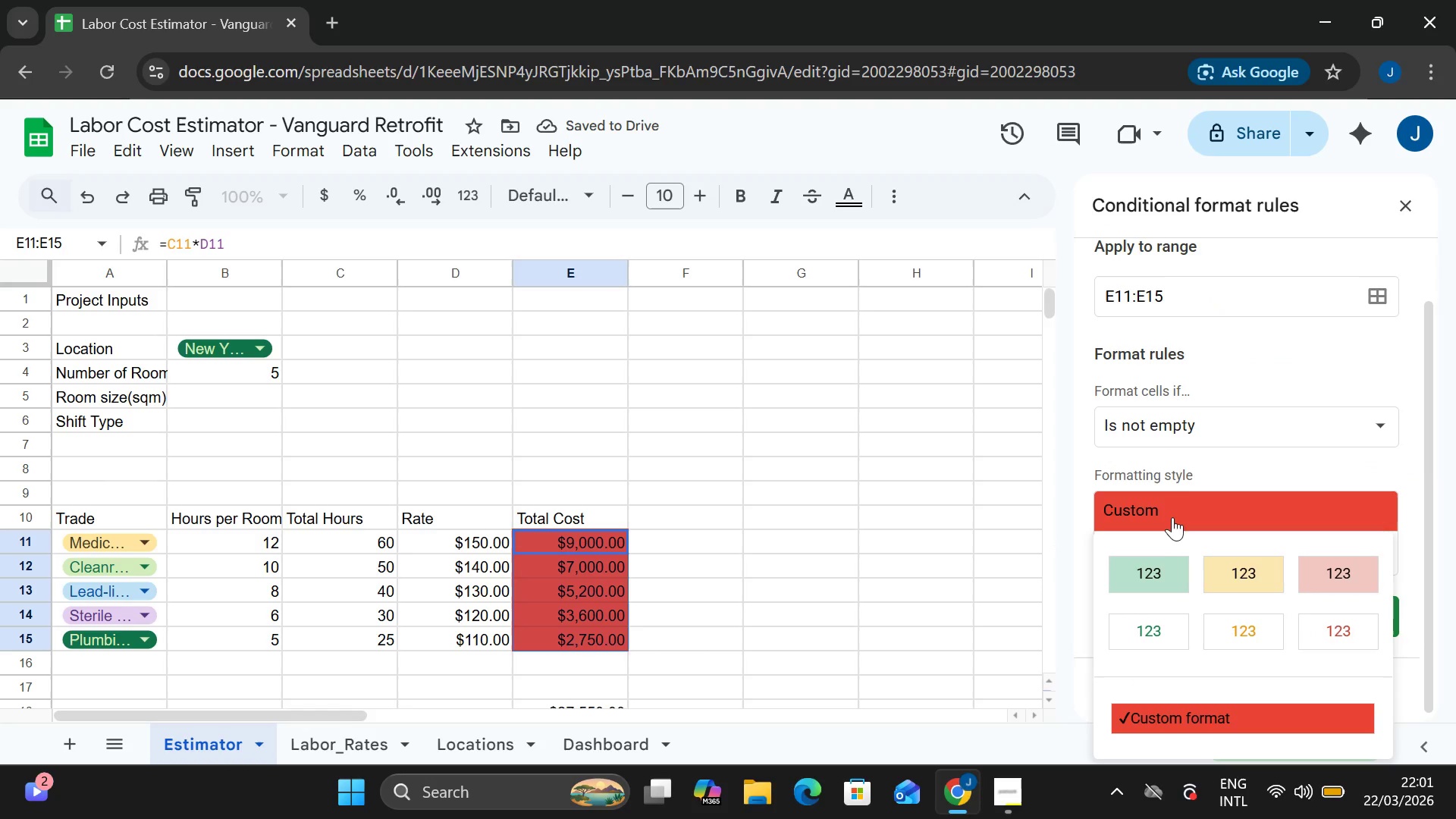 
left_click([1172, 514])
 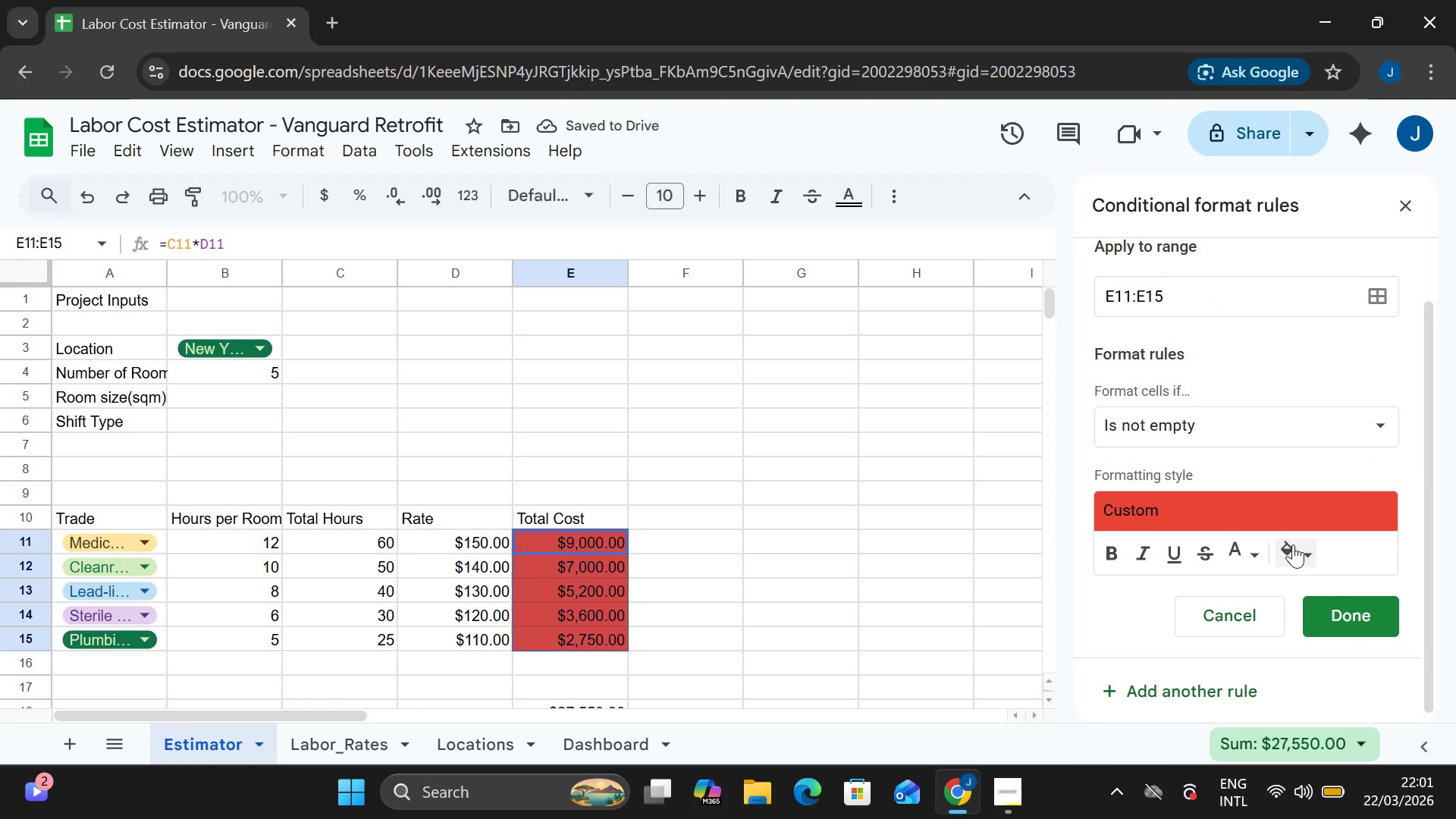 
left_click([1293, 544])
 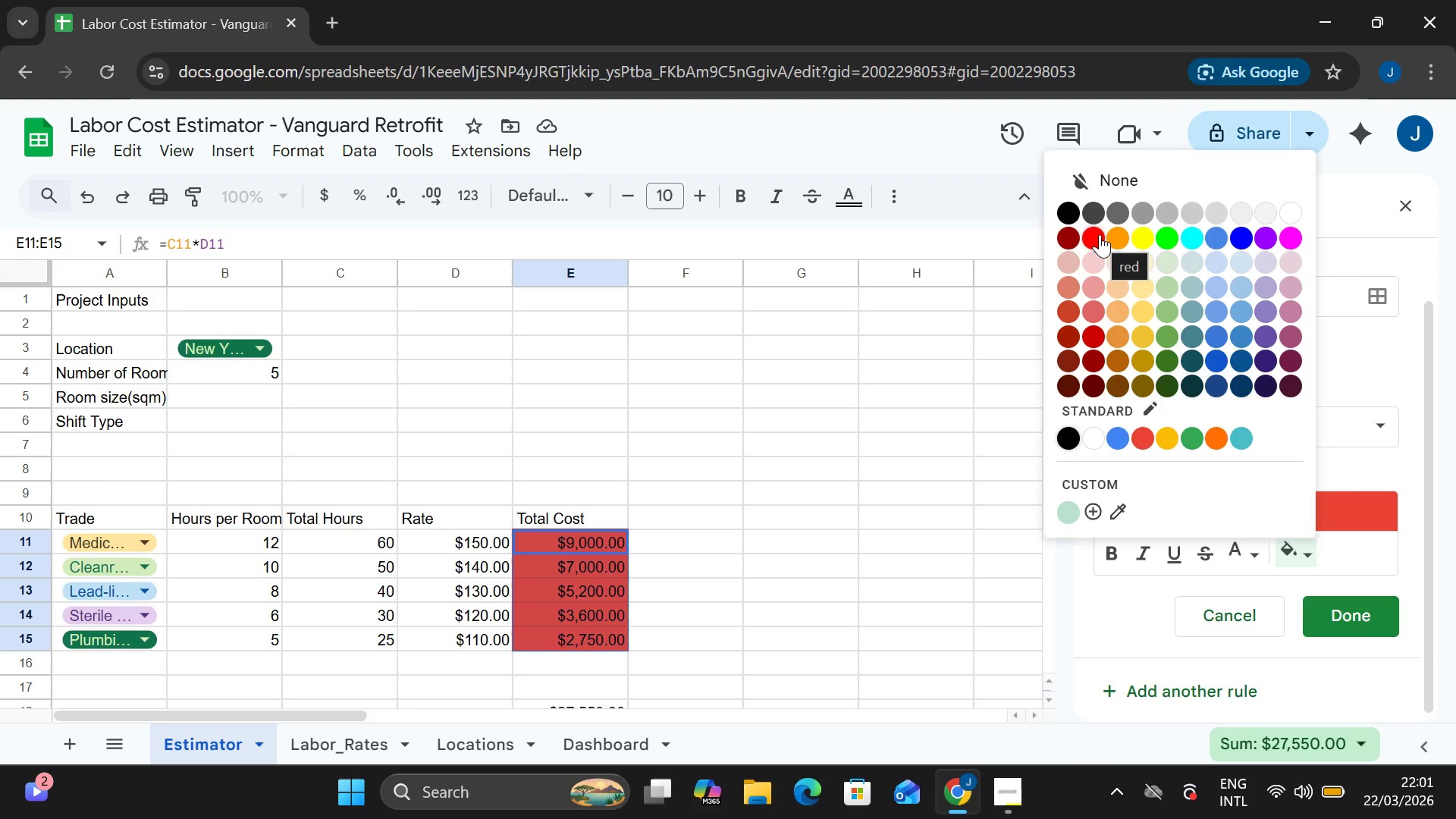 
left_click([1100, 234])
 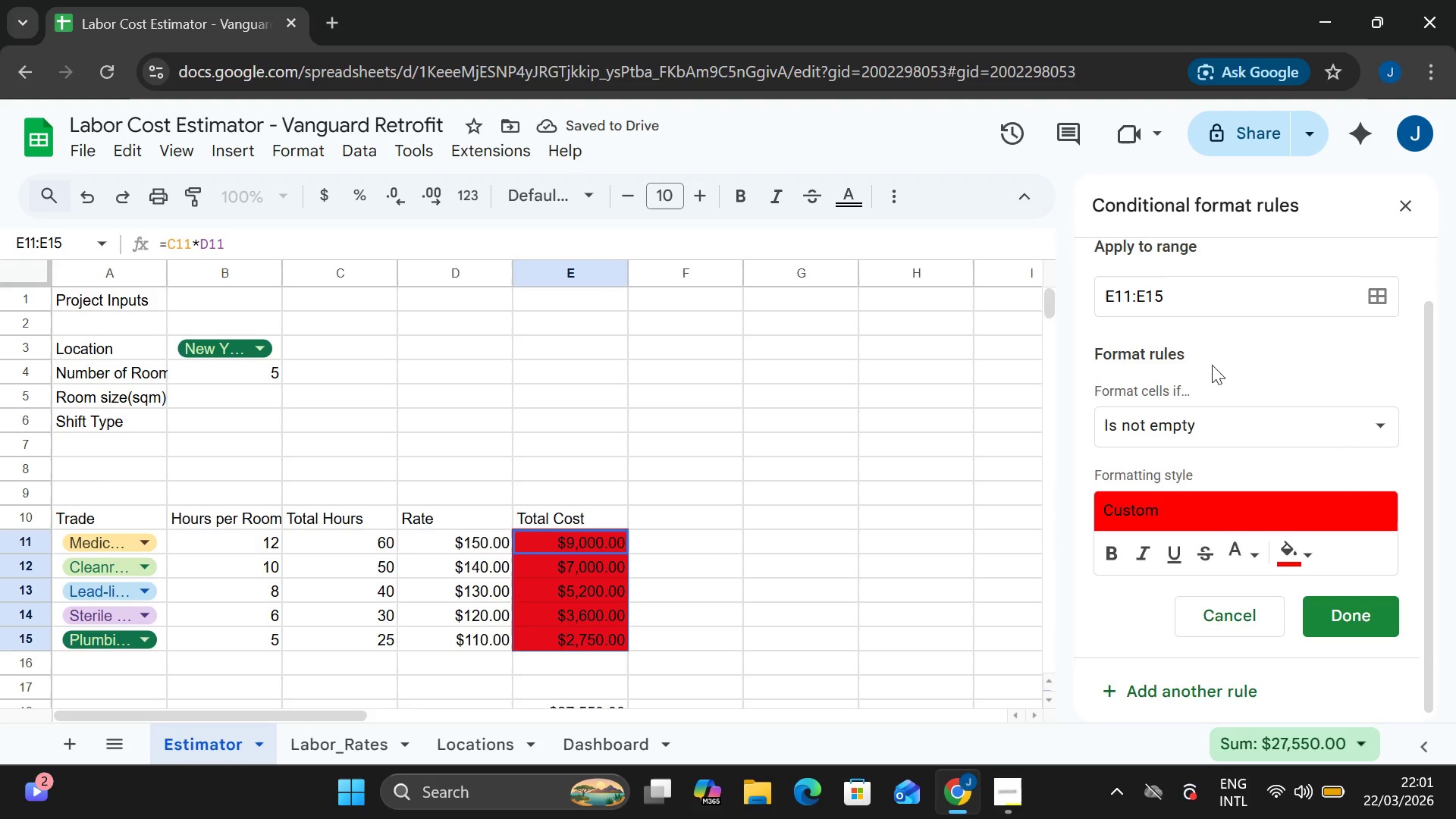 
wait(9.42)
 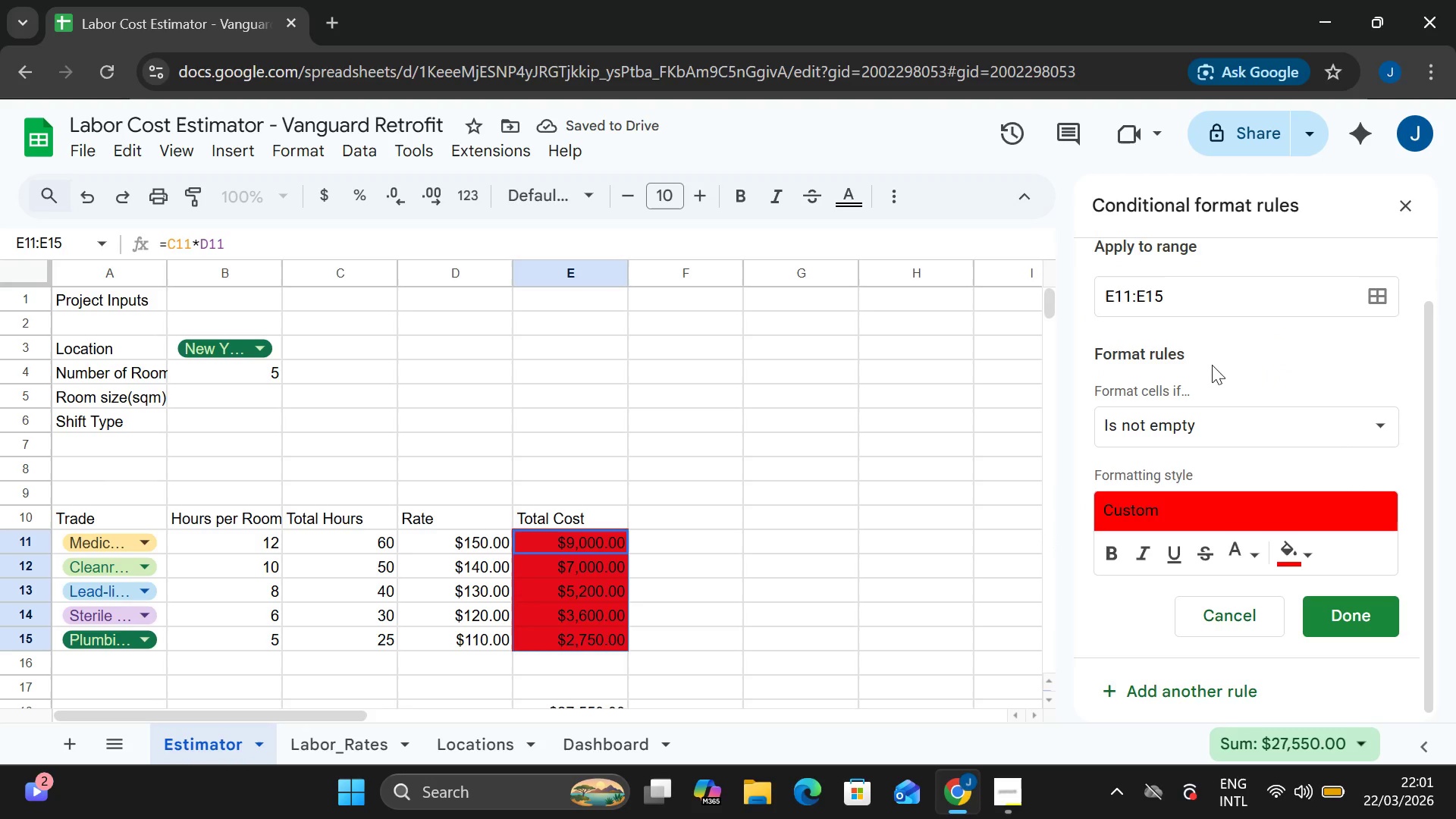 
left_click([1308, 494])
 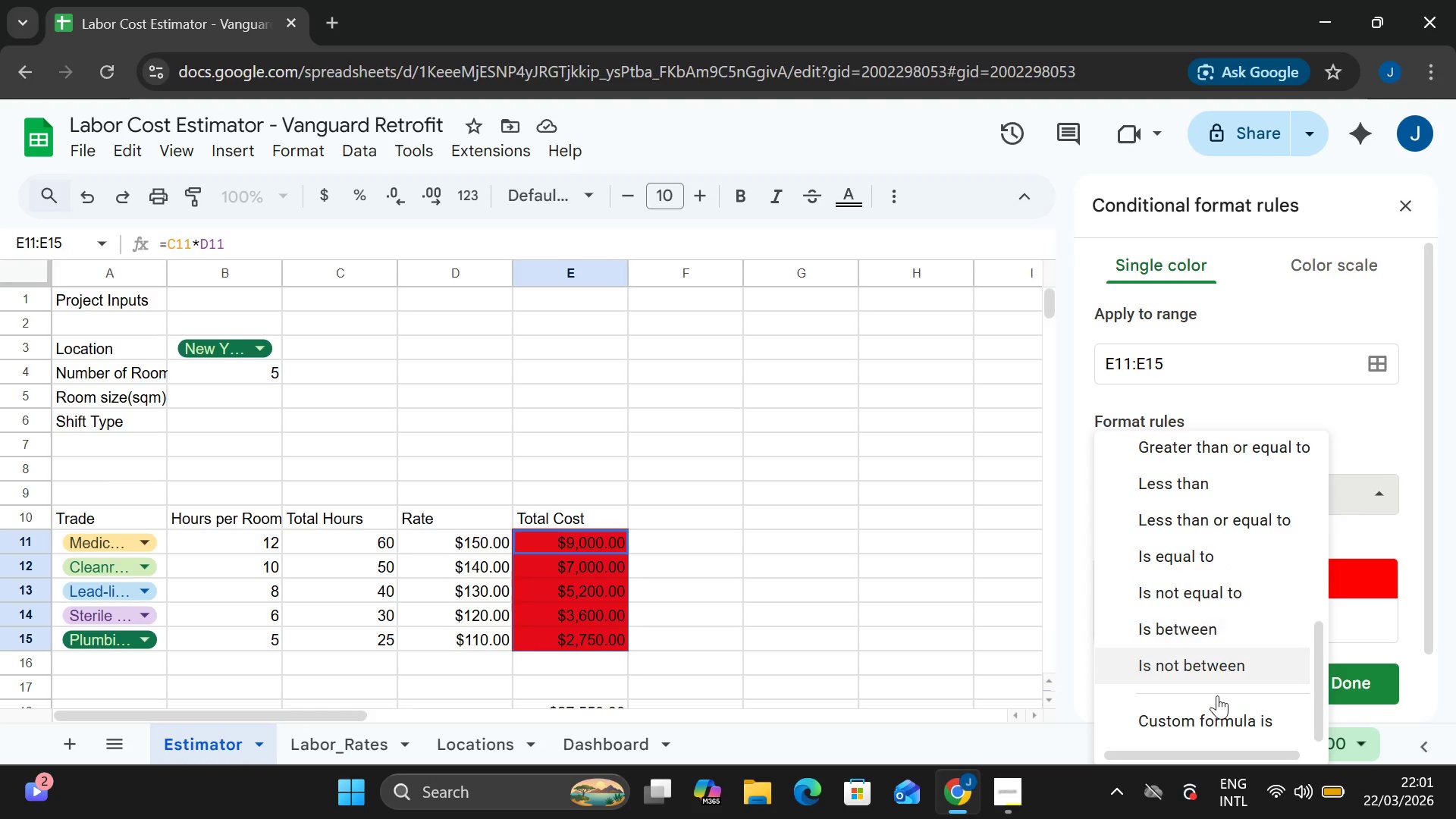 
left_click([1217, 726])
 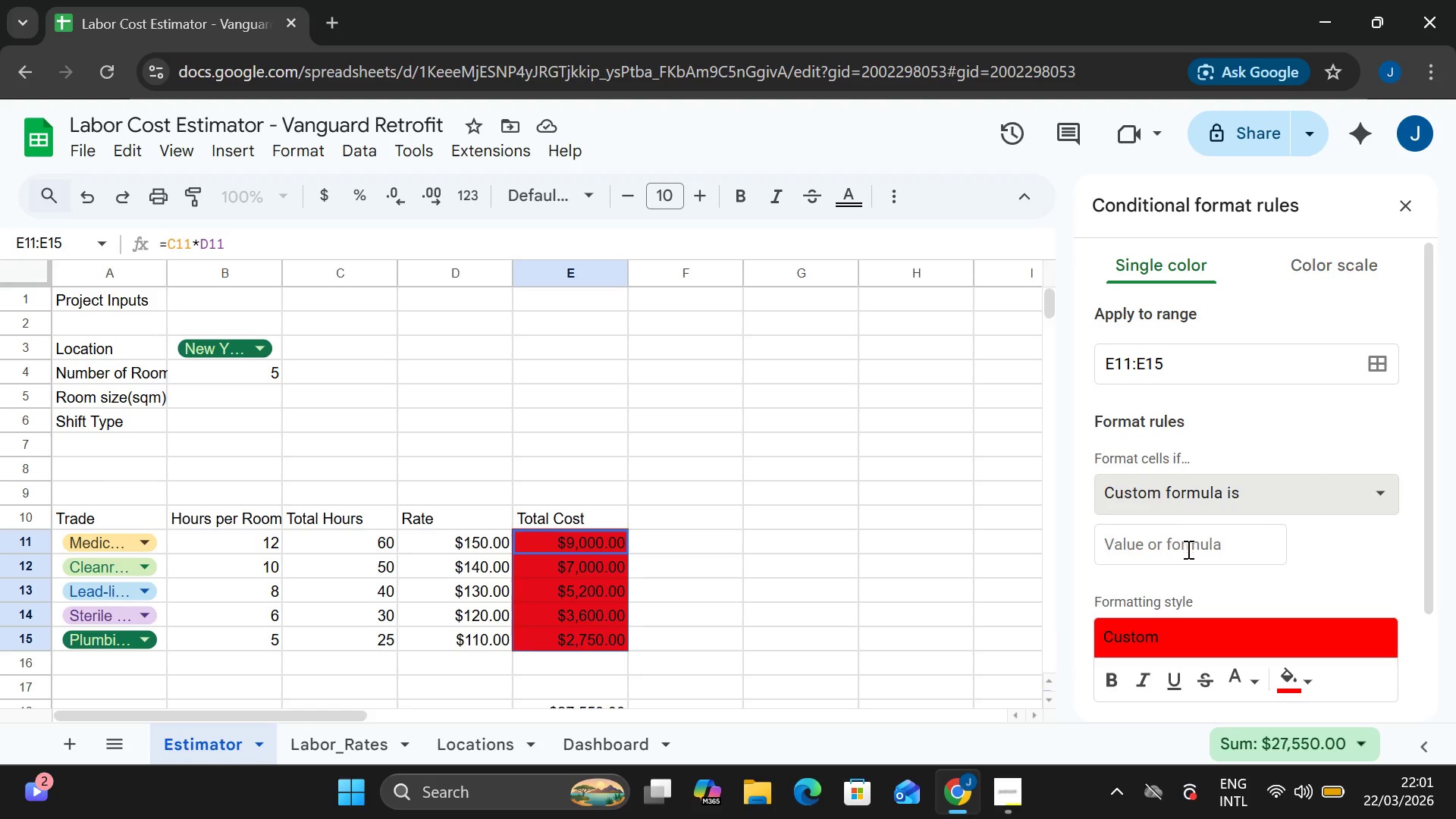 
left_click([1187, 552])
 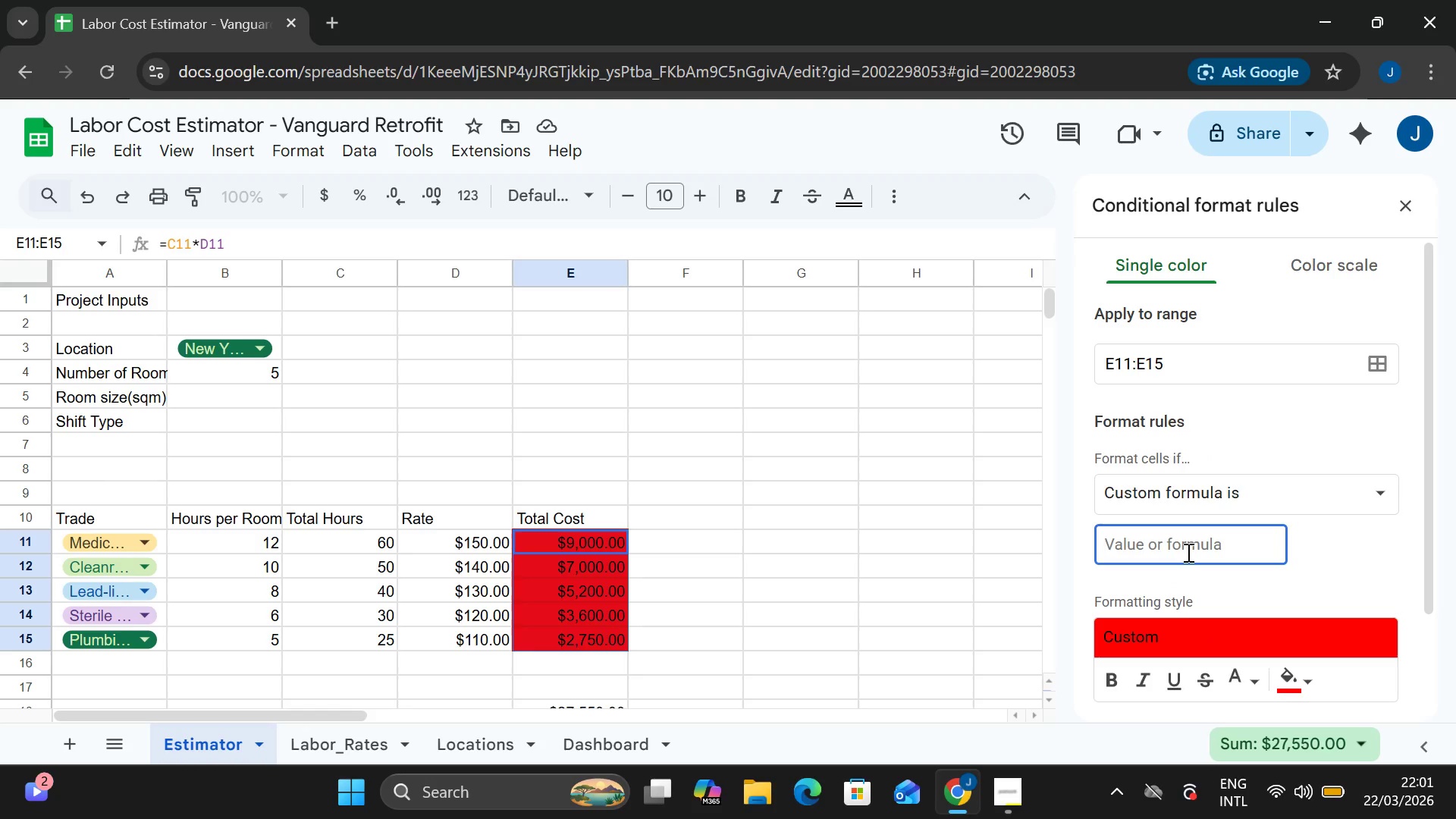 
type(=E11/E)
key(Backspace)
type($E$11)
 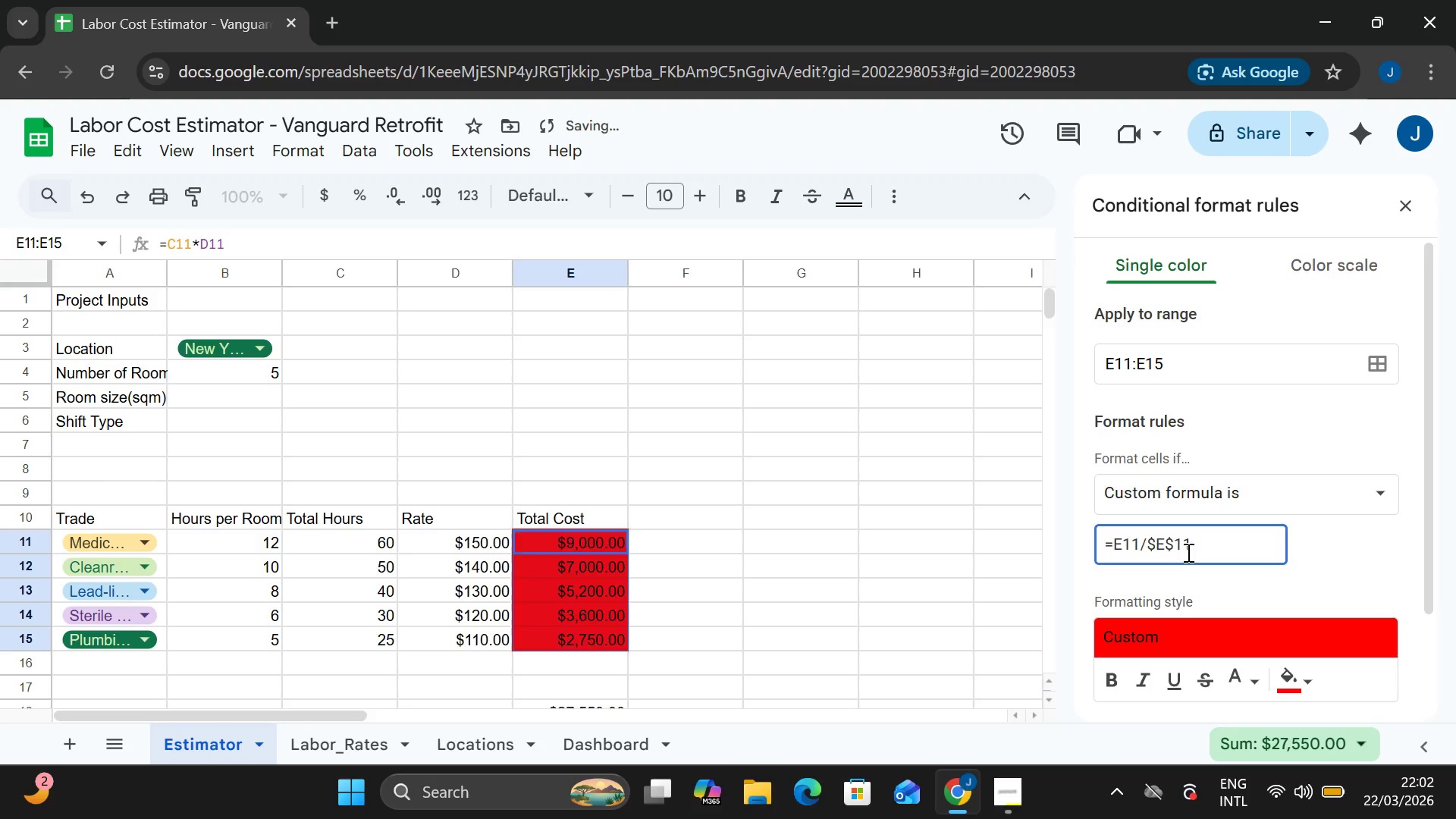 
key(Backspace)
 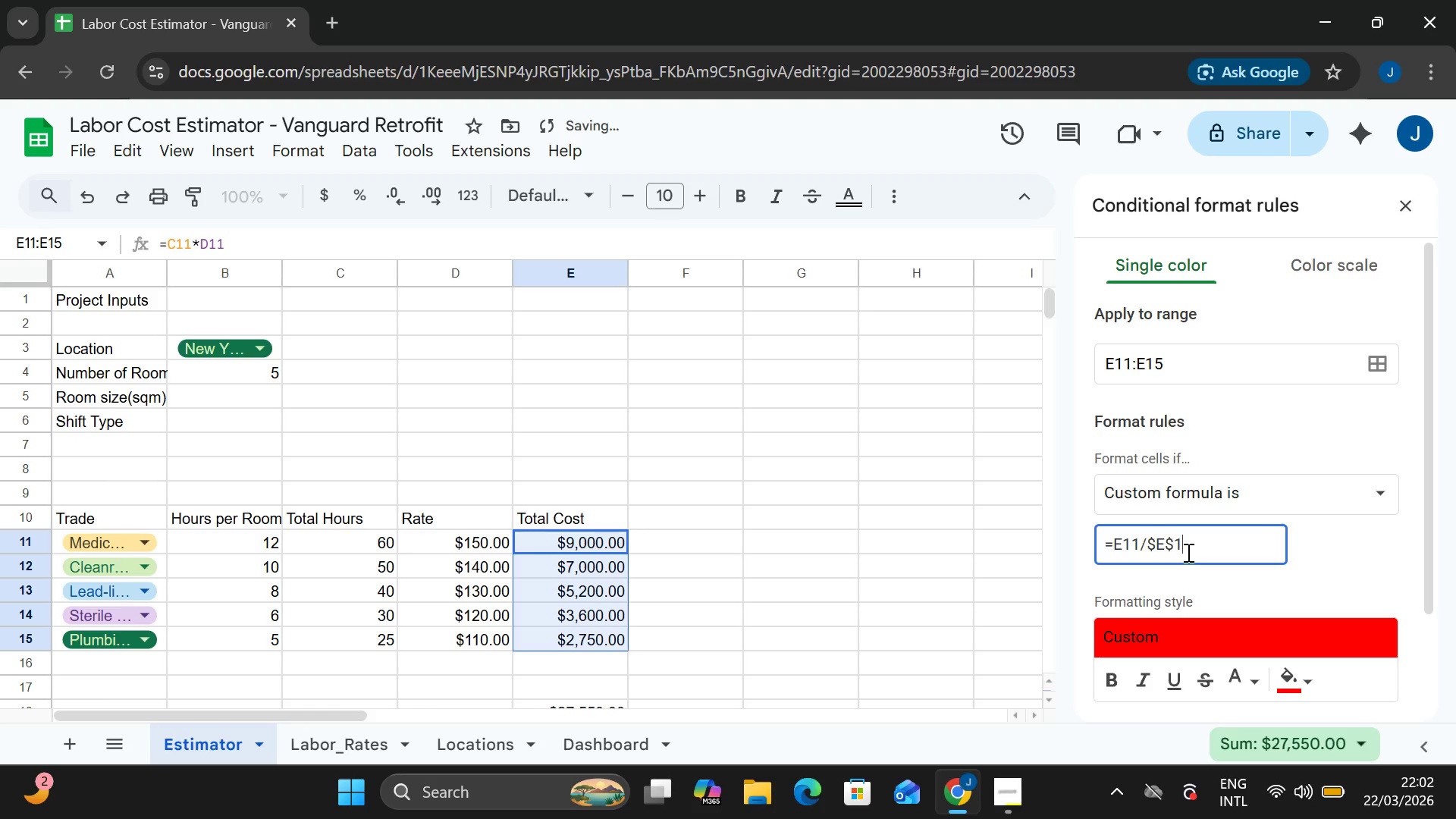 
key(8)
 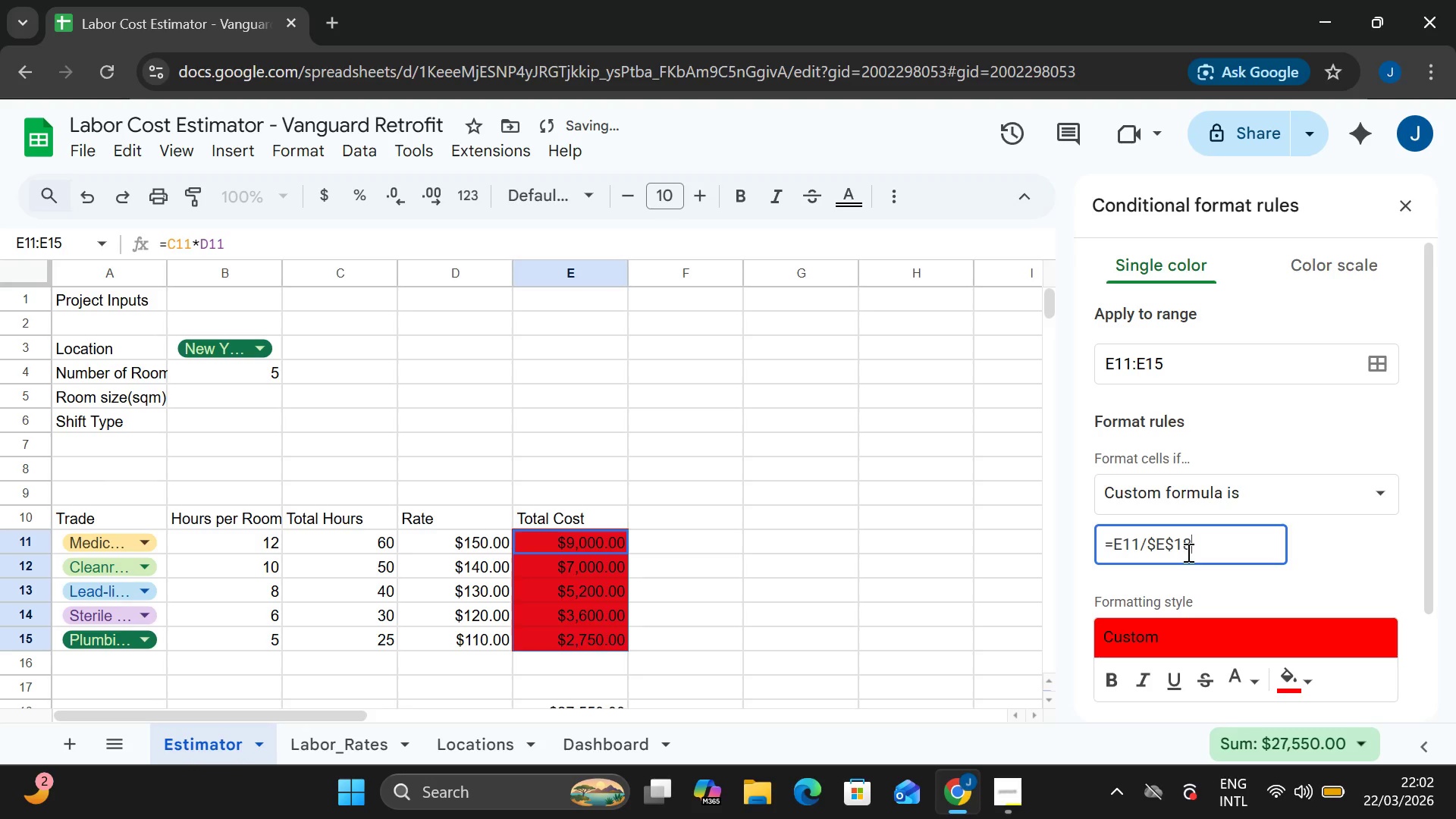 
key(Shift+Period)
 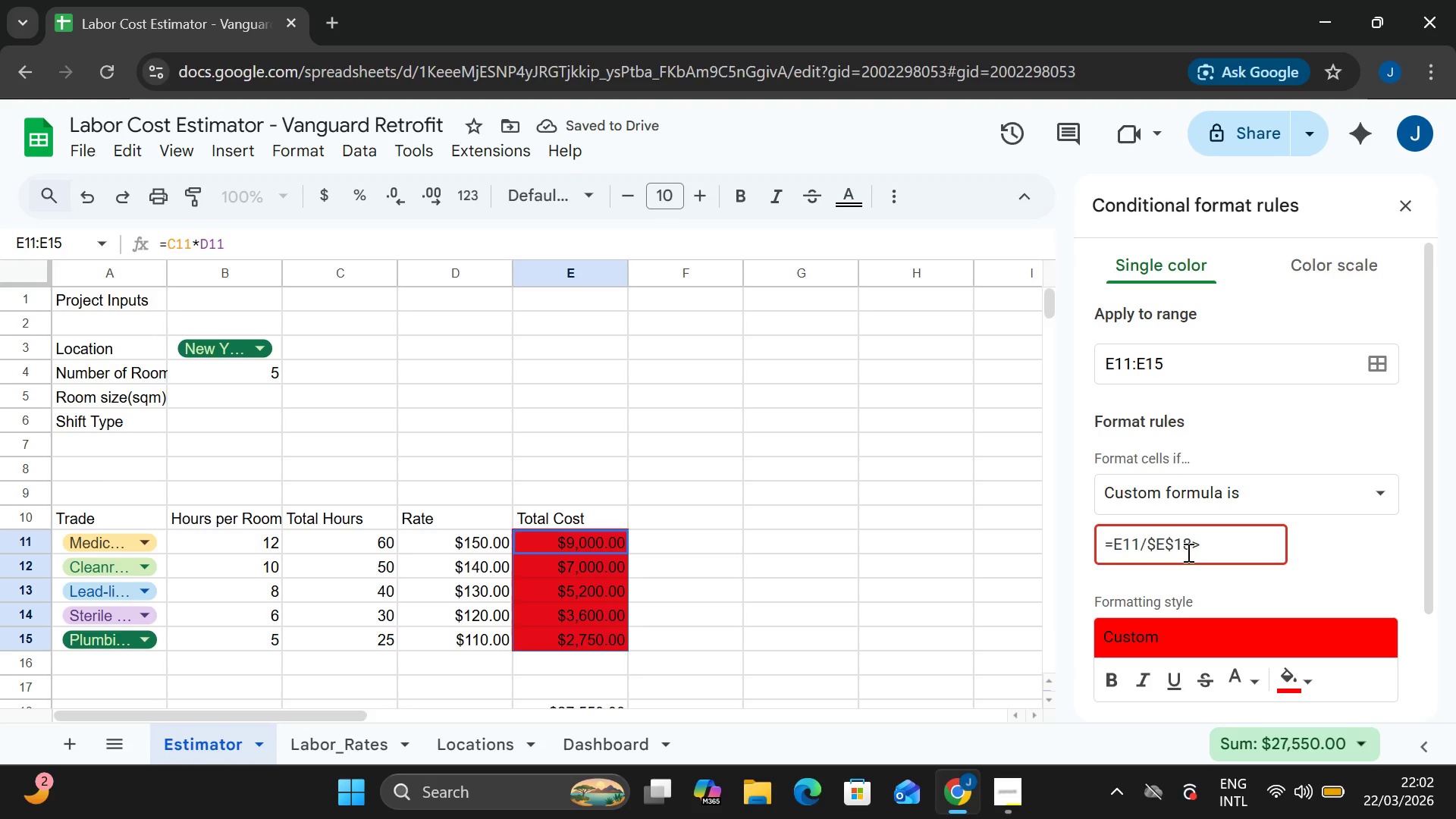 
key(0)
 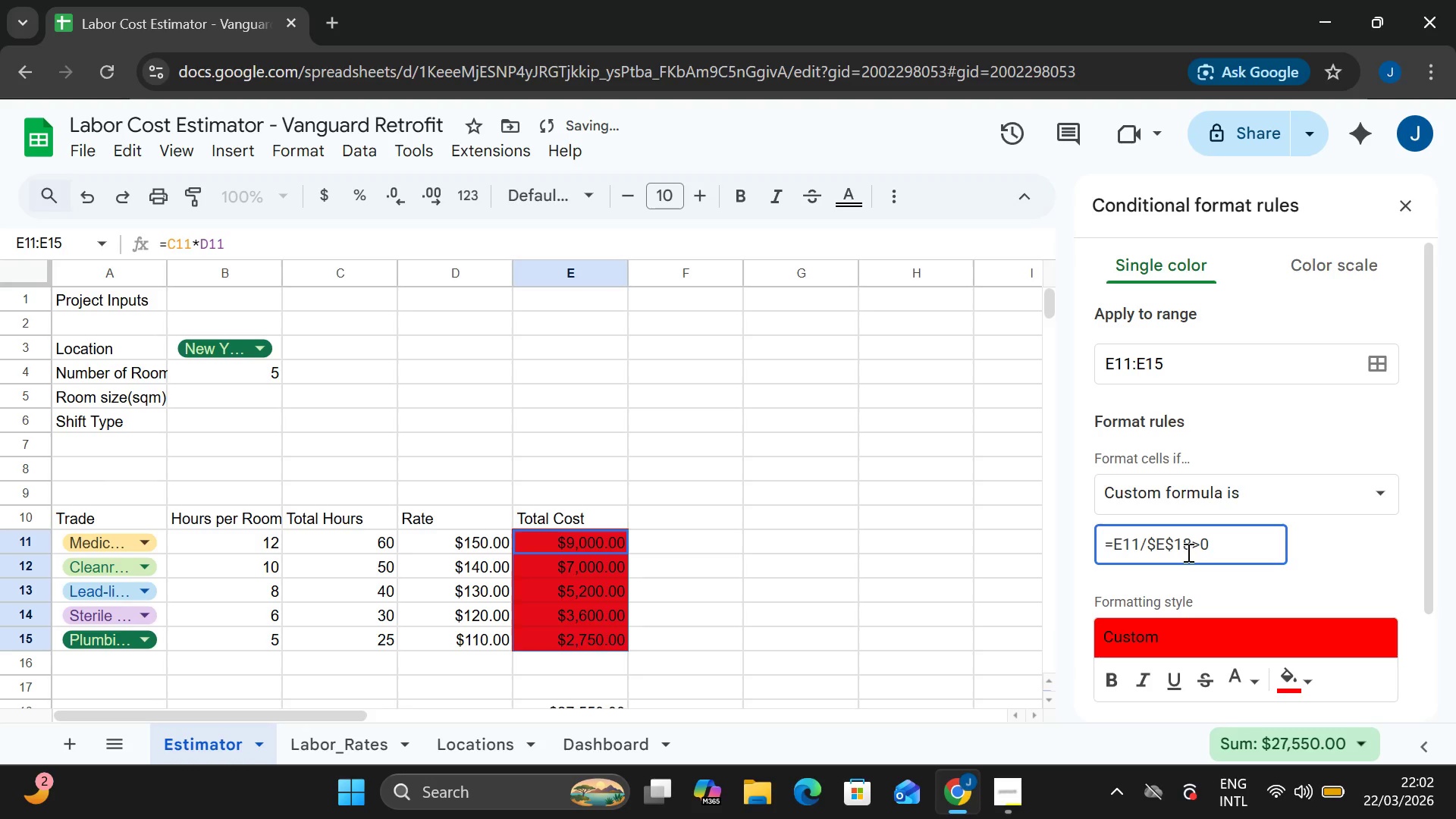 
key(Period)
 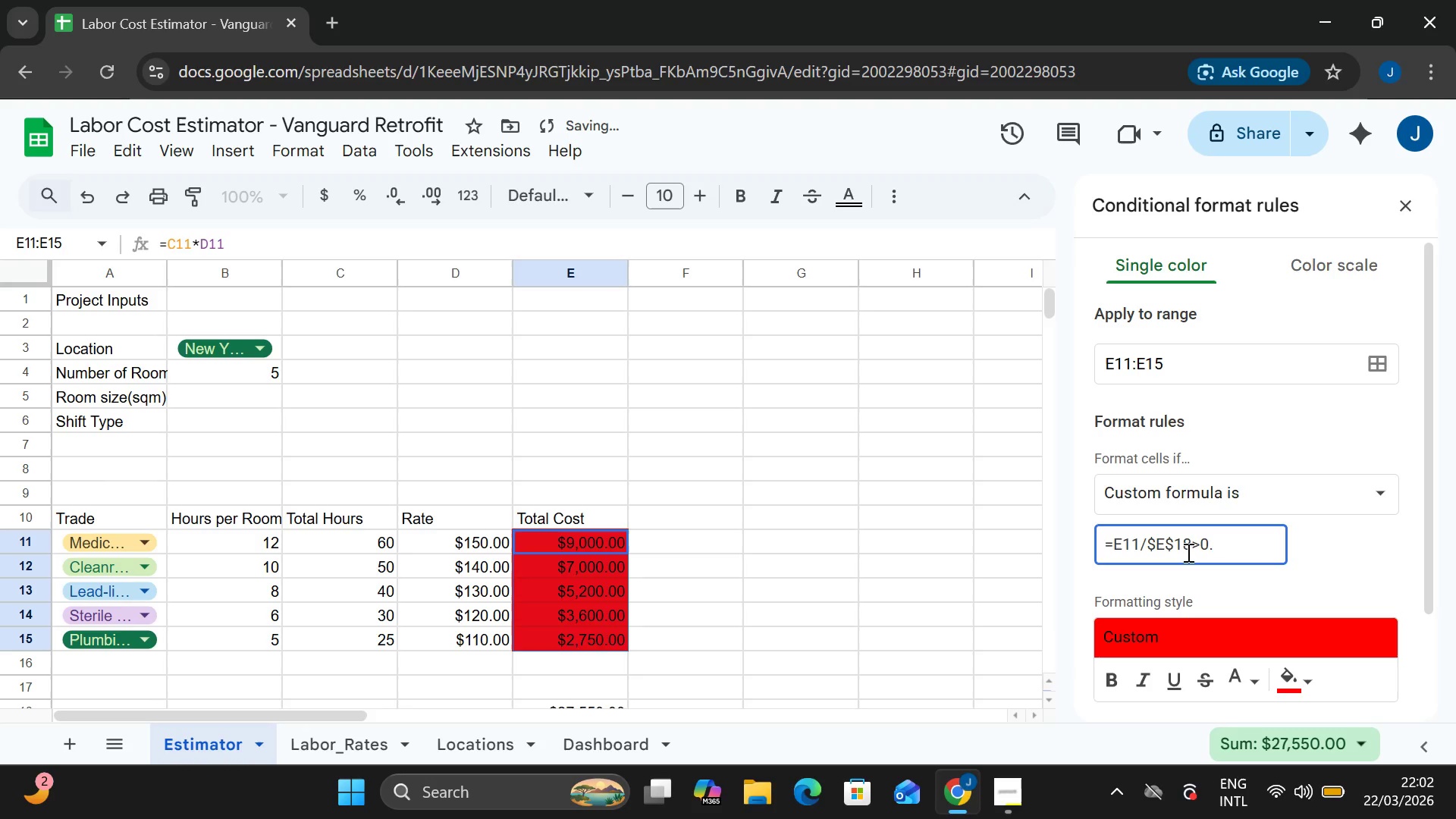 
key(2)
 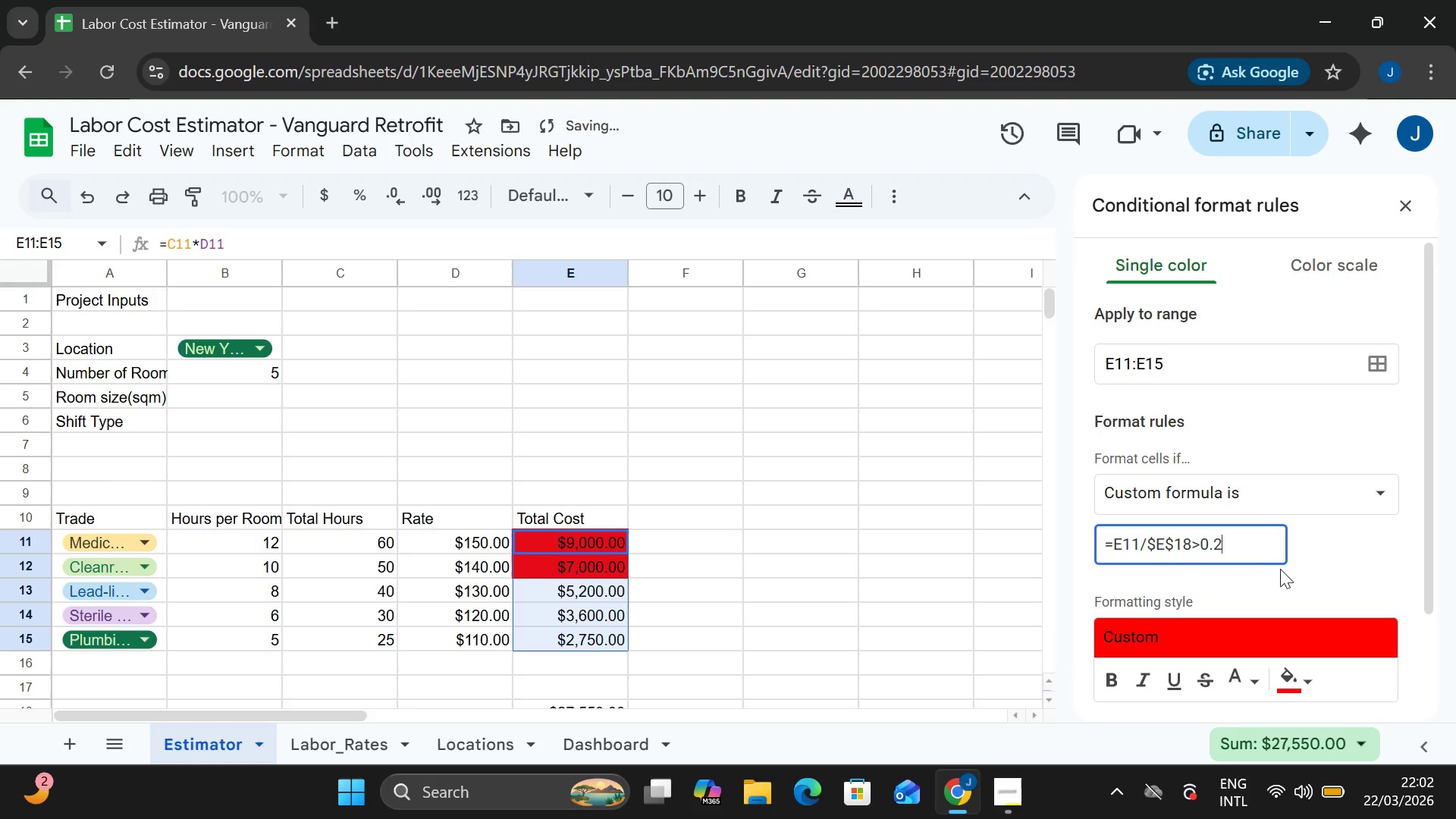 
key(Enter)
 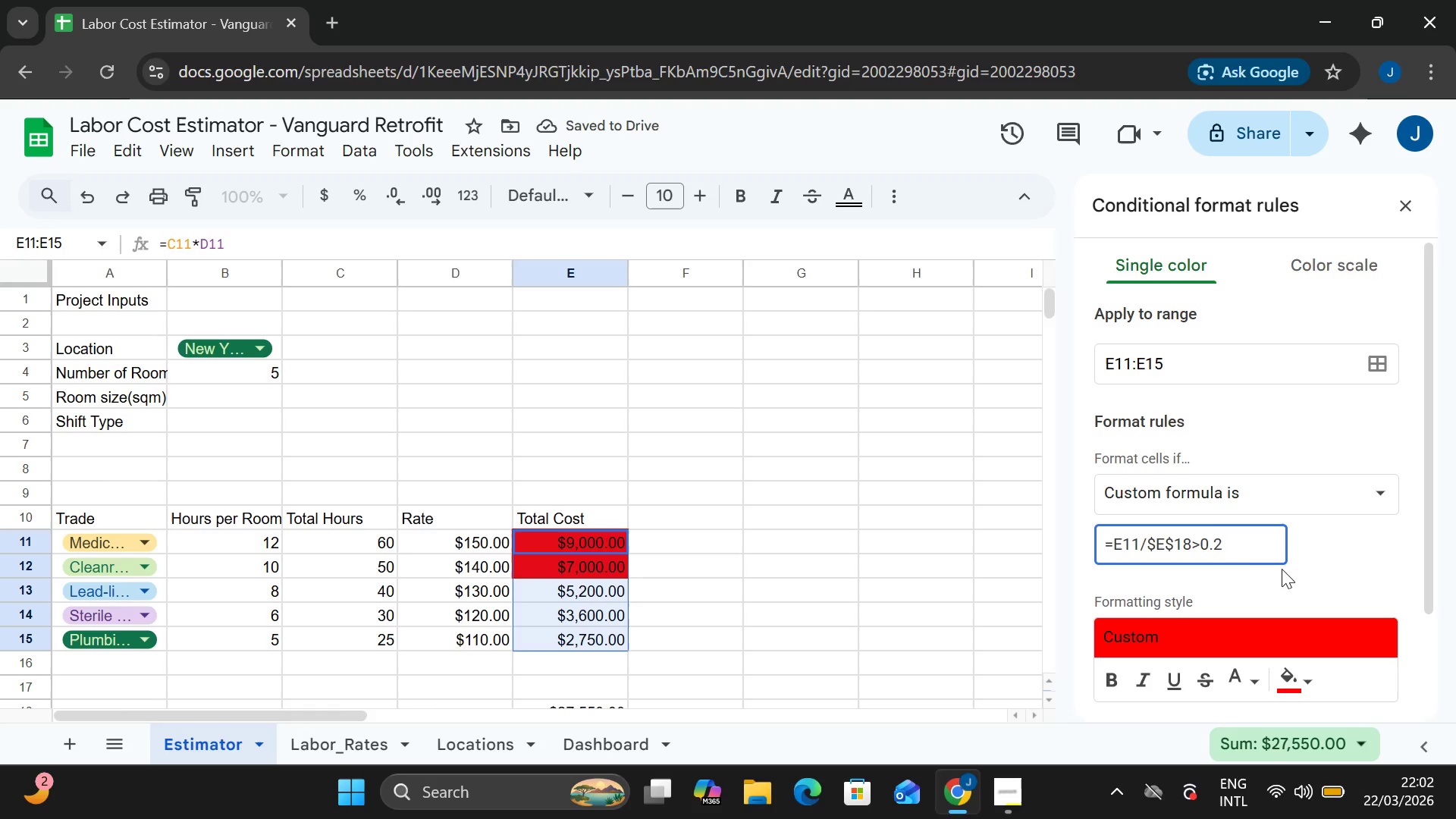 
mouse_move([1281, 557])
 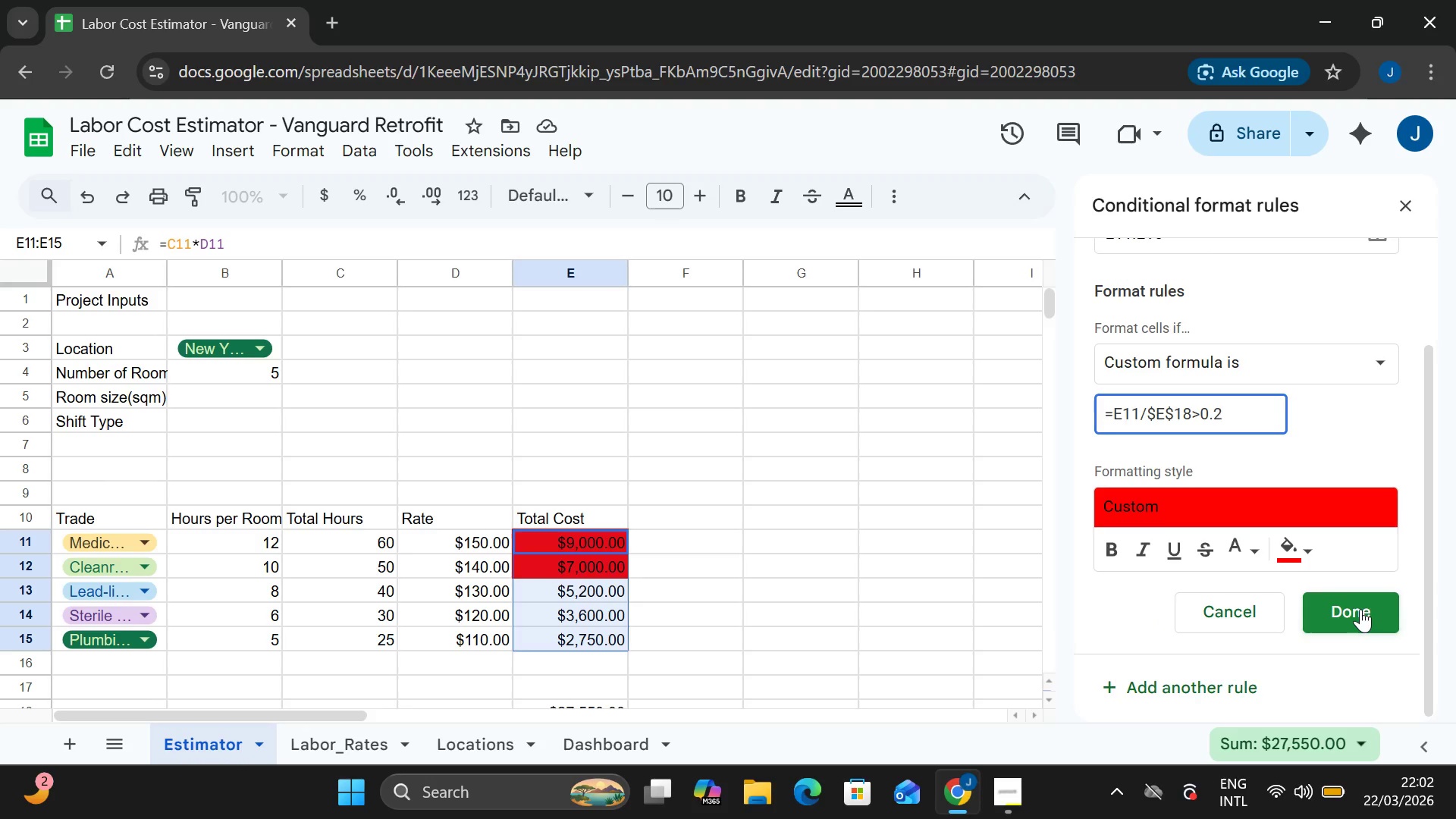 
left_click([1360, 609])
 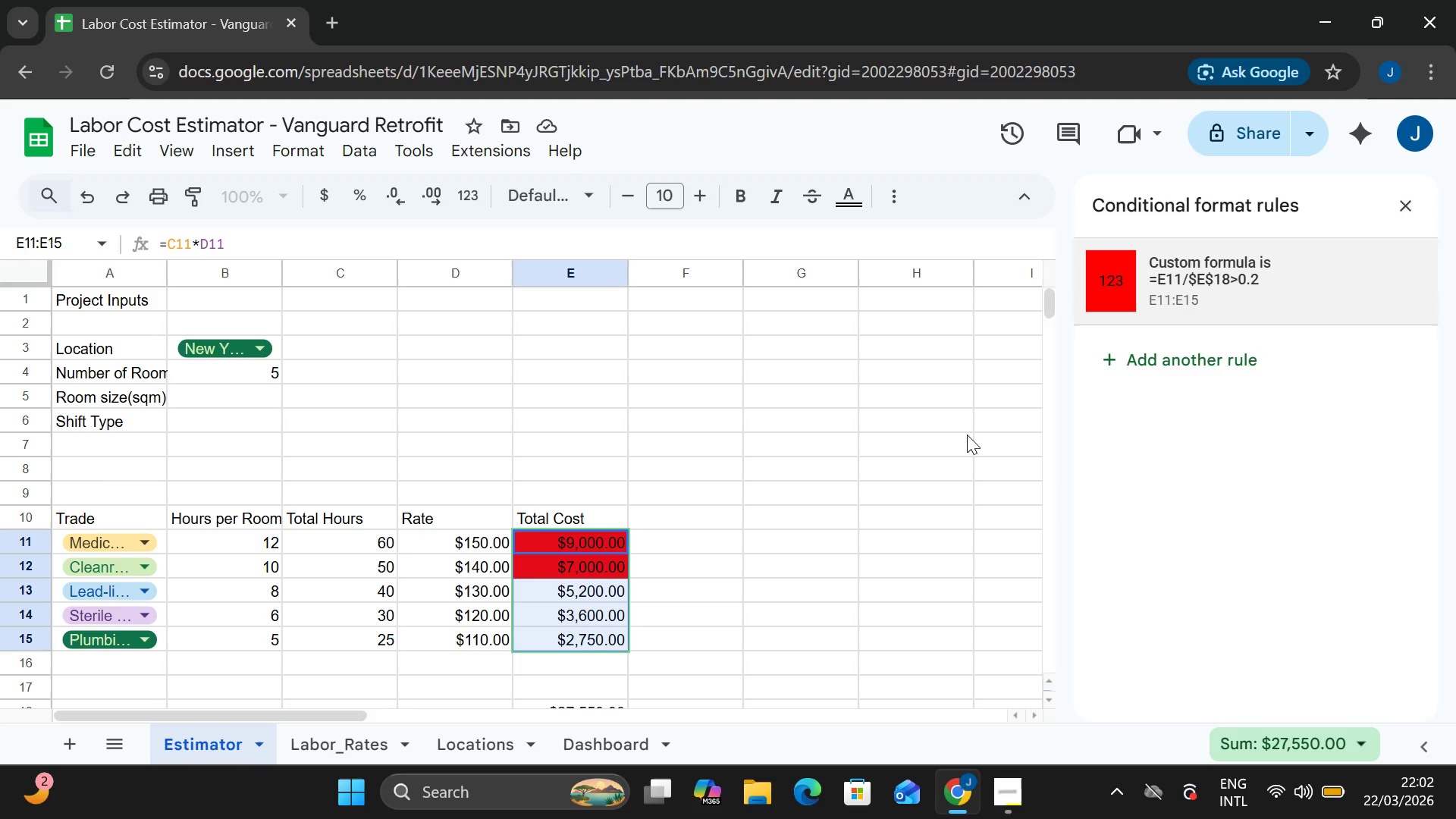 
wait(13.91)
 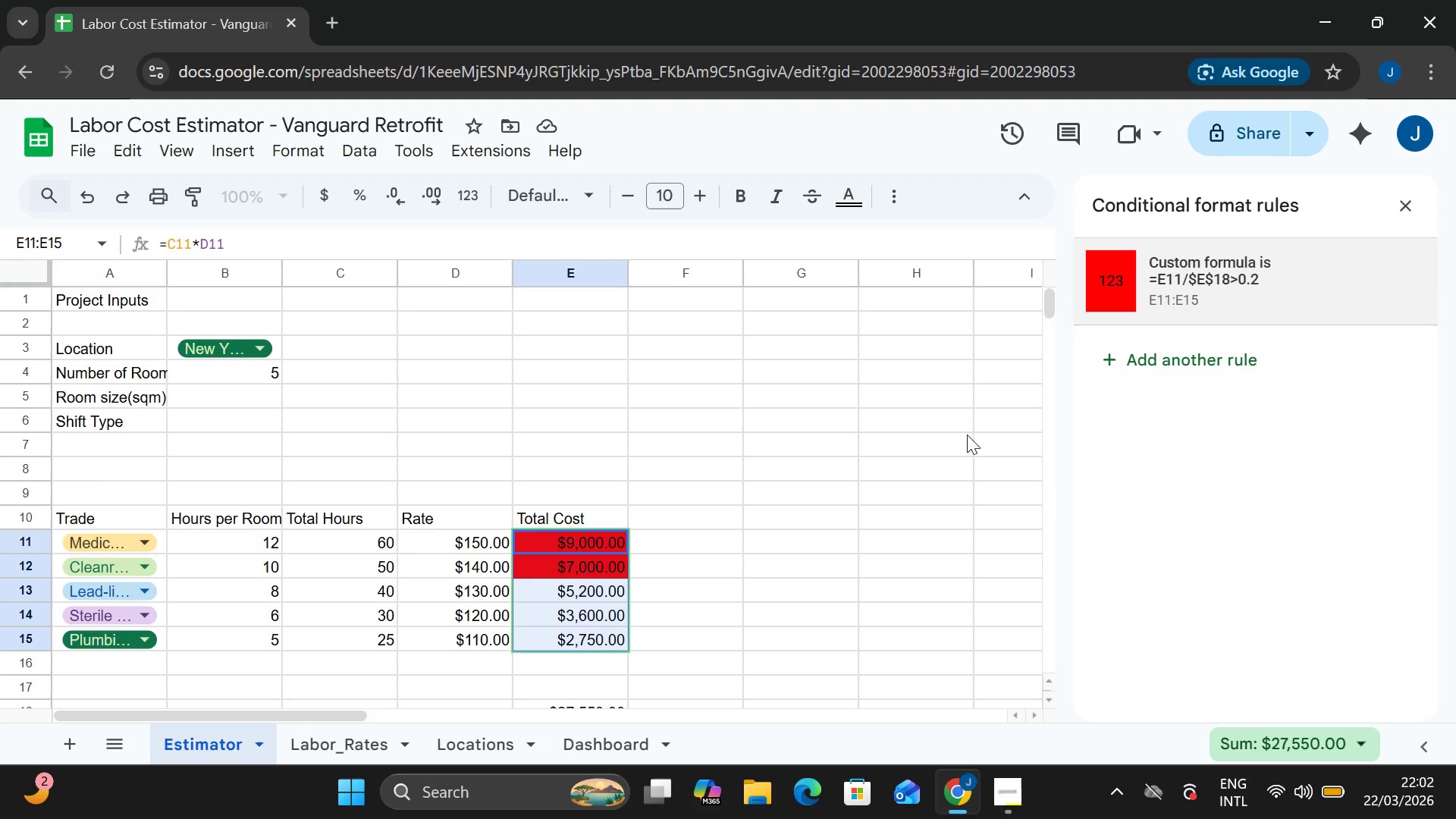 
left_click([588, 749])
 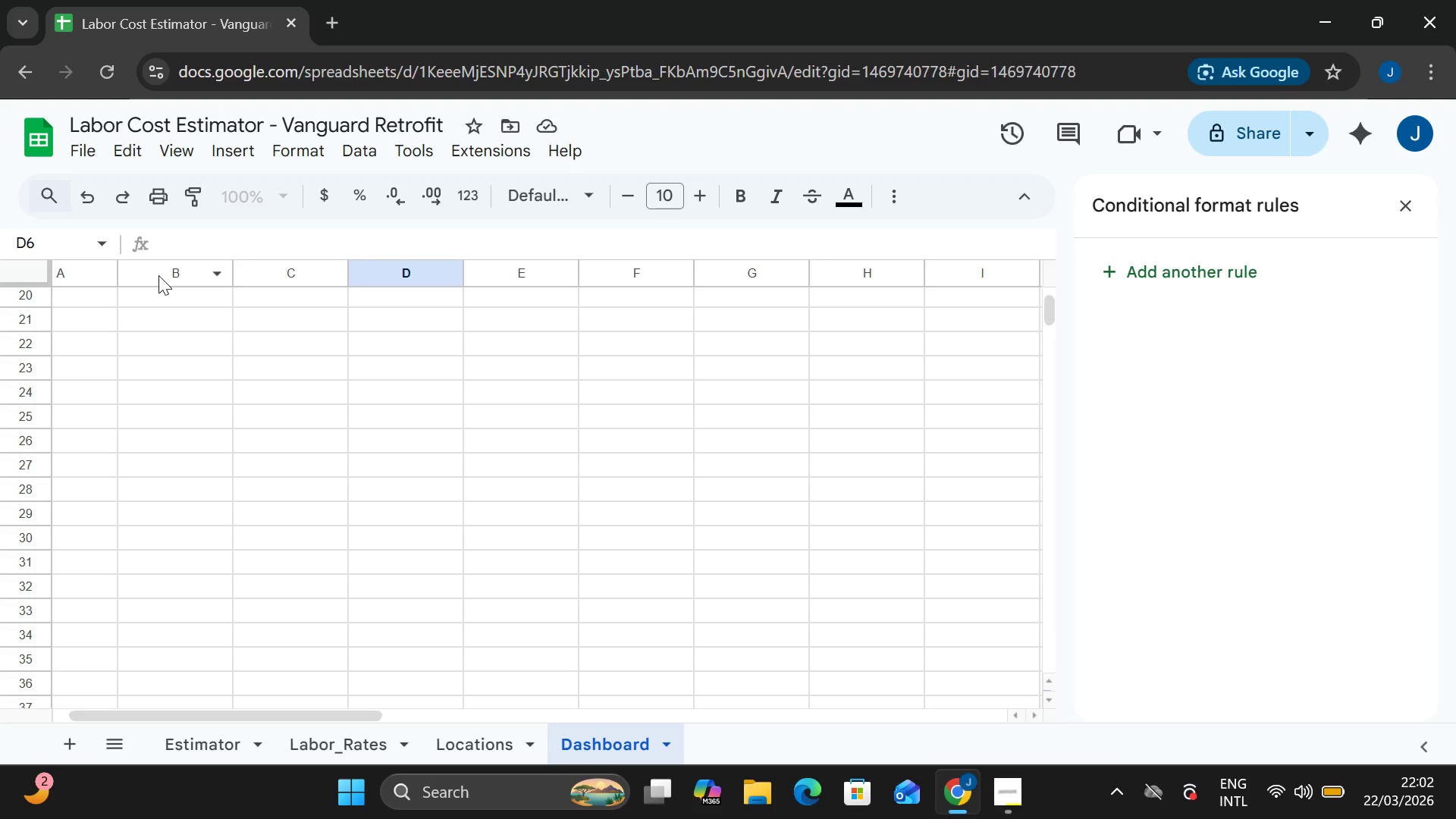 
wait(9.62)
 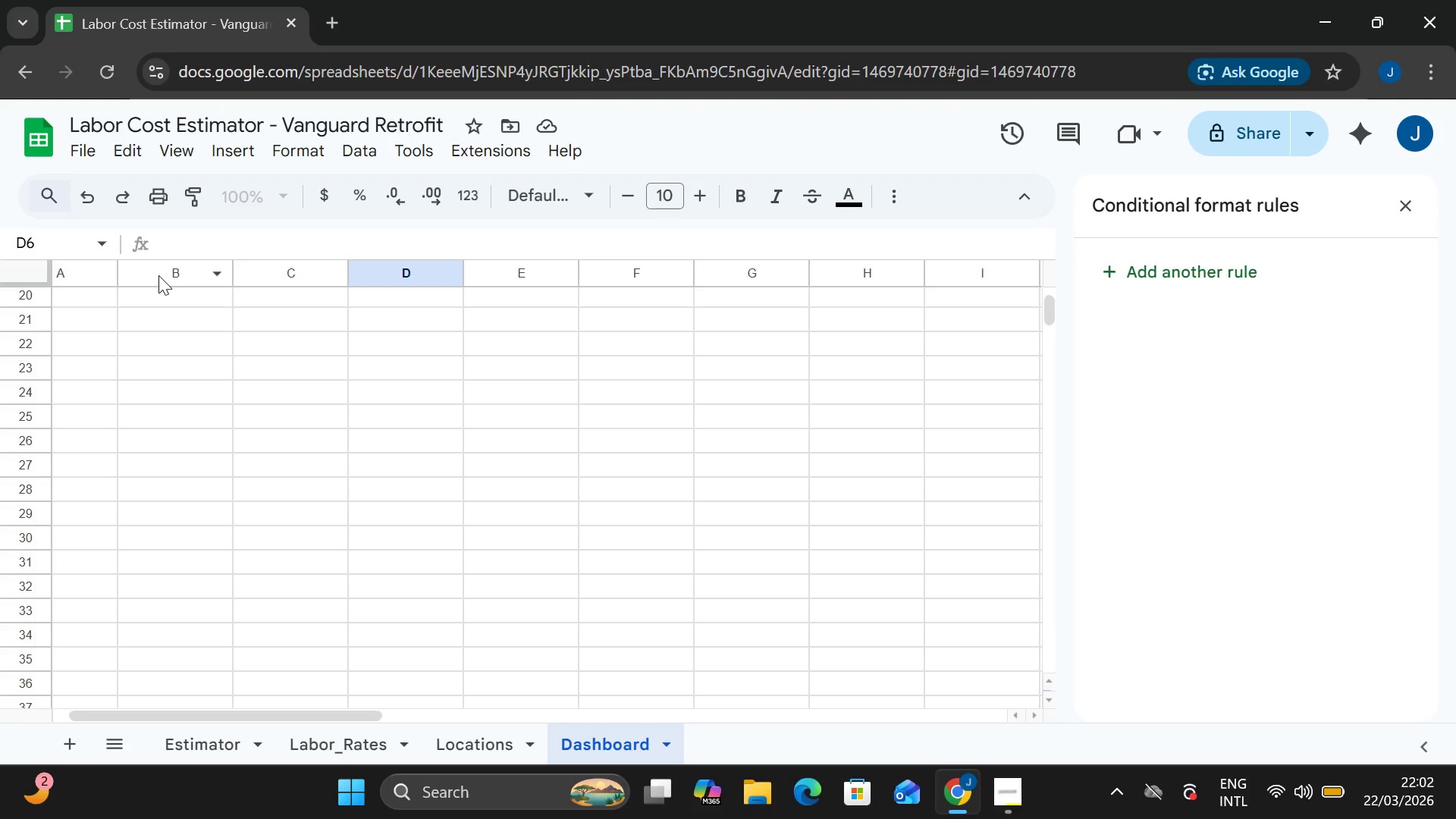 
double_click([111, 298])
 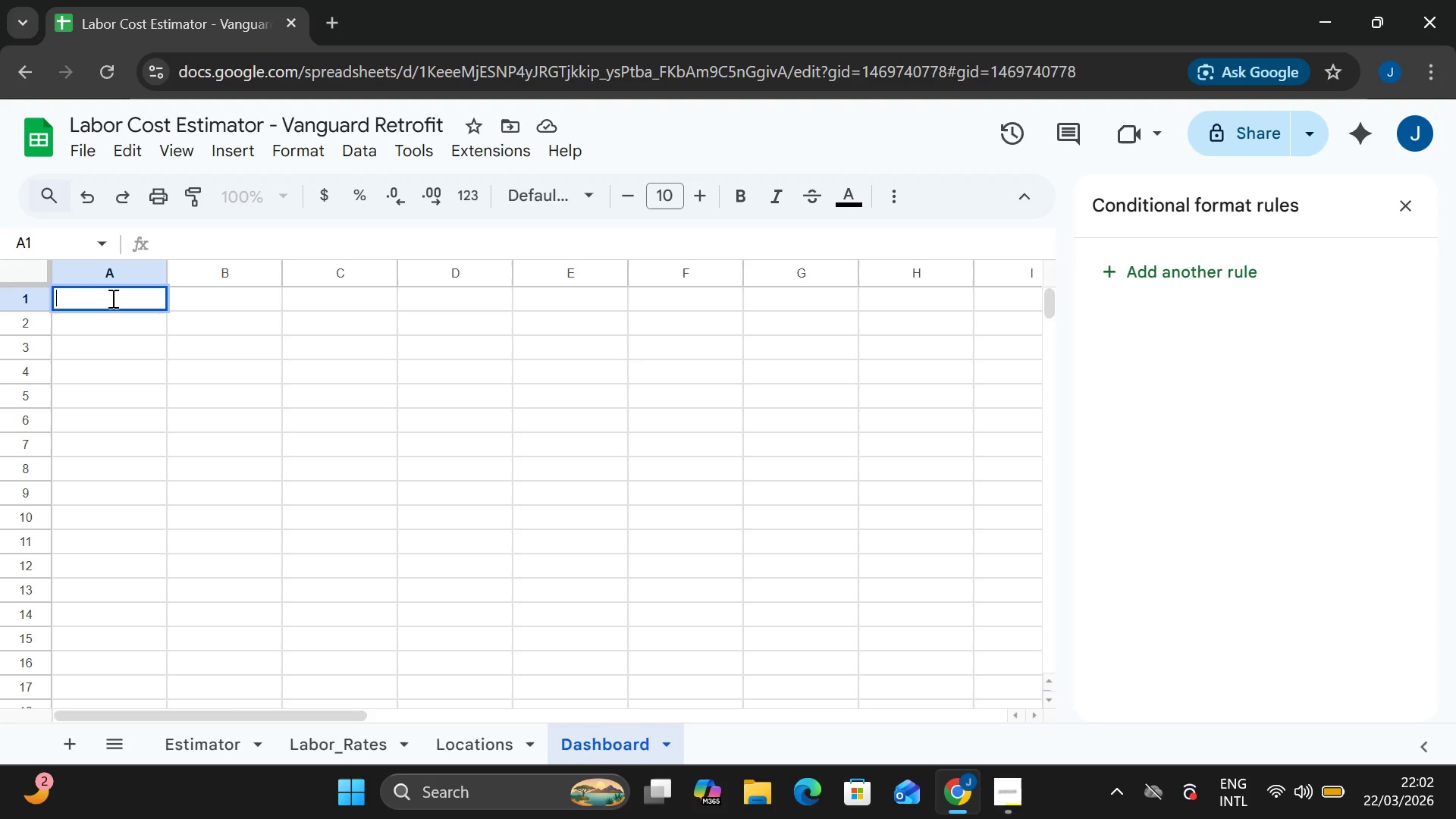 
type(t)
key(Backspace)
type(TO)
key(Backspace)
type(otal Cost)
 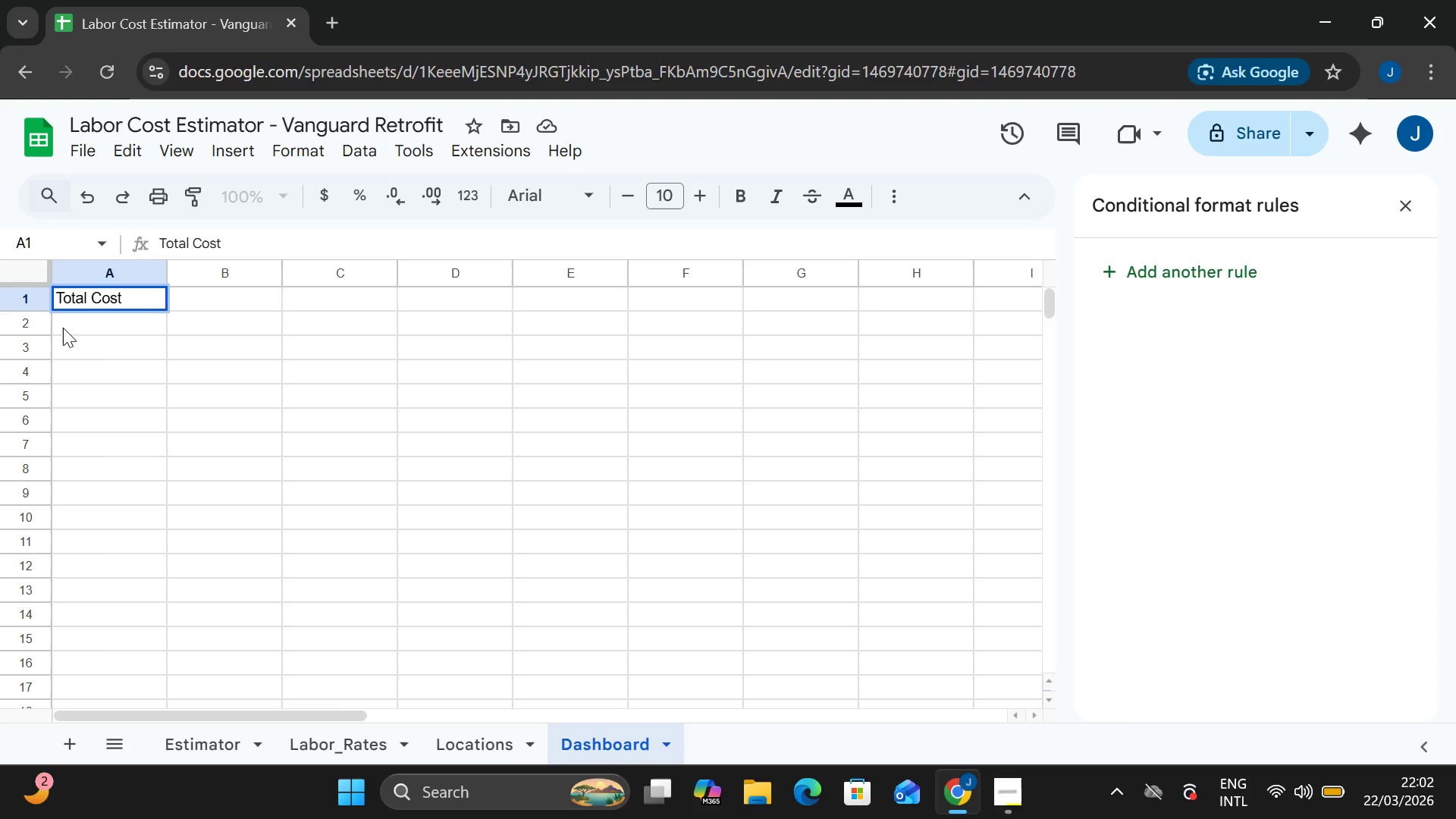 
double_click([63, 328])
 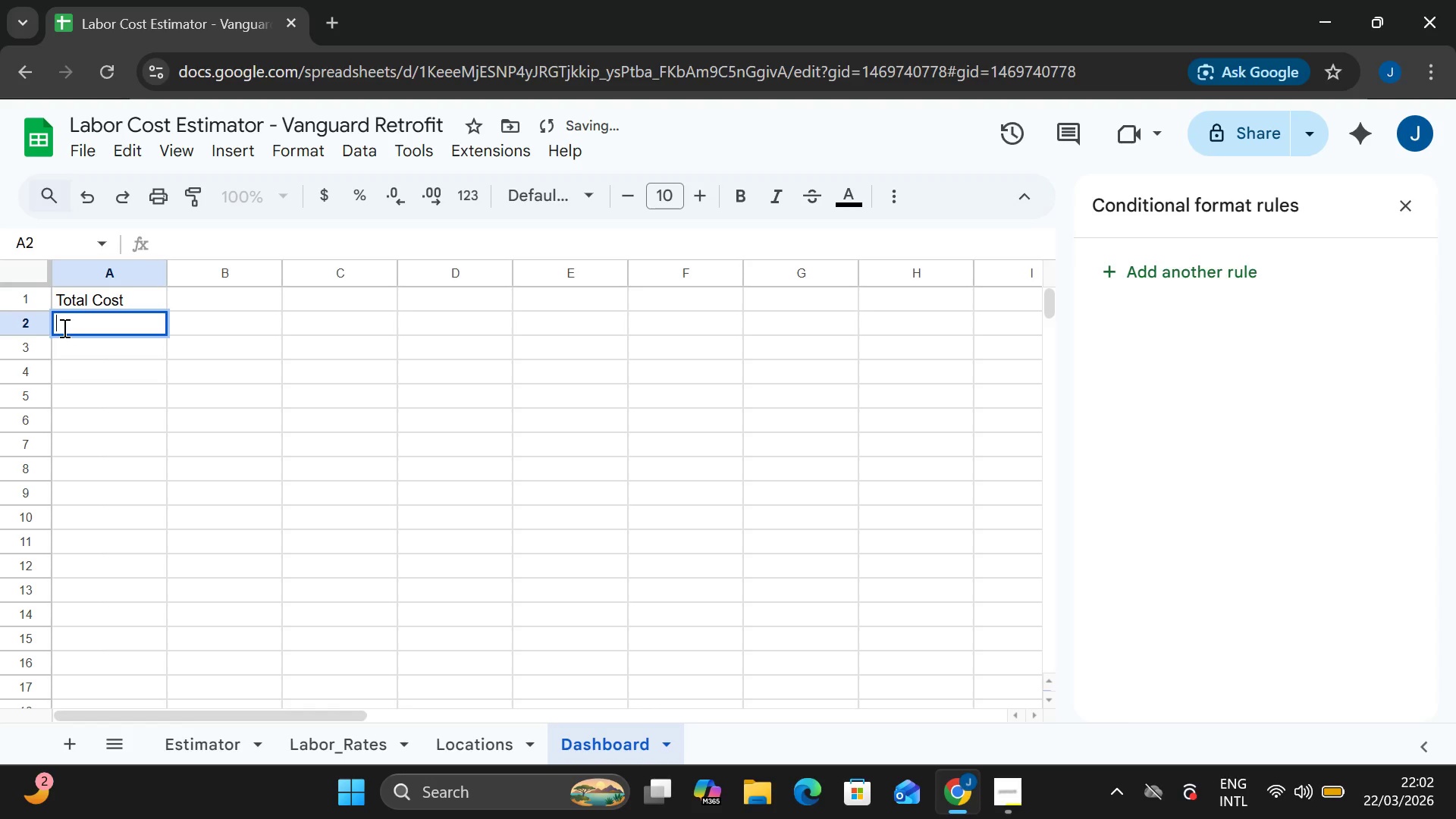 
type(Shift type)
 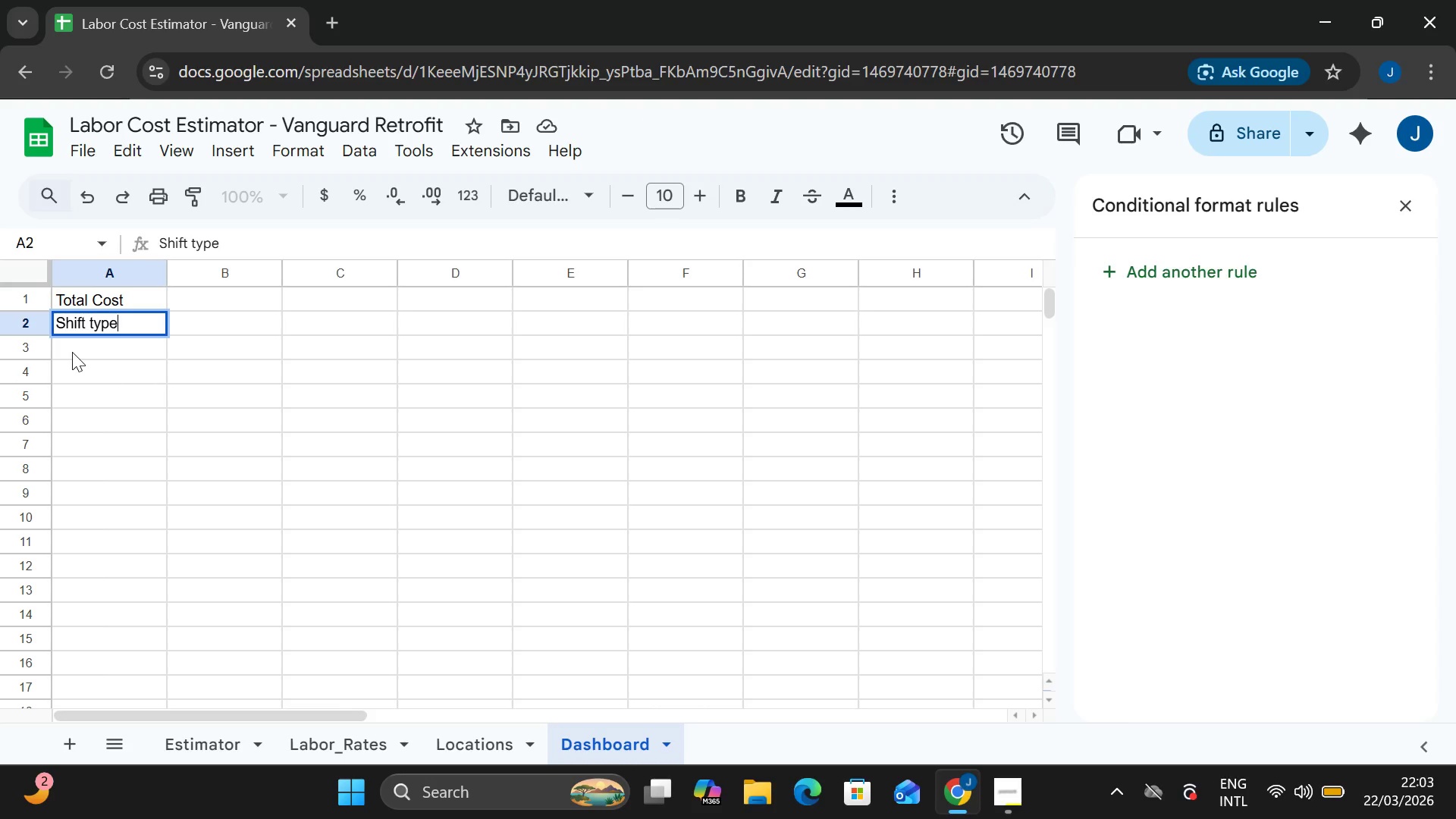 
wait(9.5)
 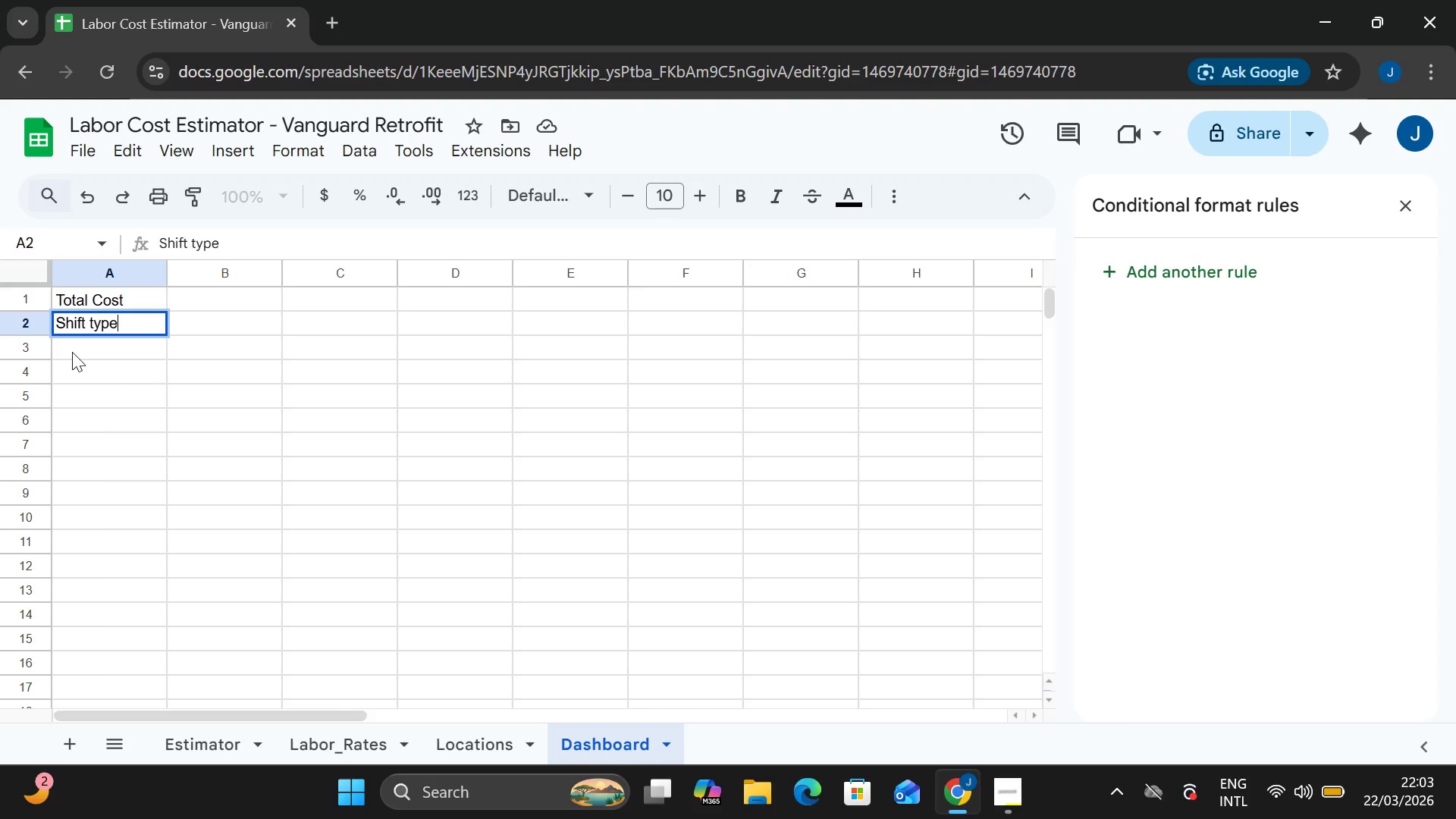 
left_click([278, 325])
 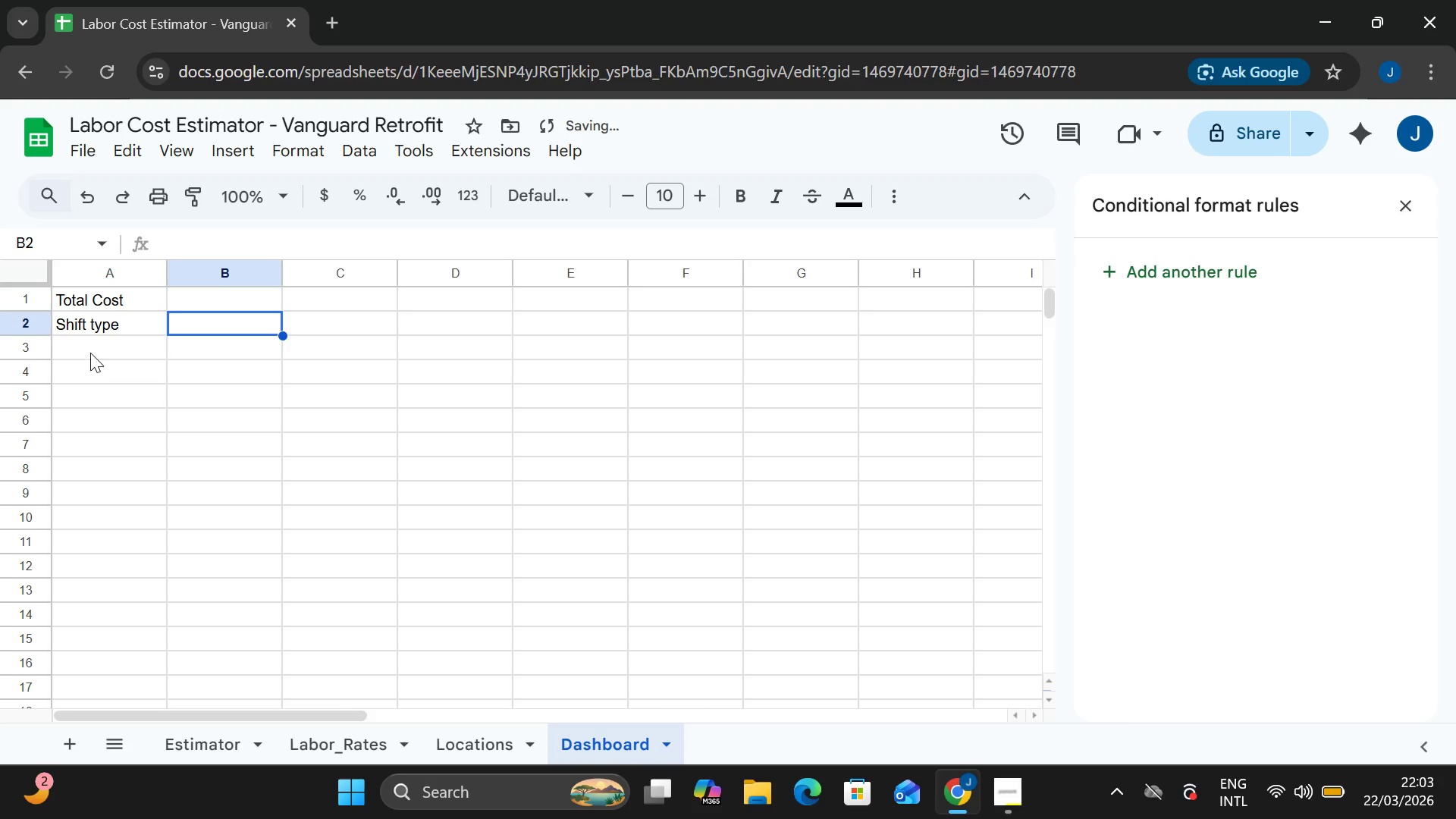 
double_click([88, 350])
 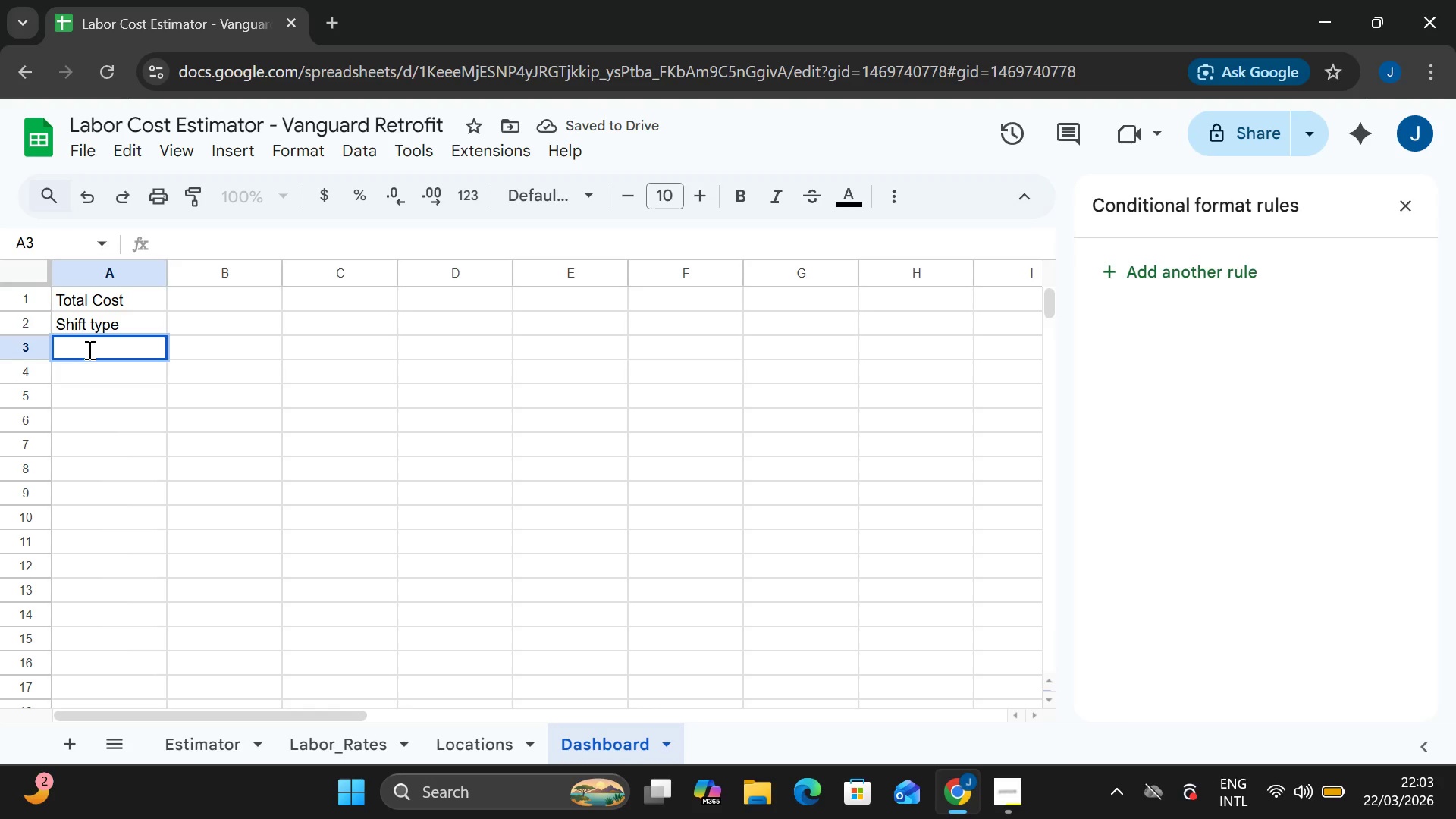 
type(Location)
 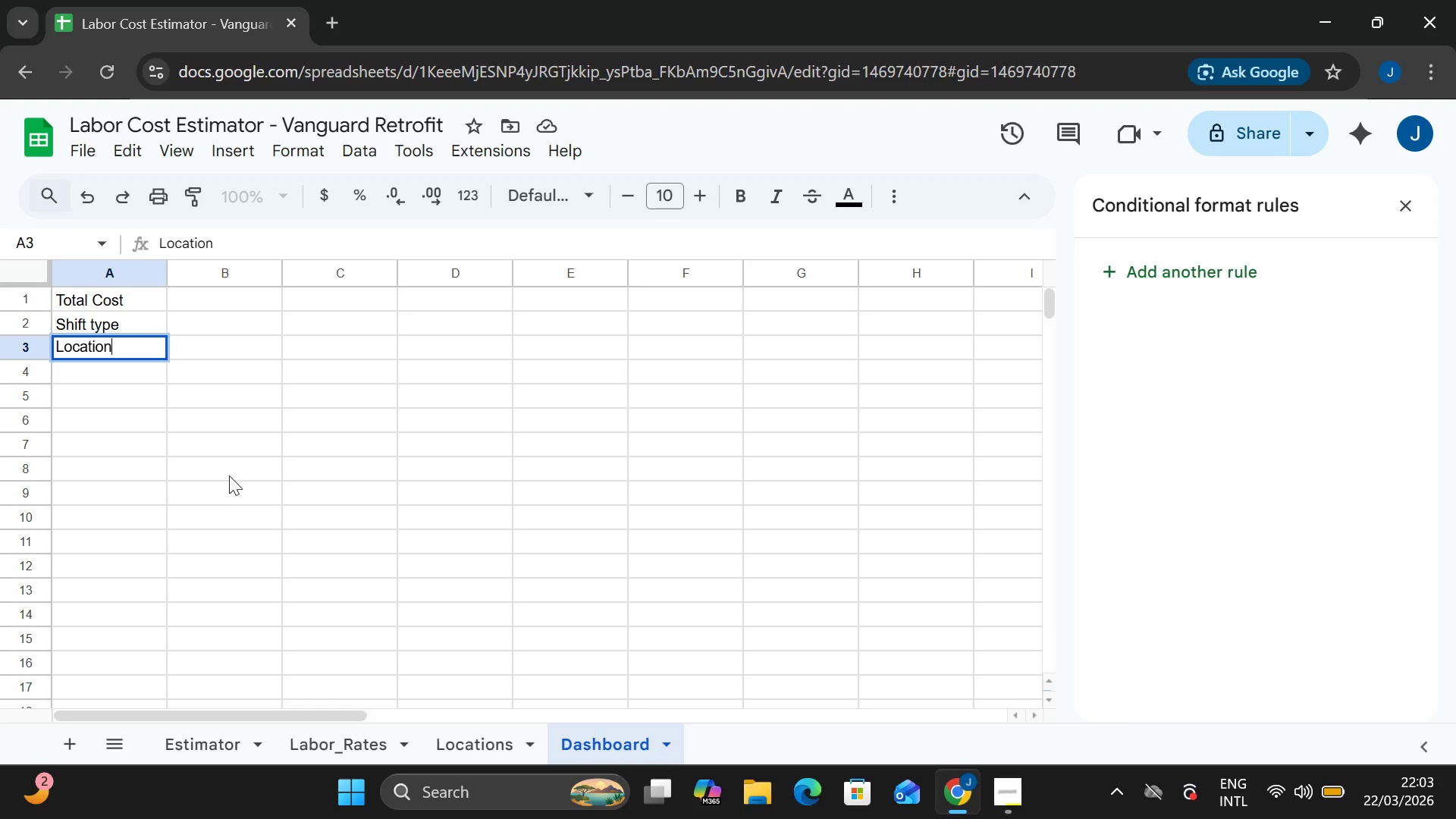 
wait(7.61)
 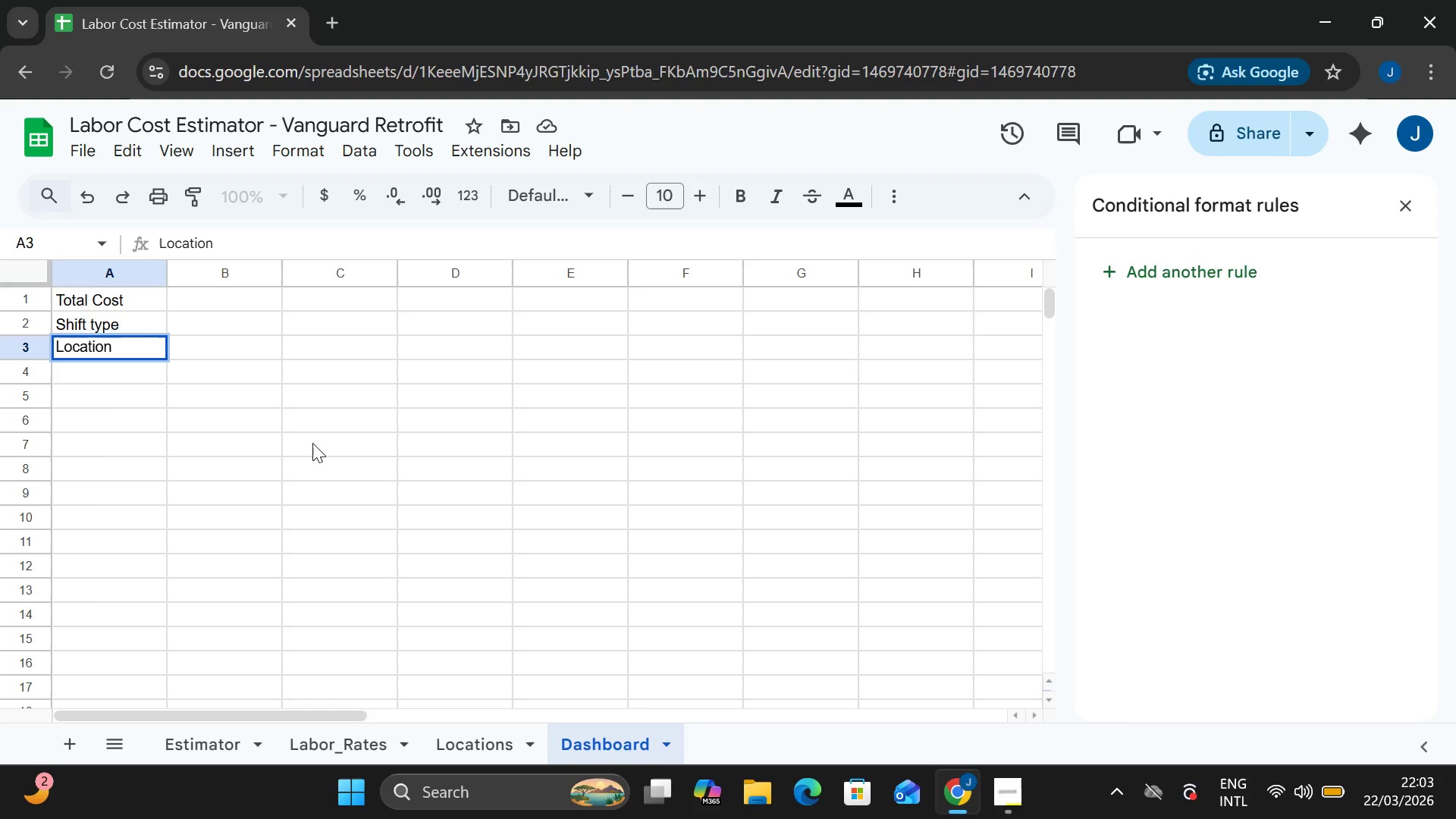 
double_click([212, 304])
 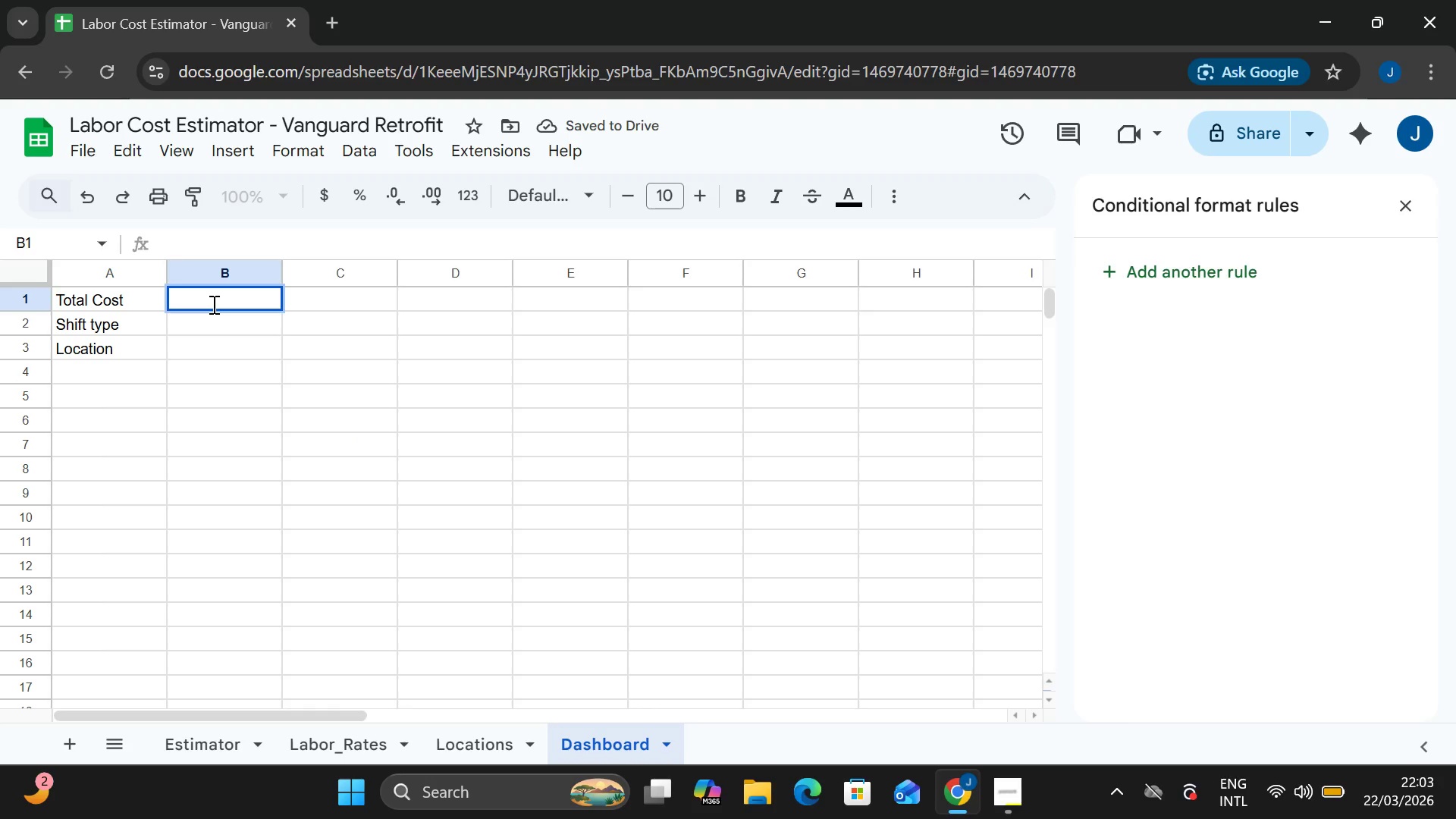 
type(=Estimator)
 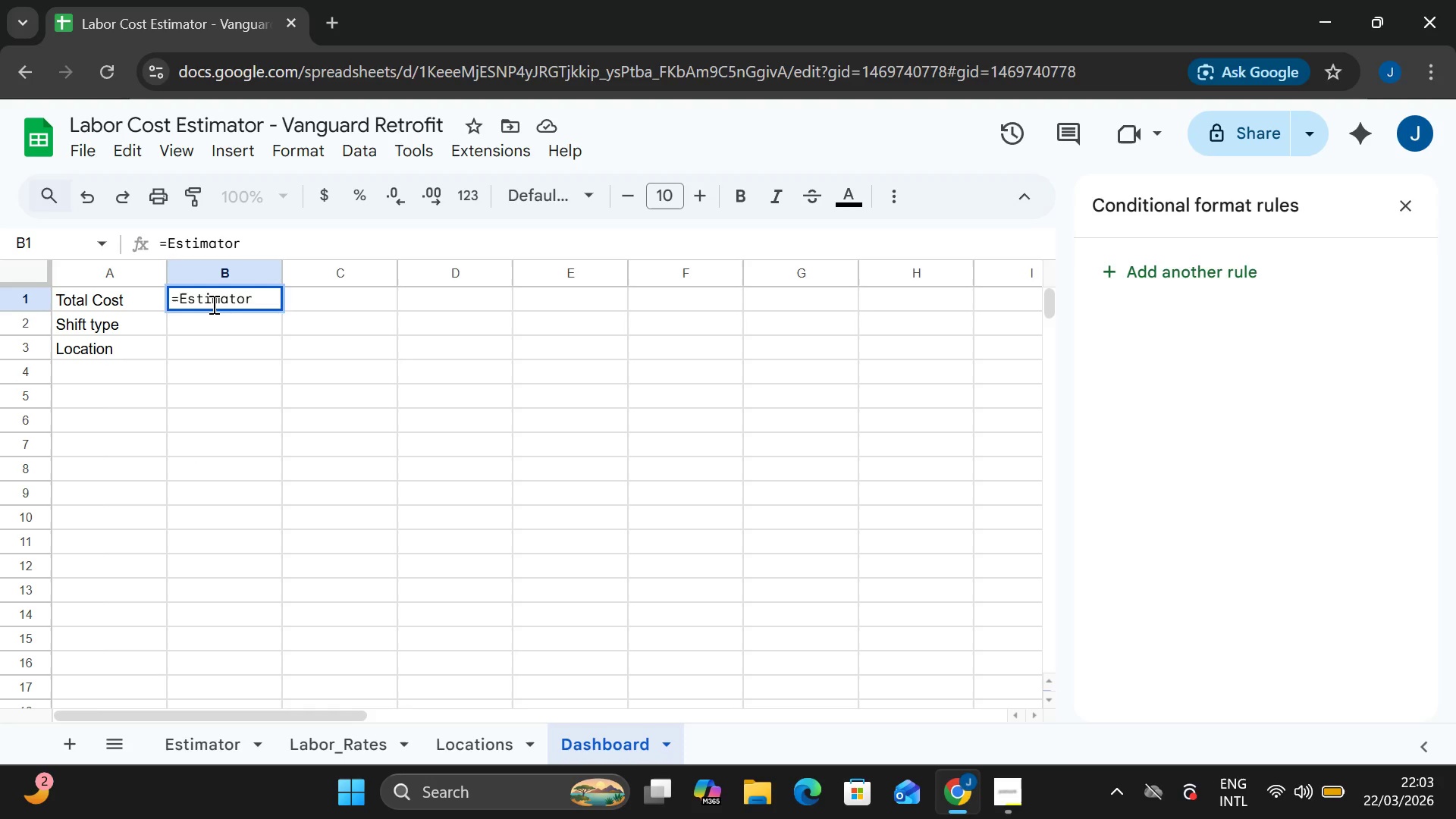 
key(Shift+1)
 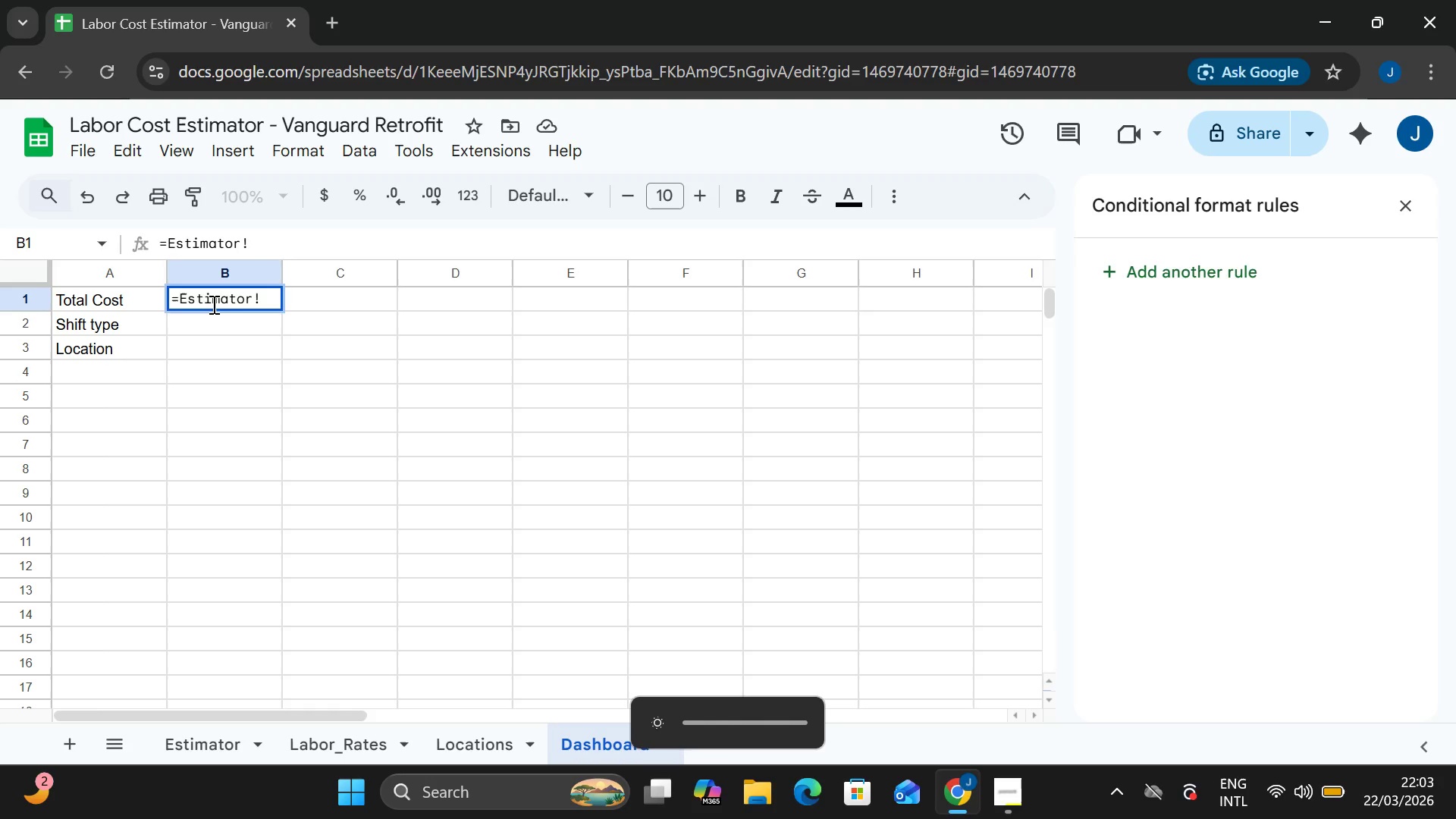 
wait(5.33)
 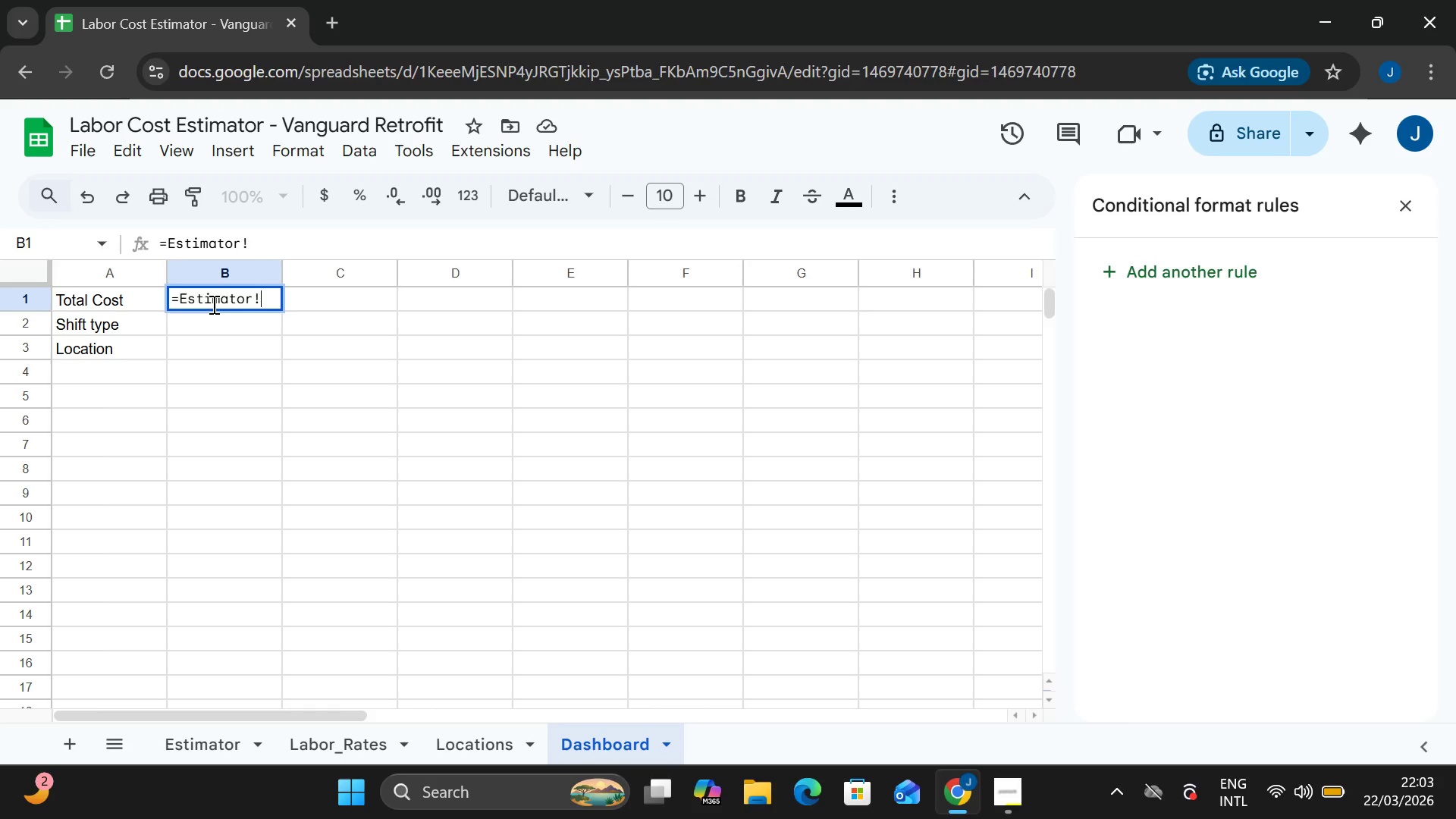 
type(E18)
 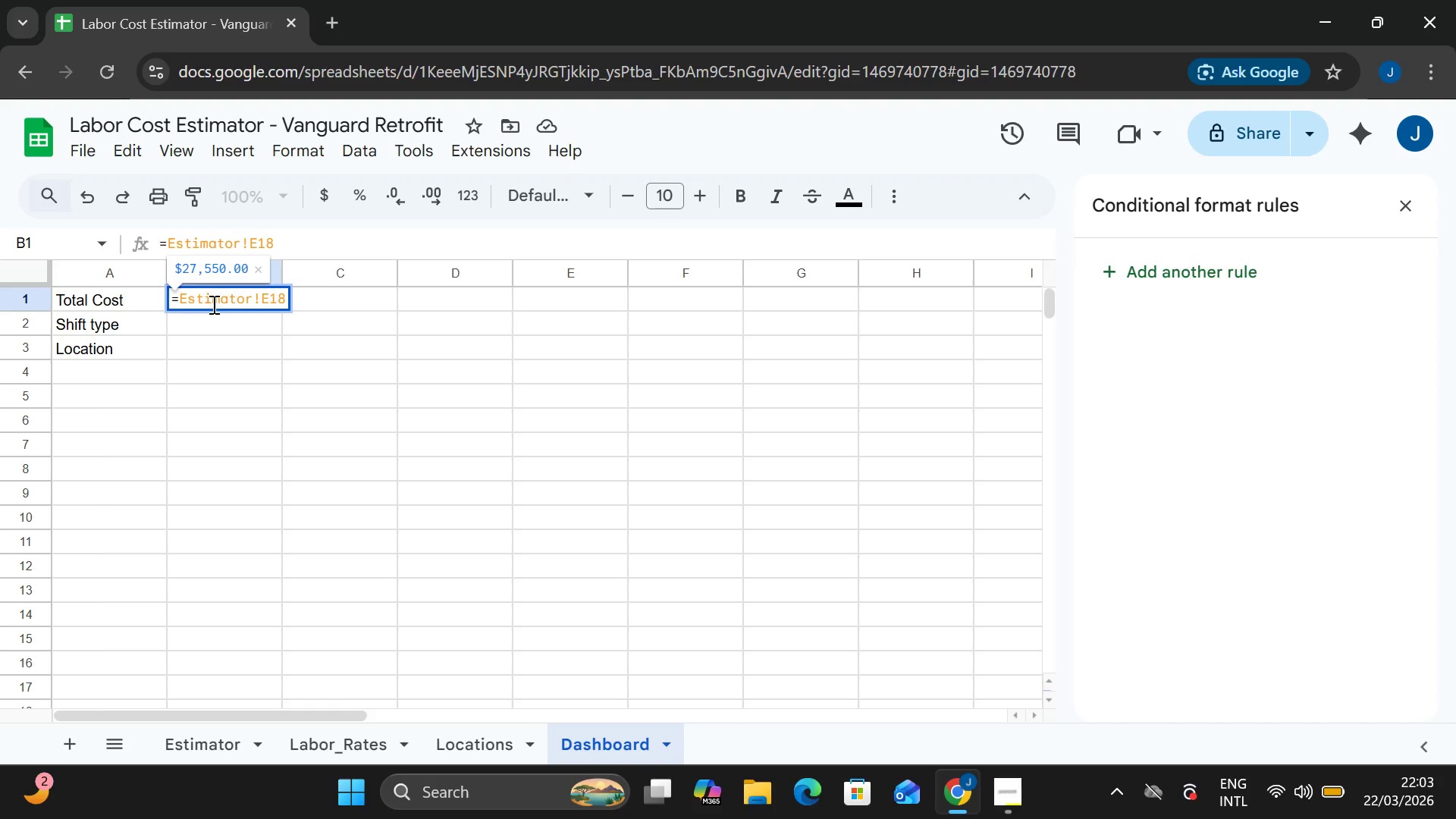 
key(Enter)
 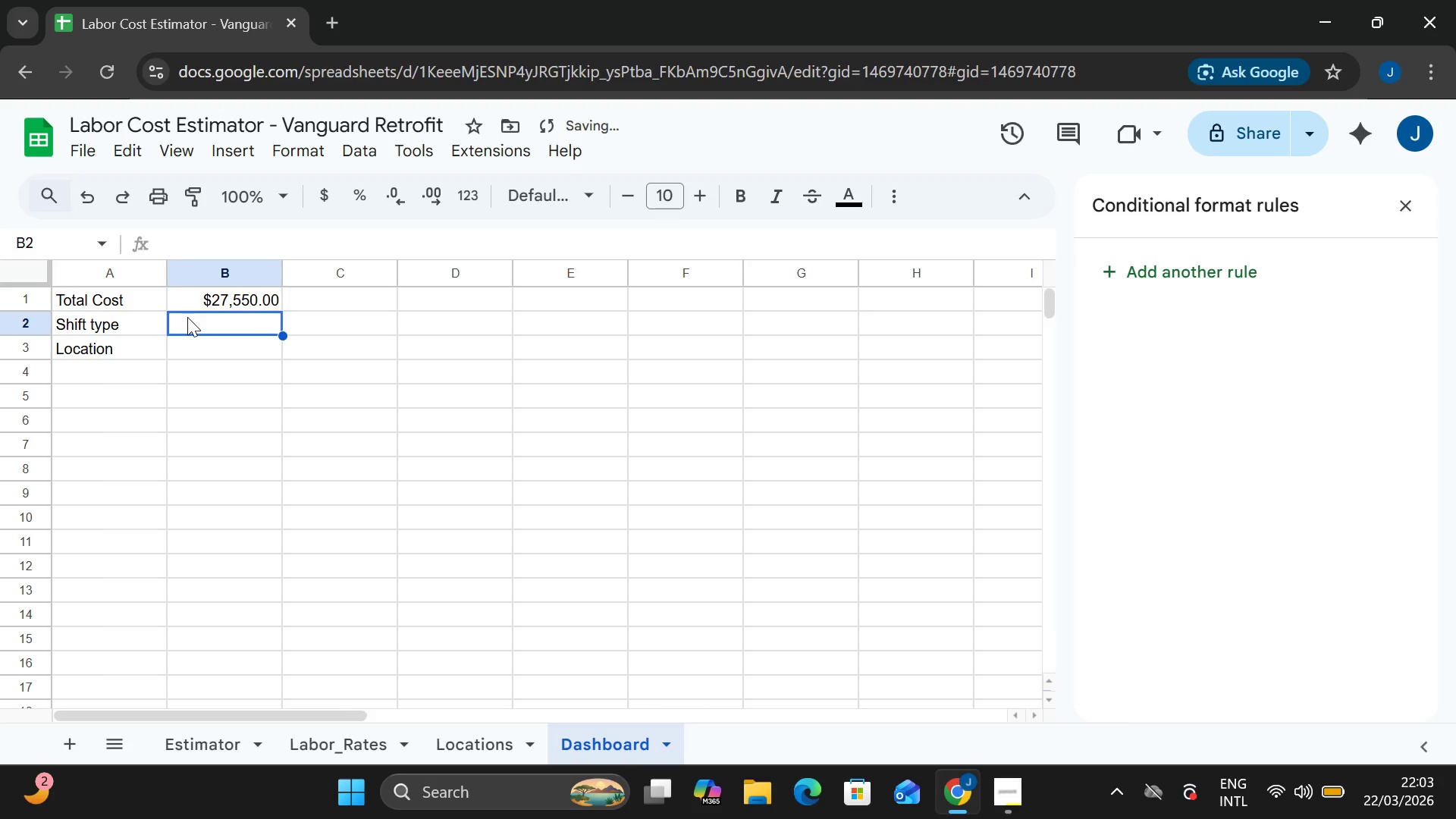 
double_click([187, 317])
 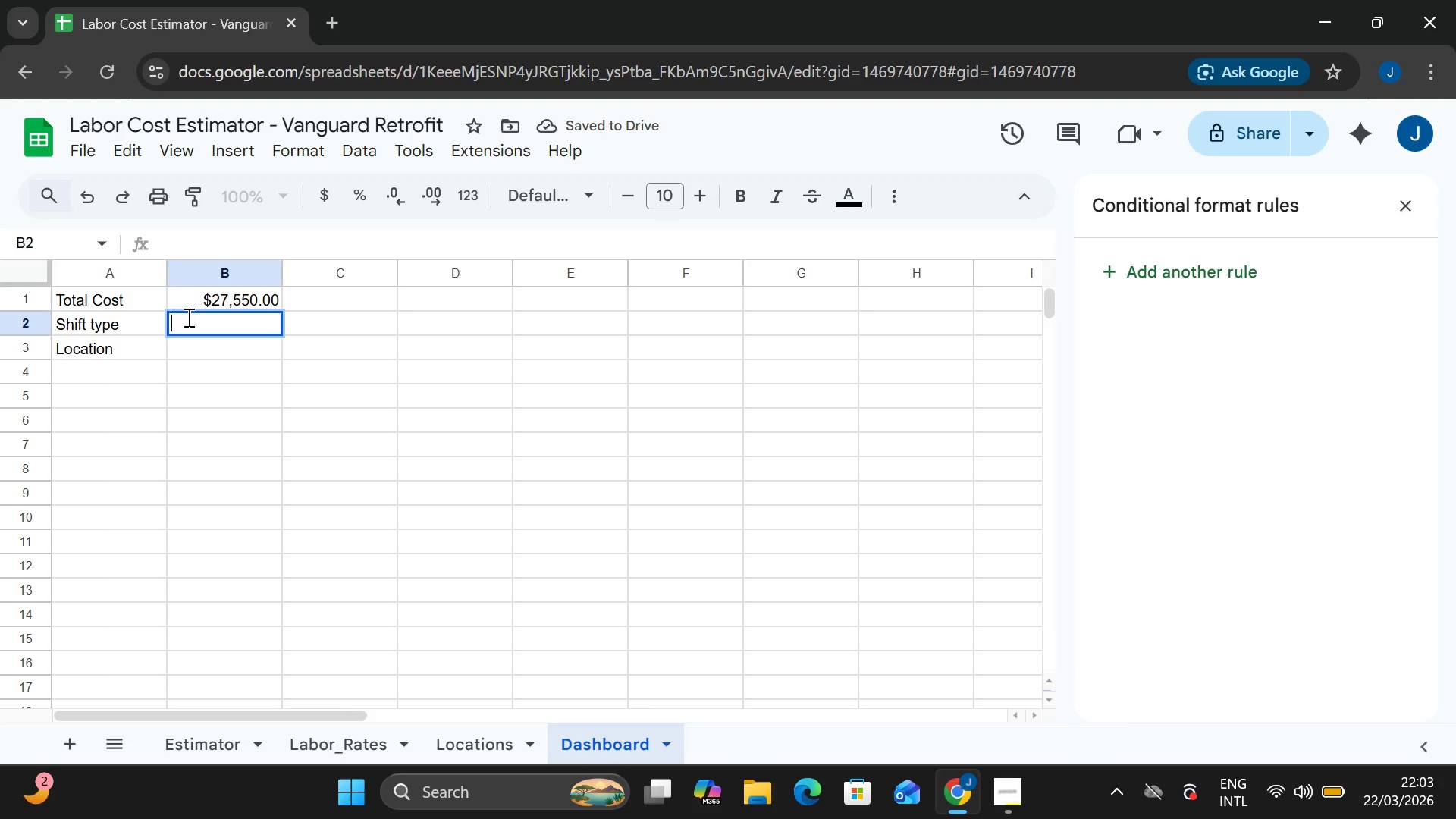 
type(=Estimator!B)
 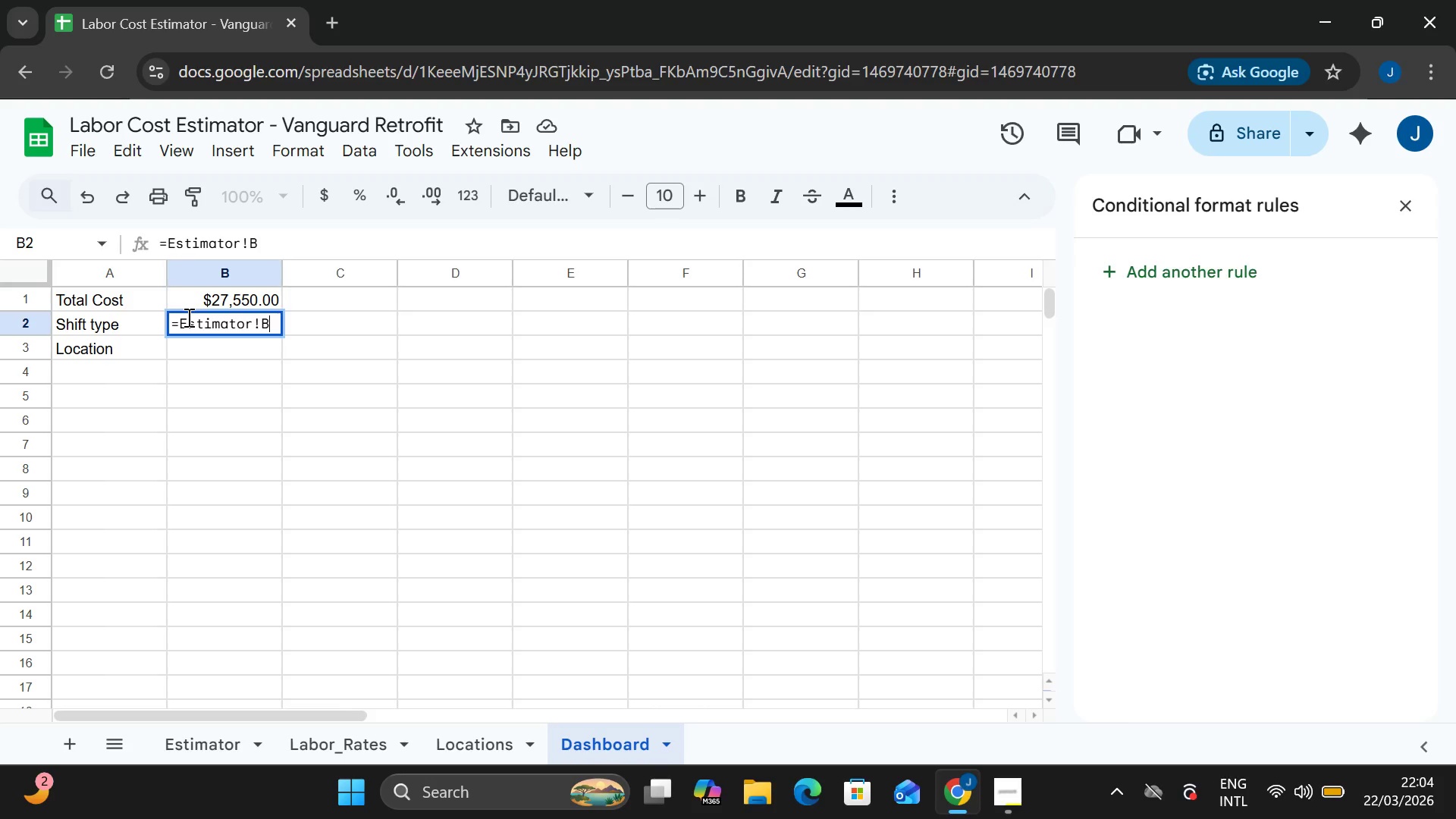 
key(6)
 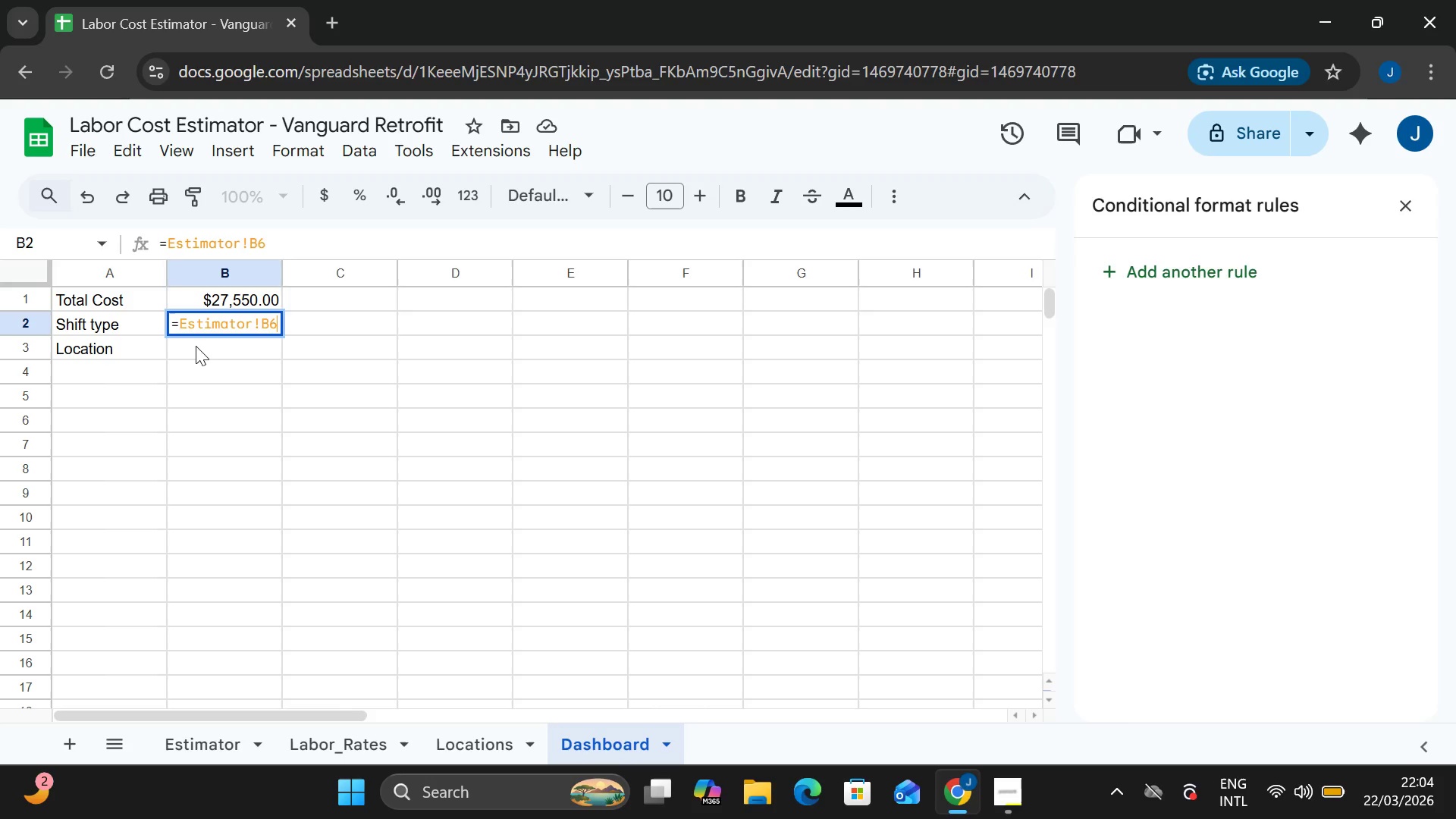 
double_click([196, 346])
 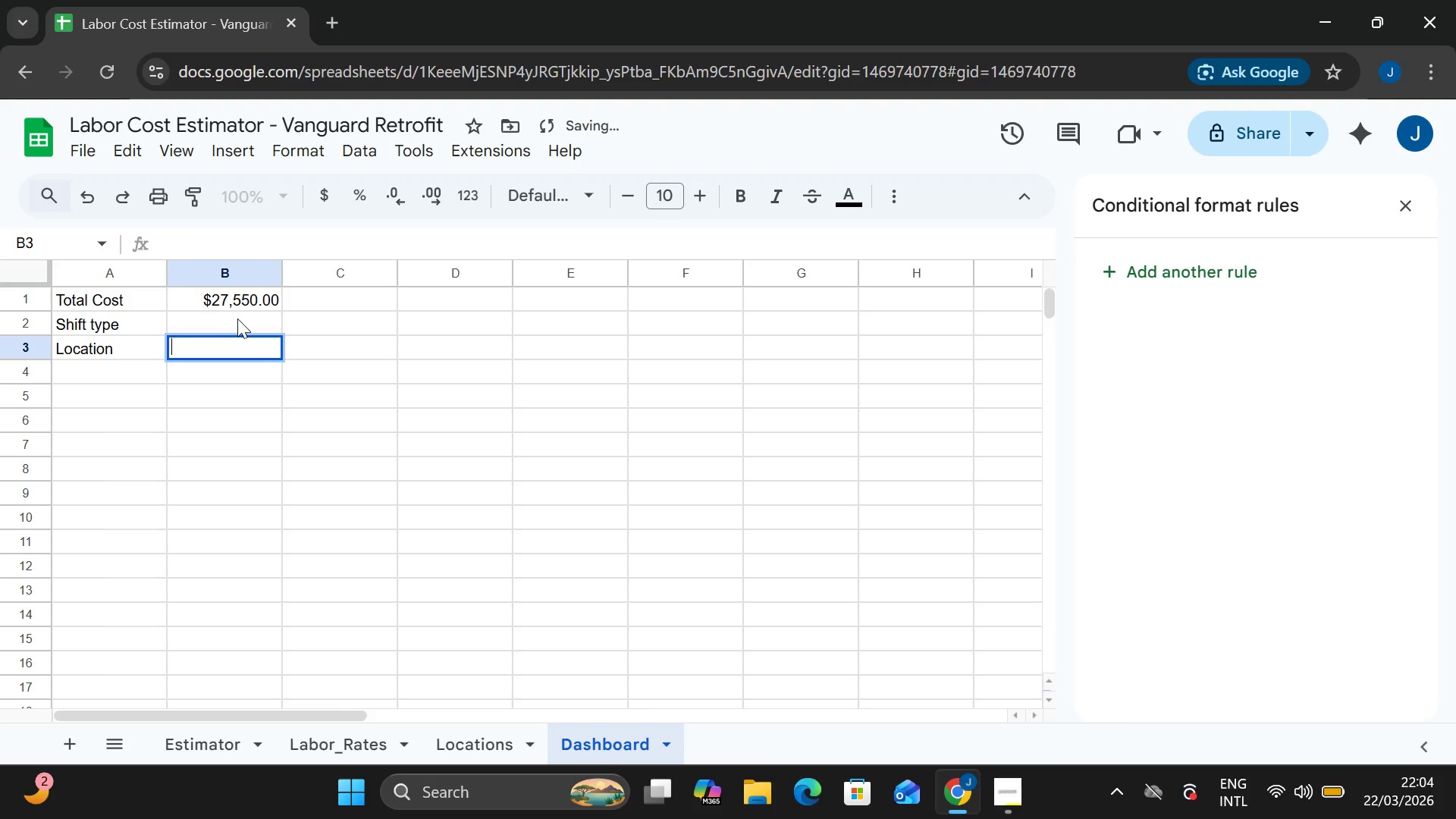 
double_click([237, 318])
 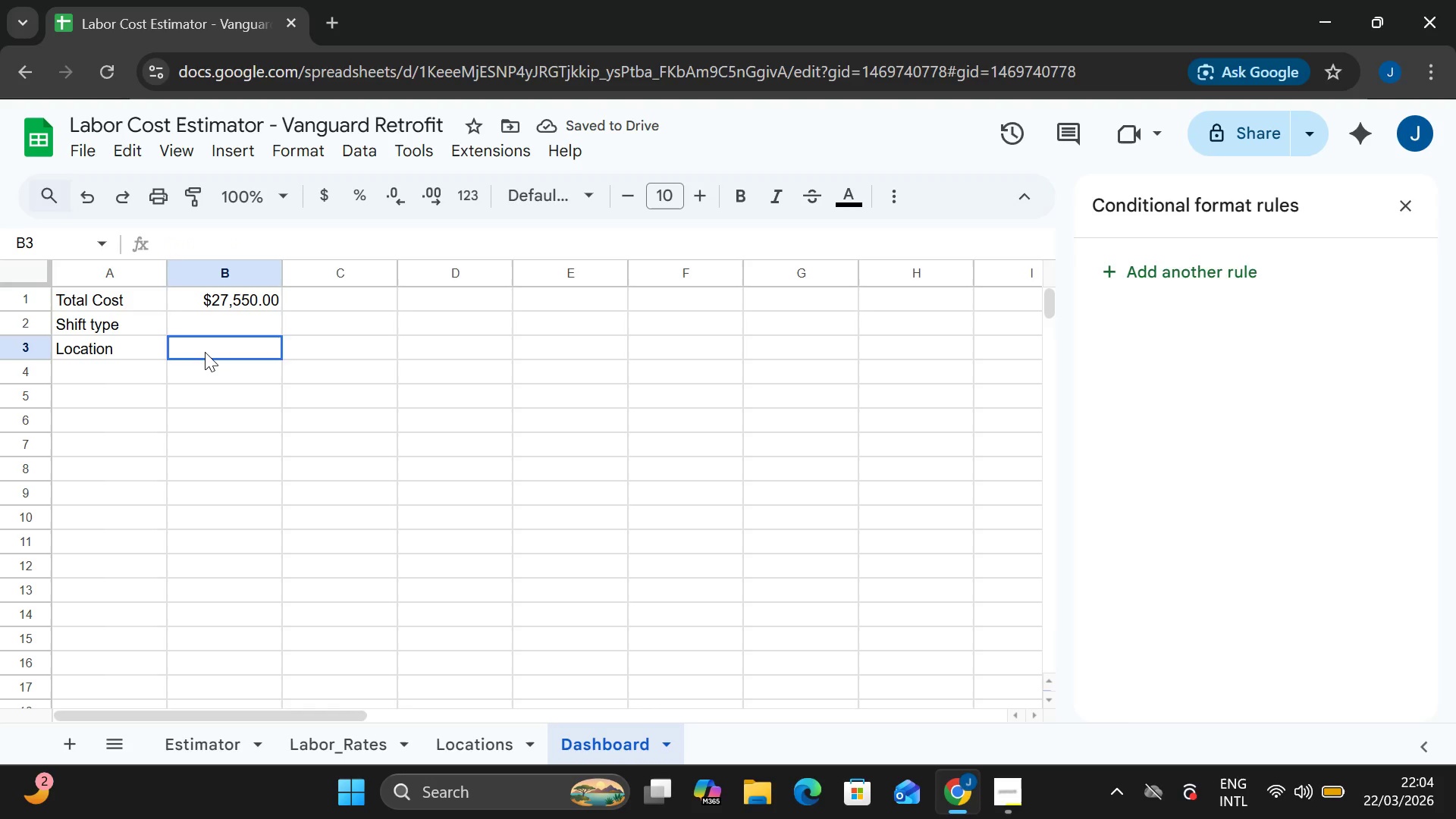 
double_click([205, 352])
 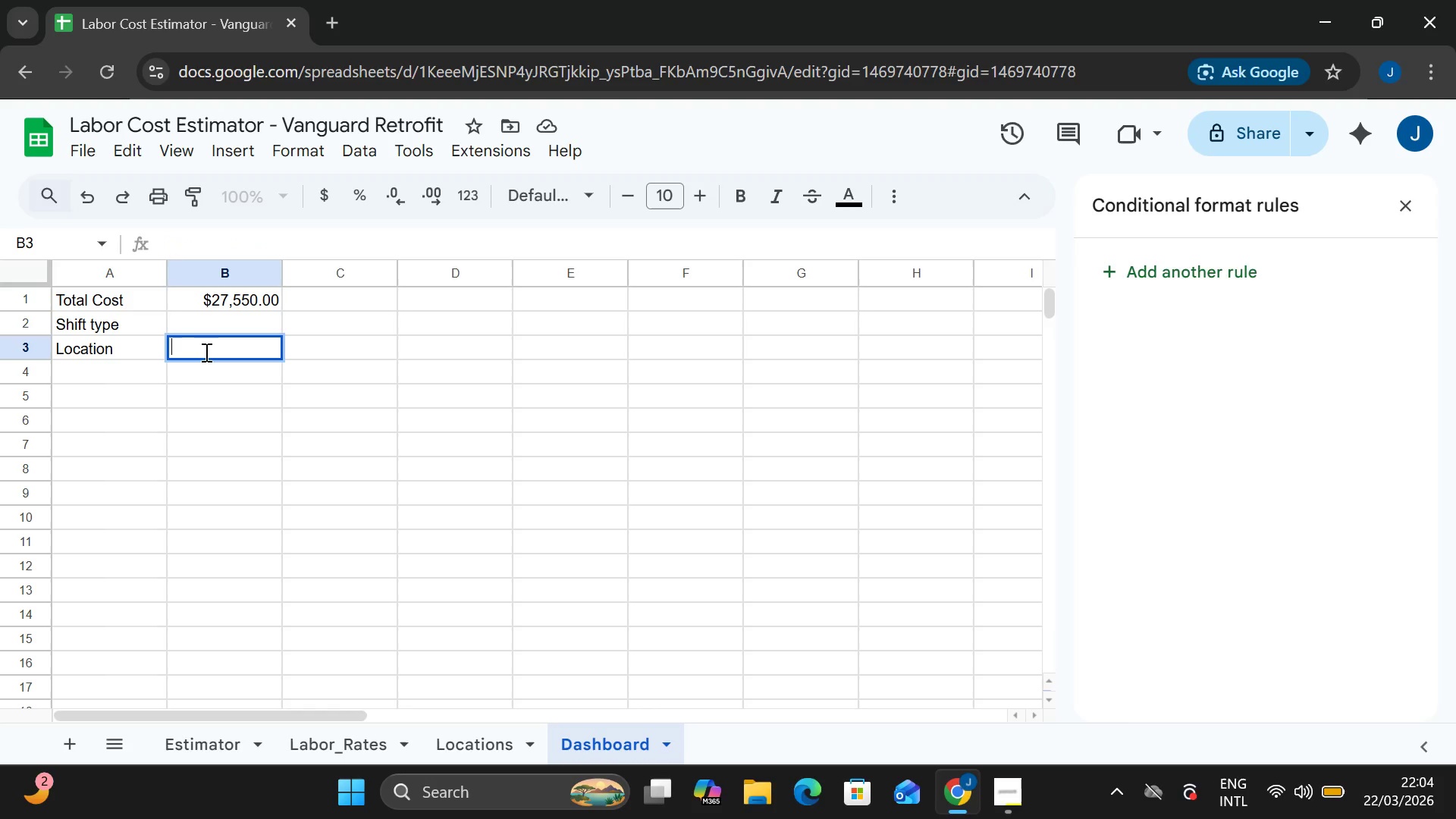 
type(=Estimator)
 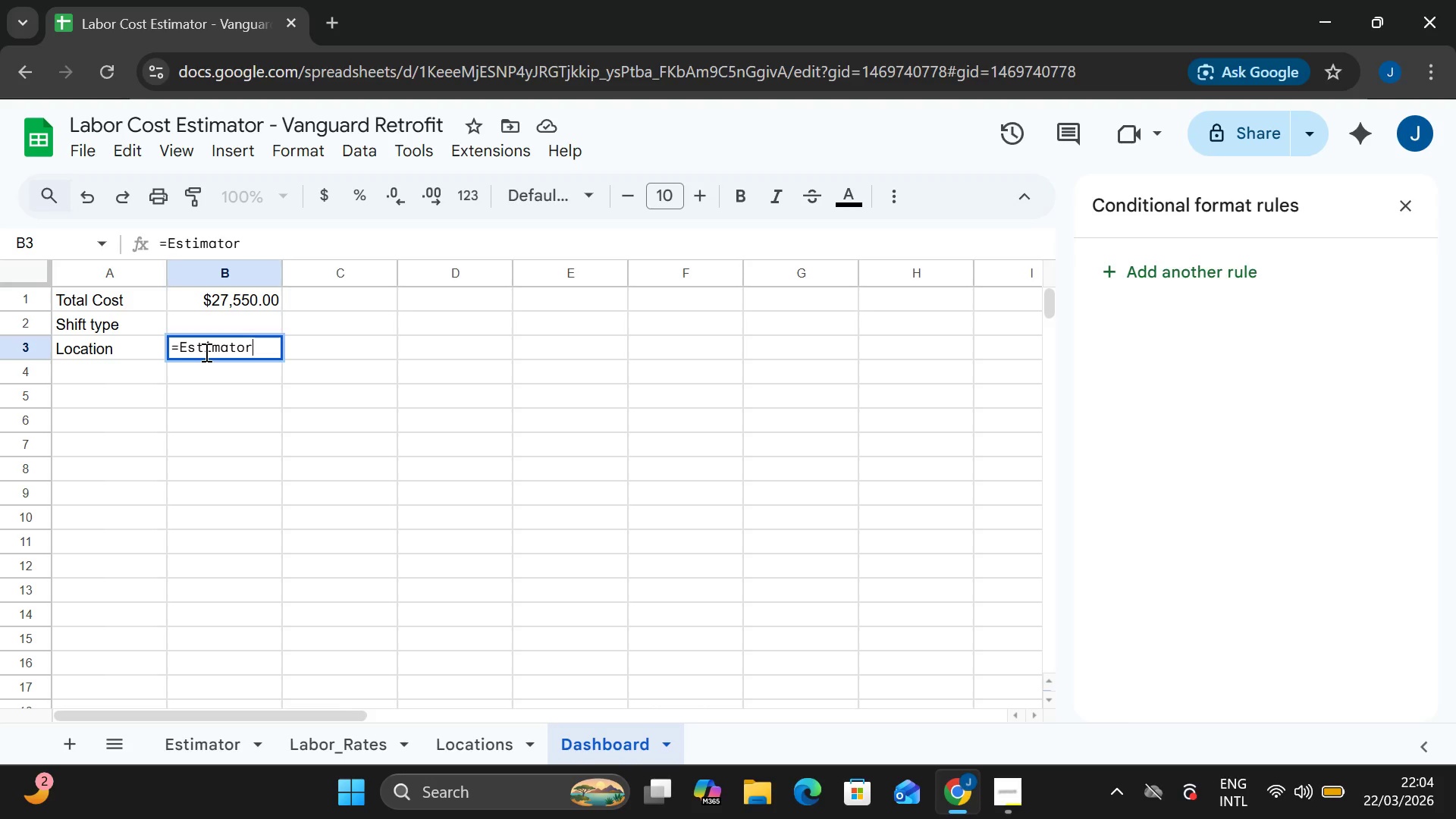 
hold_key(key=ShiftLeft, duration=1.5)
 